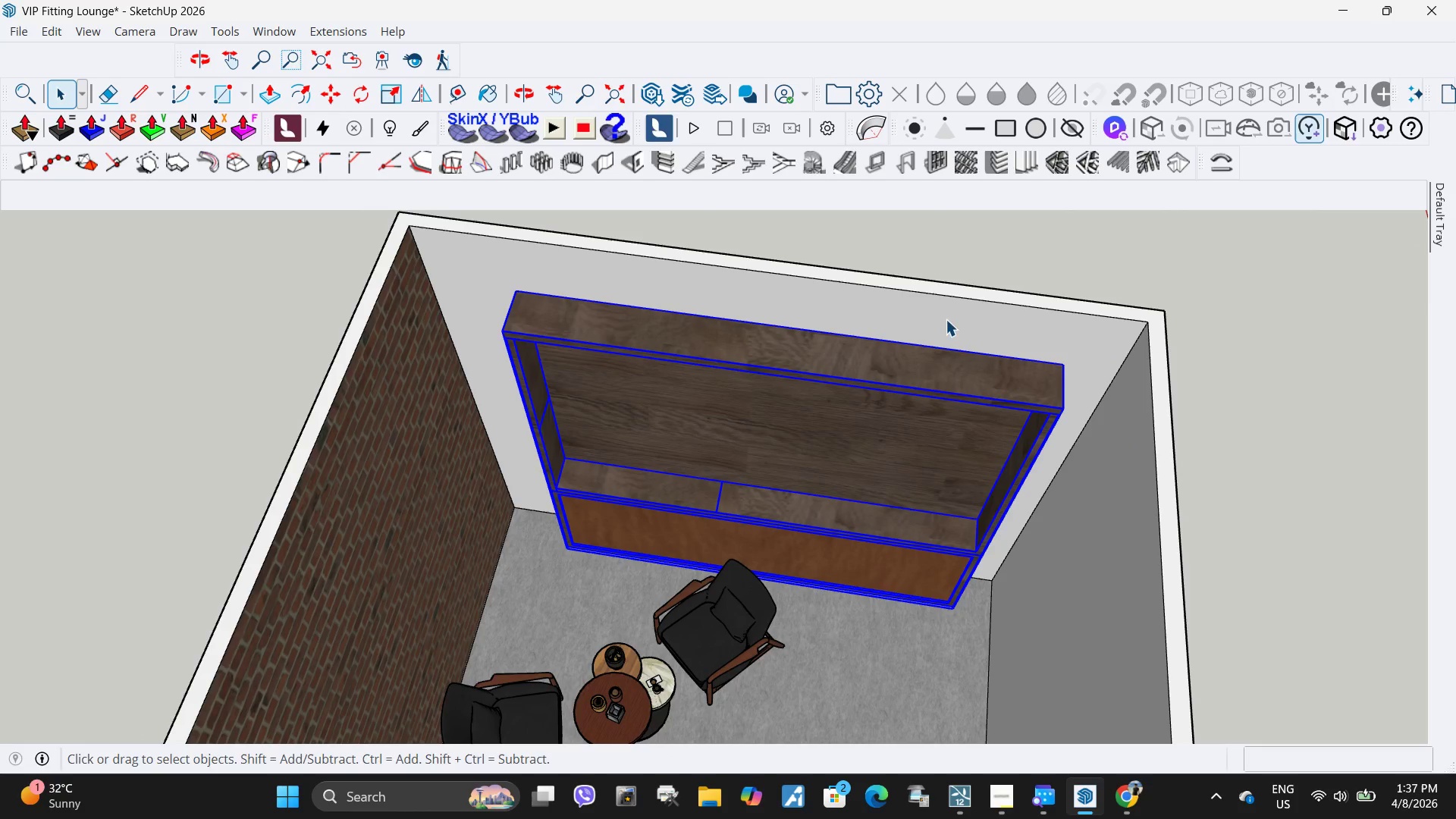 
key(M)
 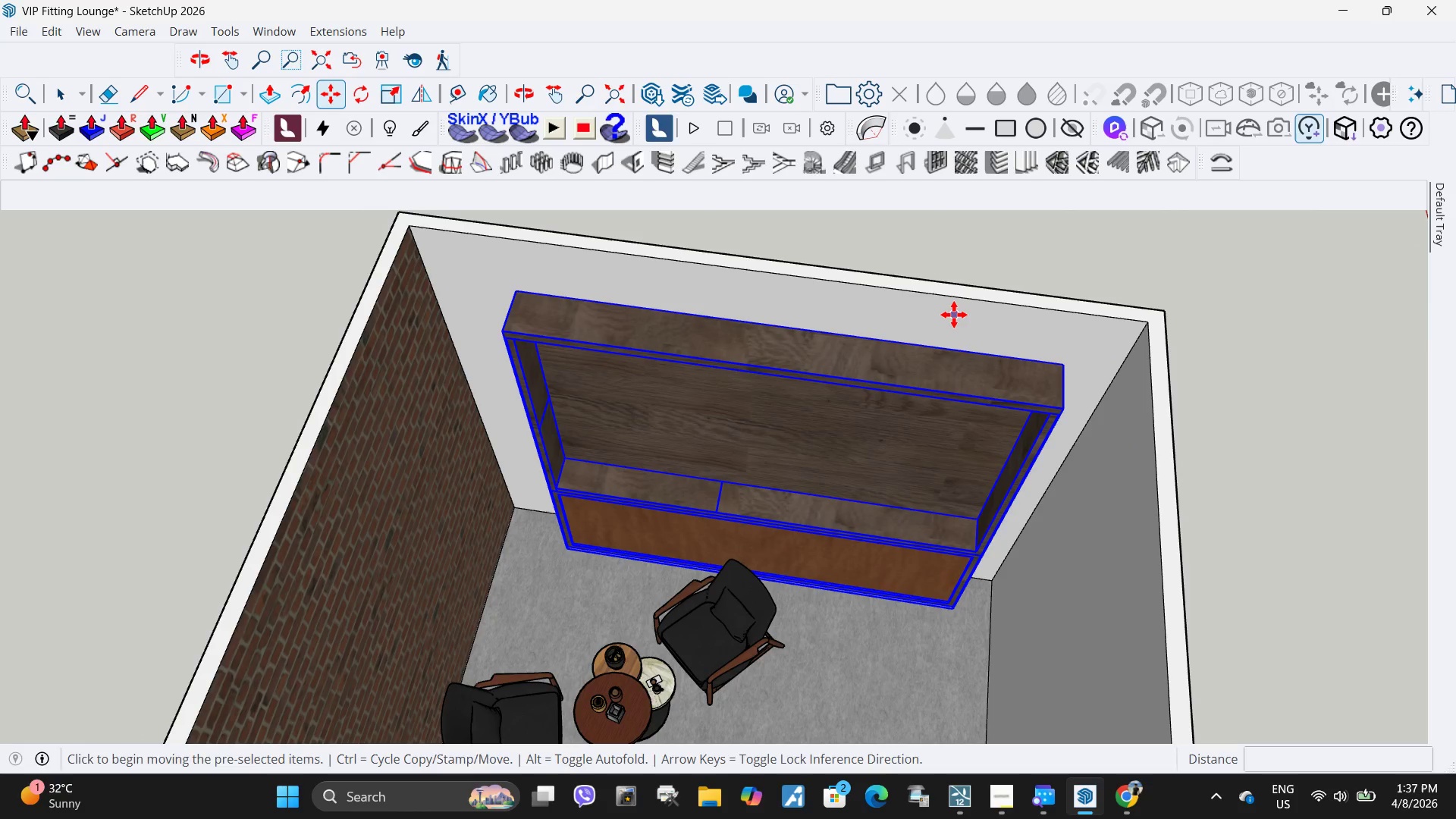 
left_click([954, 315])
 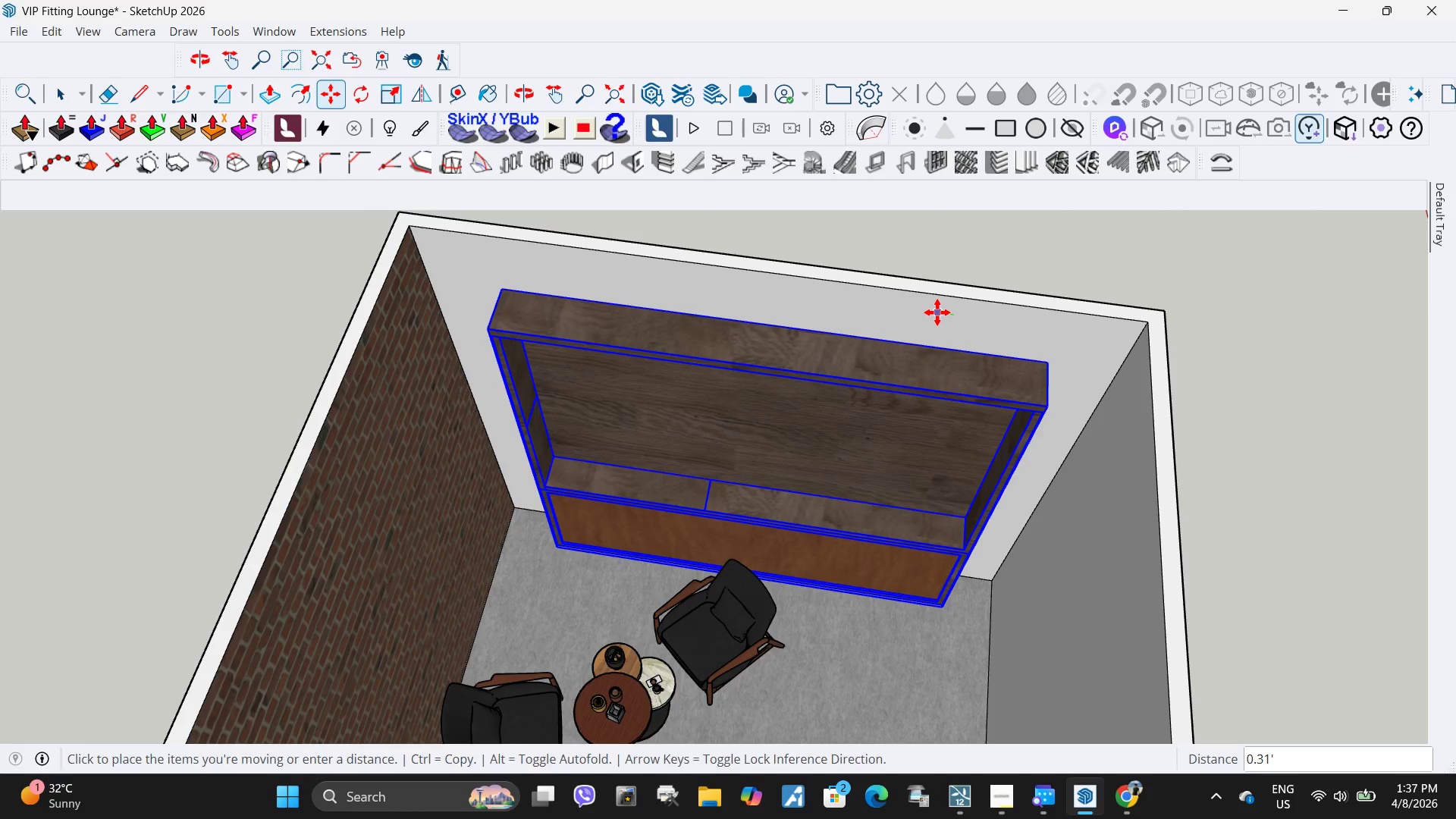 
left_click([937, 312])
 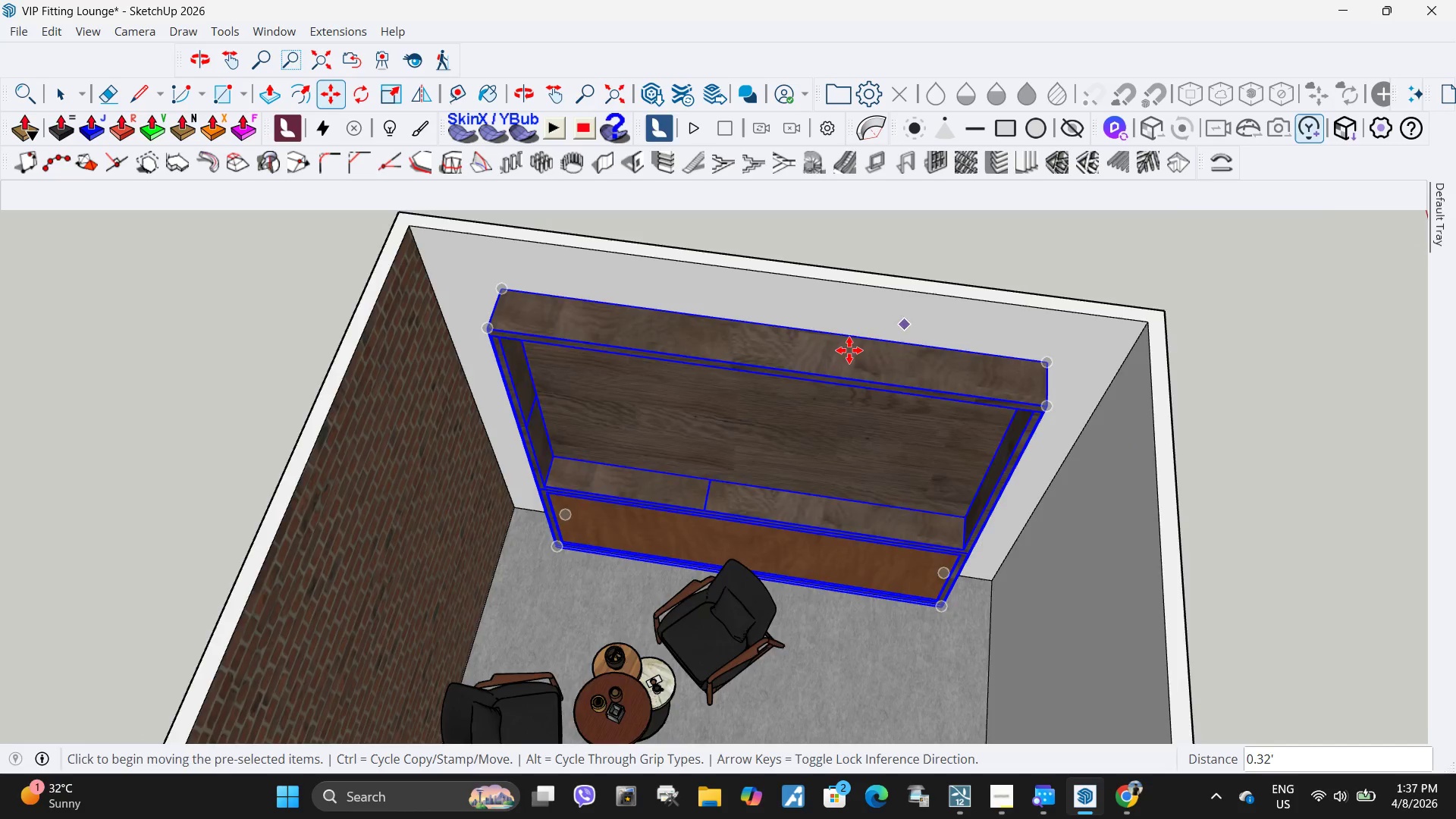 
scroll: coordinate [826, 362], scroll_direction: down, amount: 3.0
 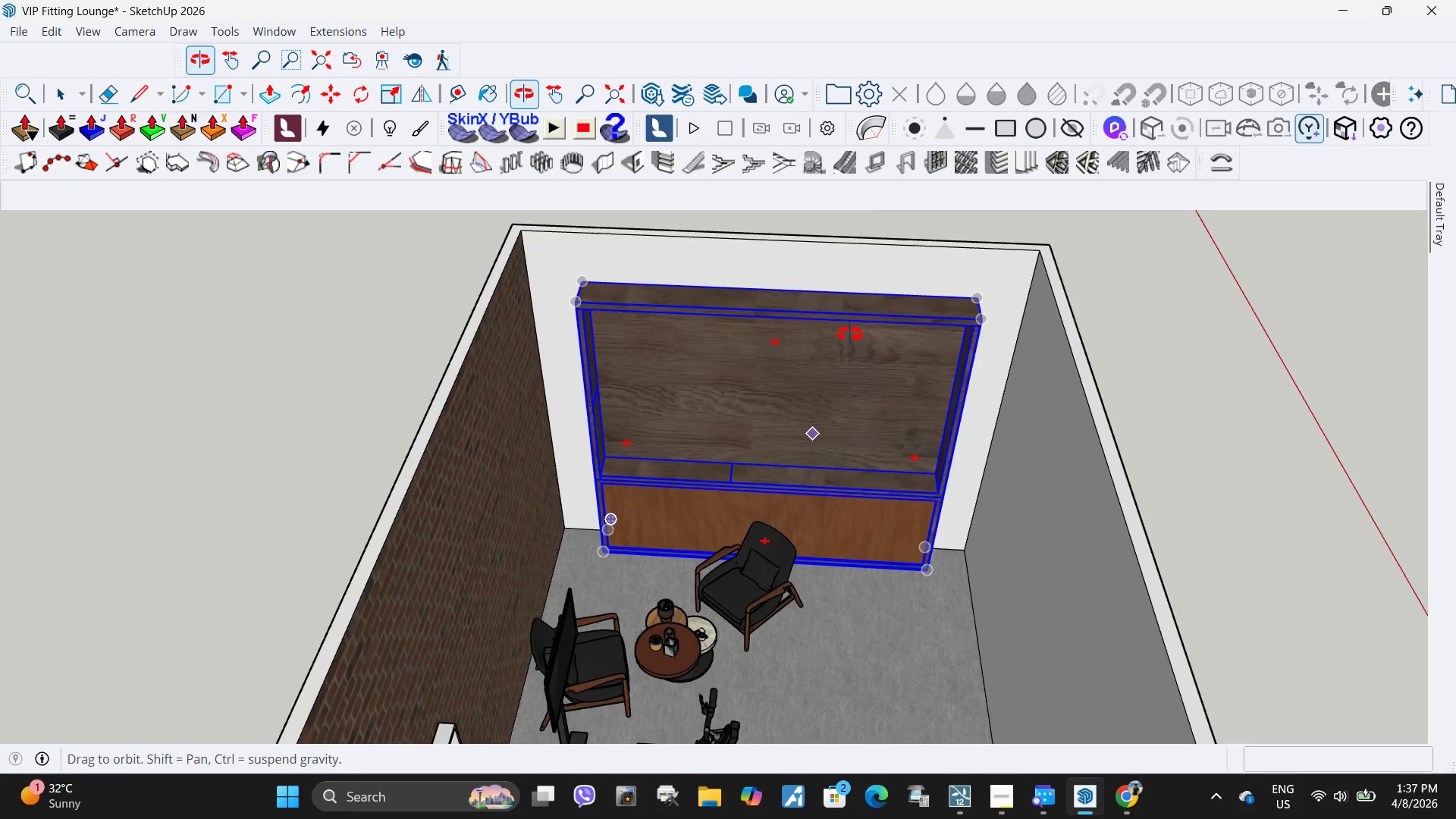 
scroll: coordinate [846, 279], scroll_direction: up, amount: 3.0
 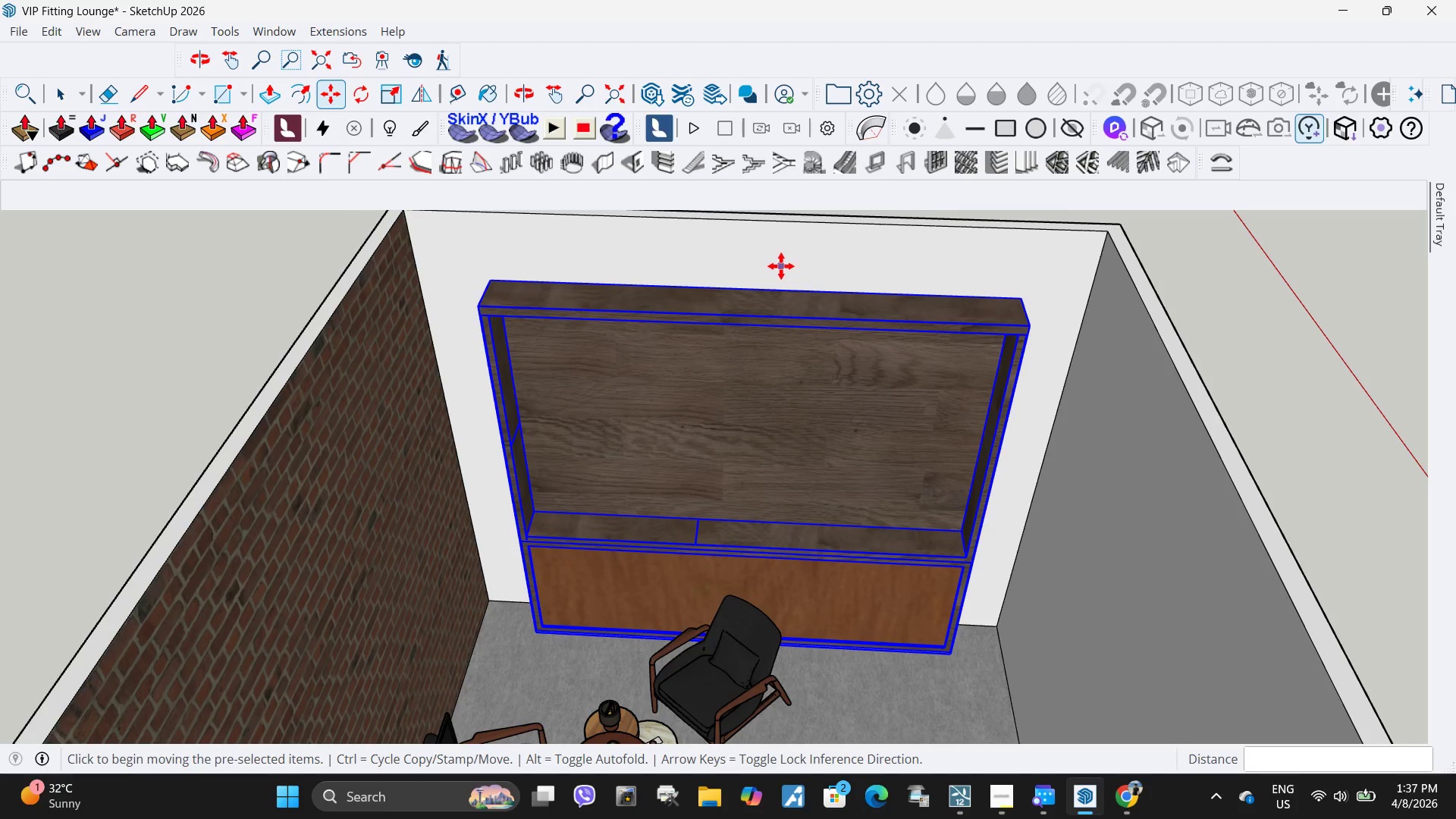 
left_click([781, 266])
 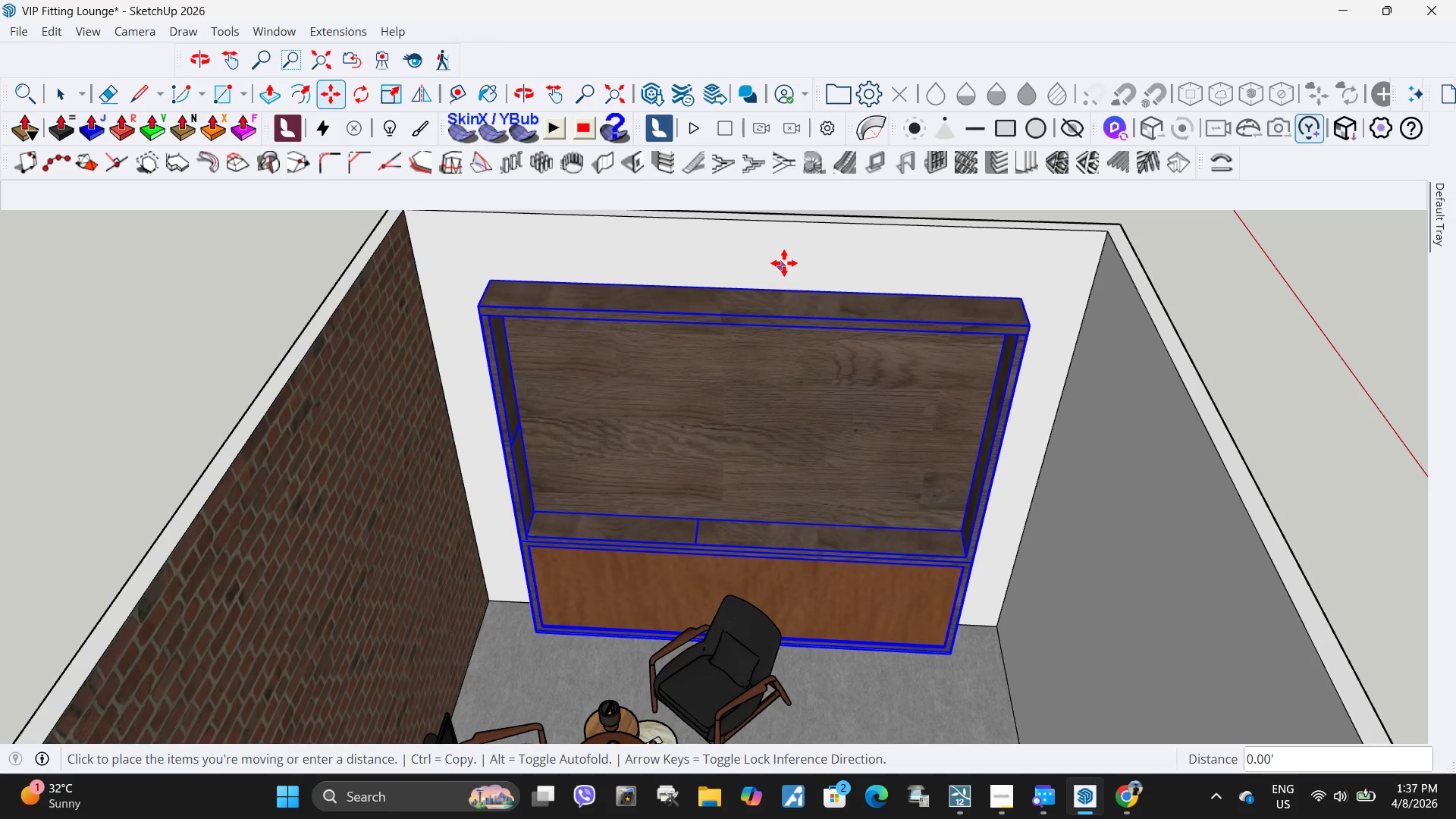 
key(Space)
 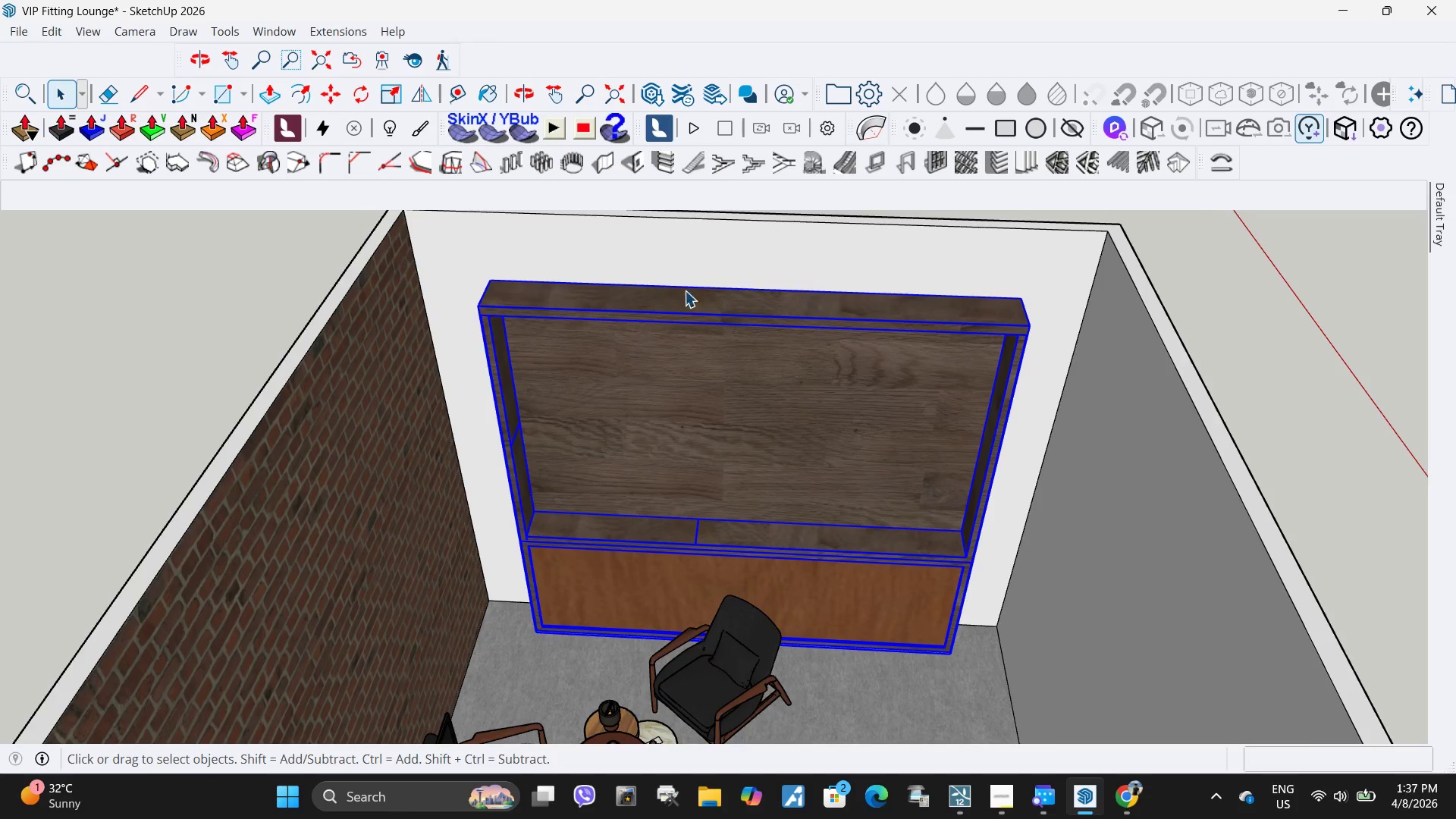 
scroll: coordinate [673, 356], scroll_direction: down, amount: 7.0
 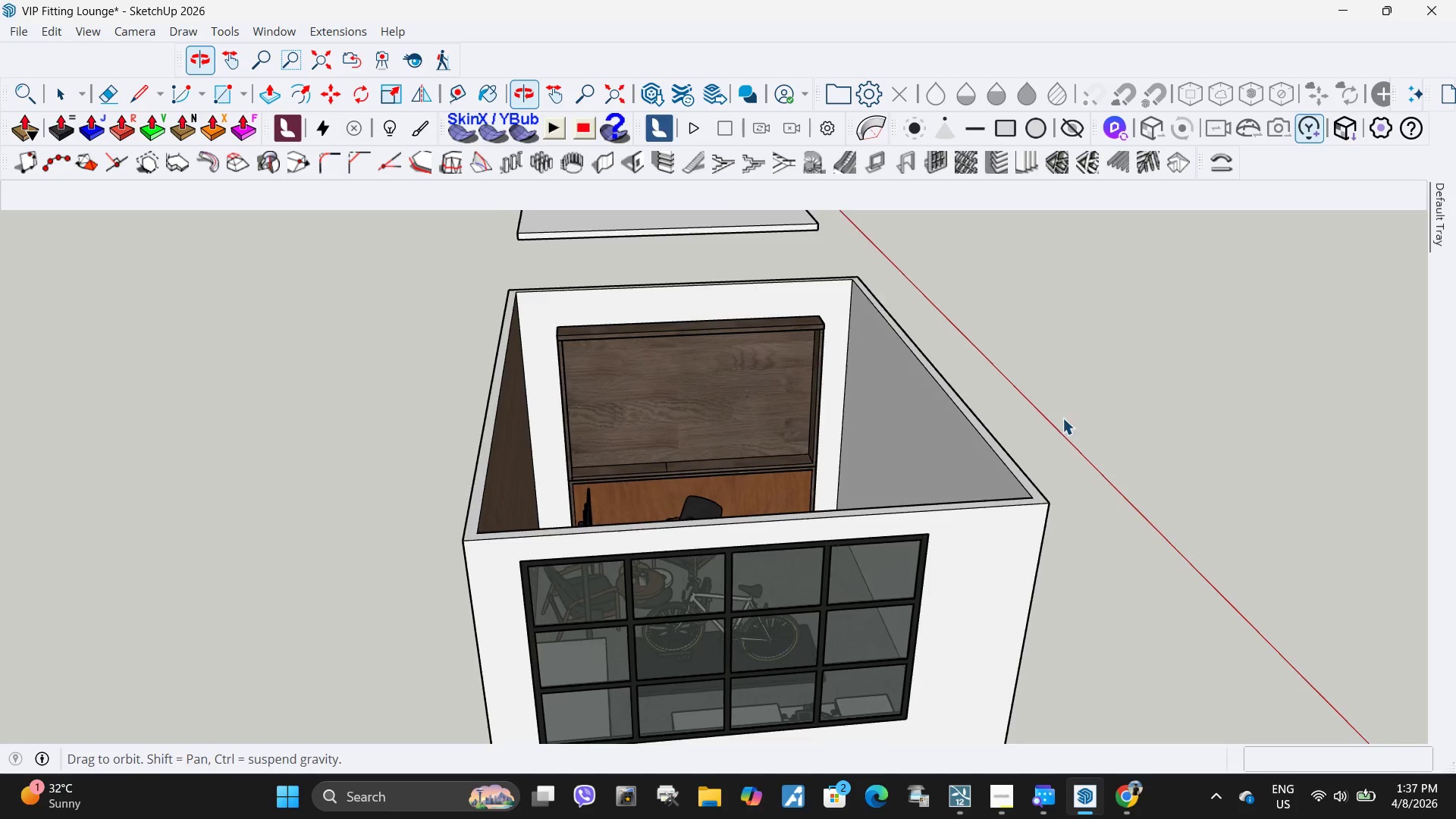 
scroll: coordinate [683, 265], scroll_direction: up, amount: 3.0
 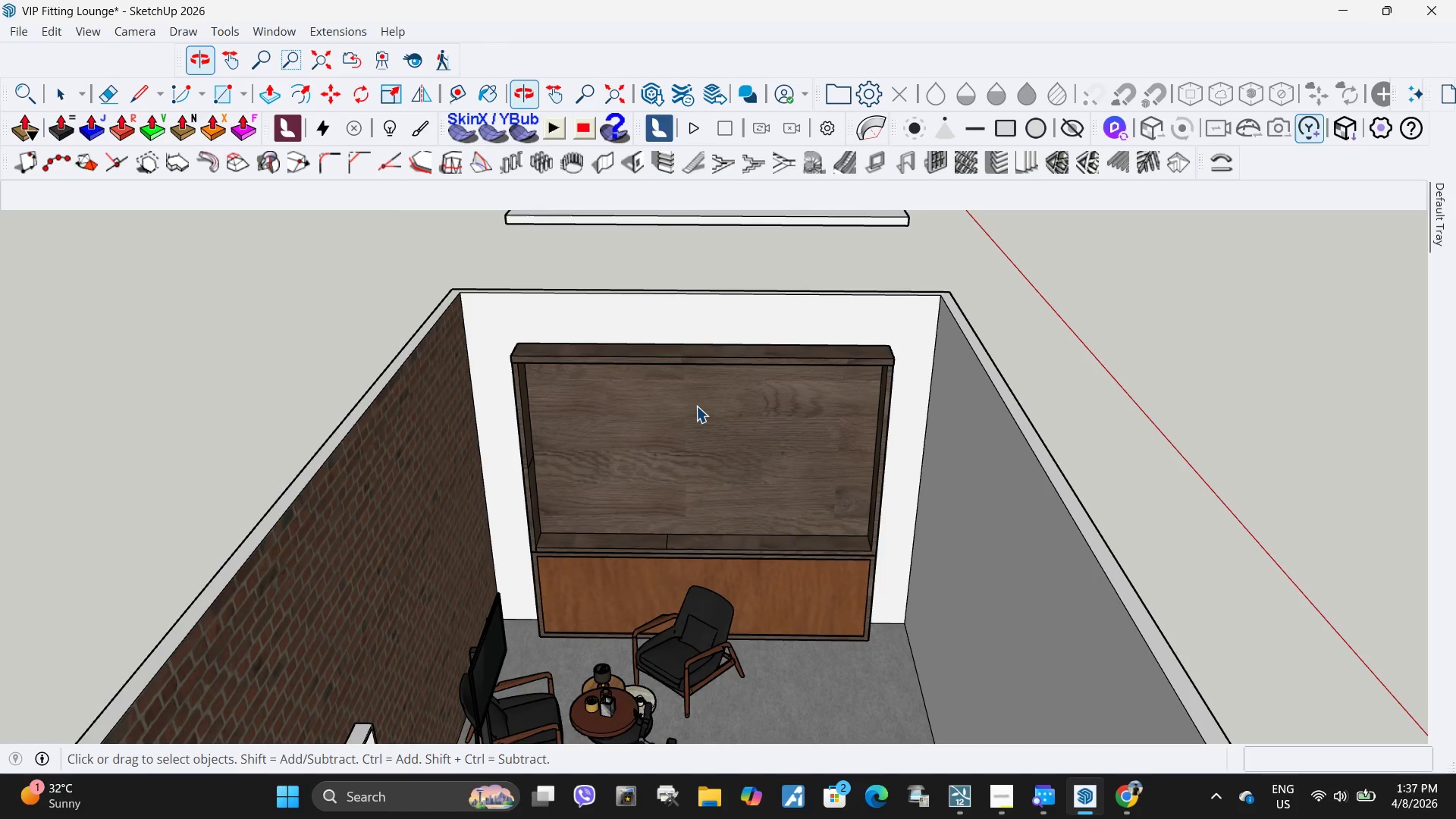 
left_click([696, 406])
 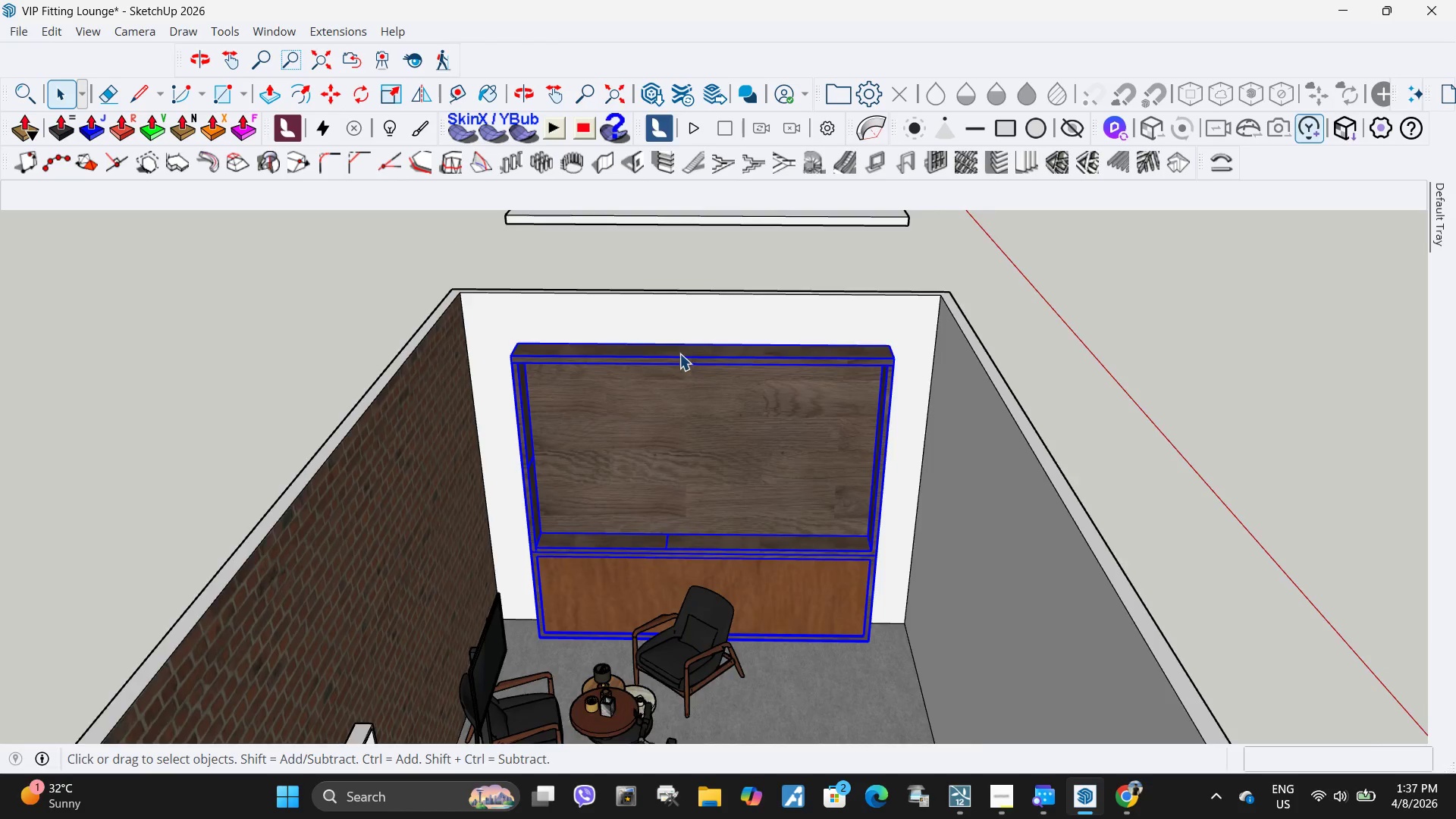 
scroll: coordinate [680, 350], scroll_direction: up, amount: 3.0
 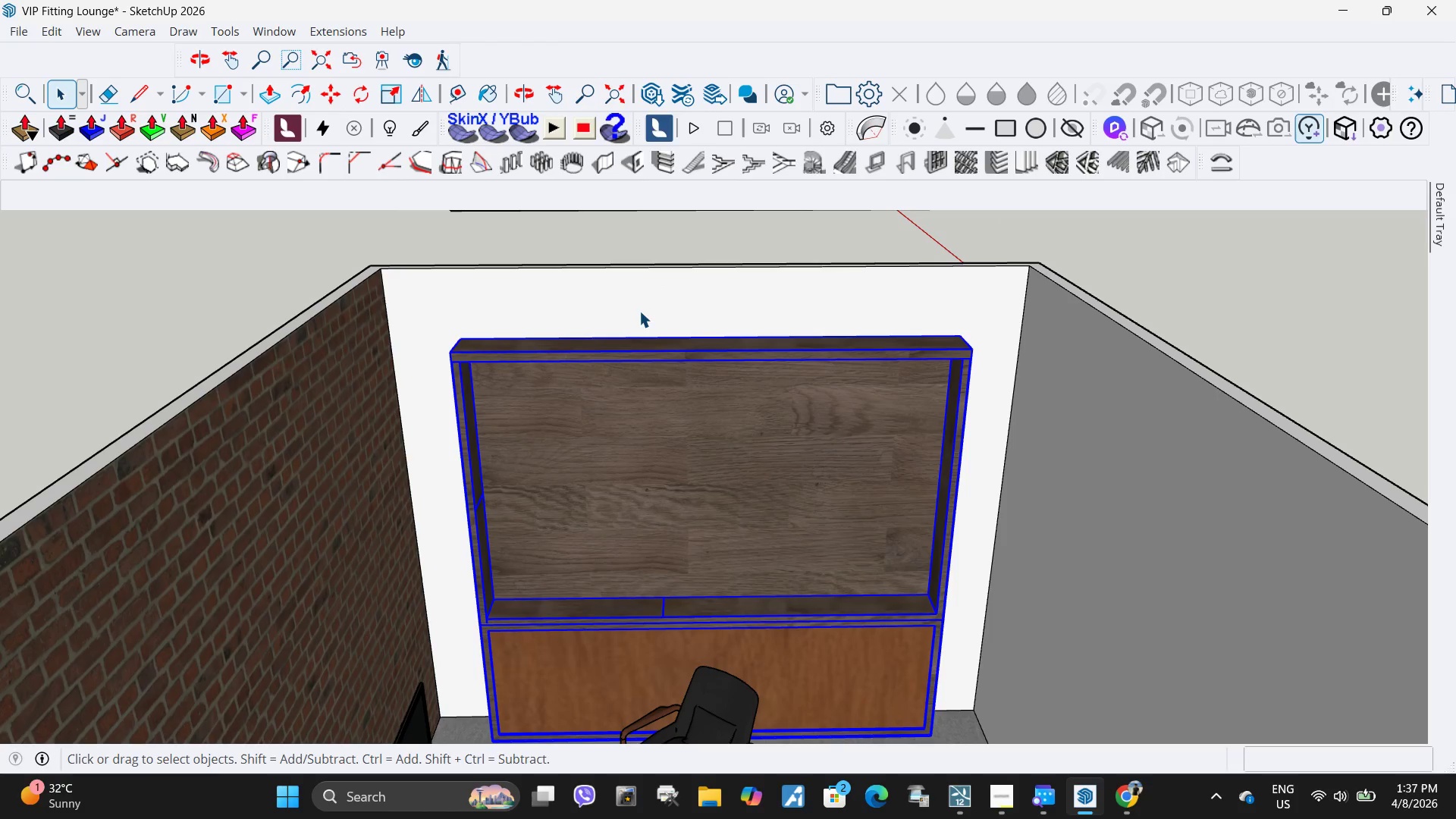 
key(M)
 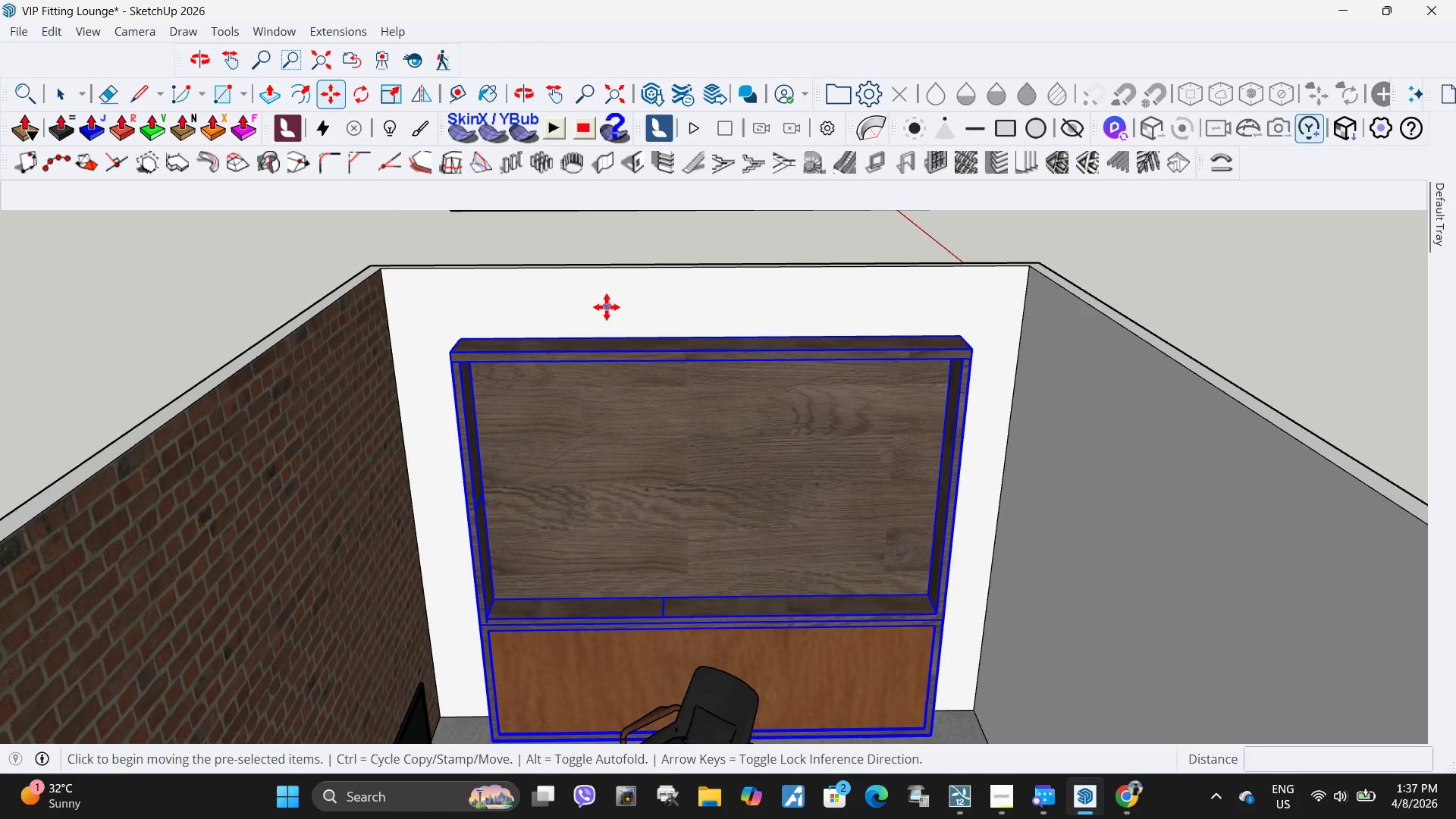 
left_click([607, 307])
 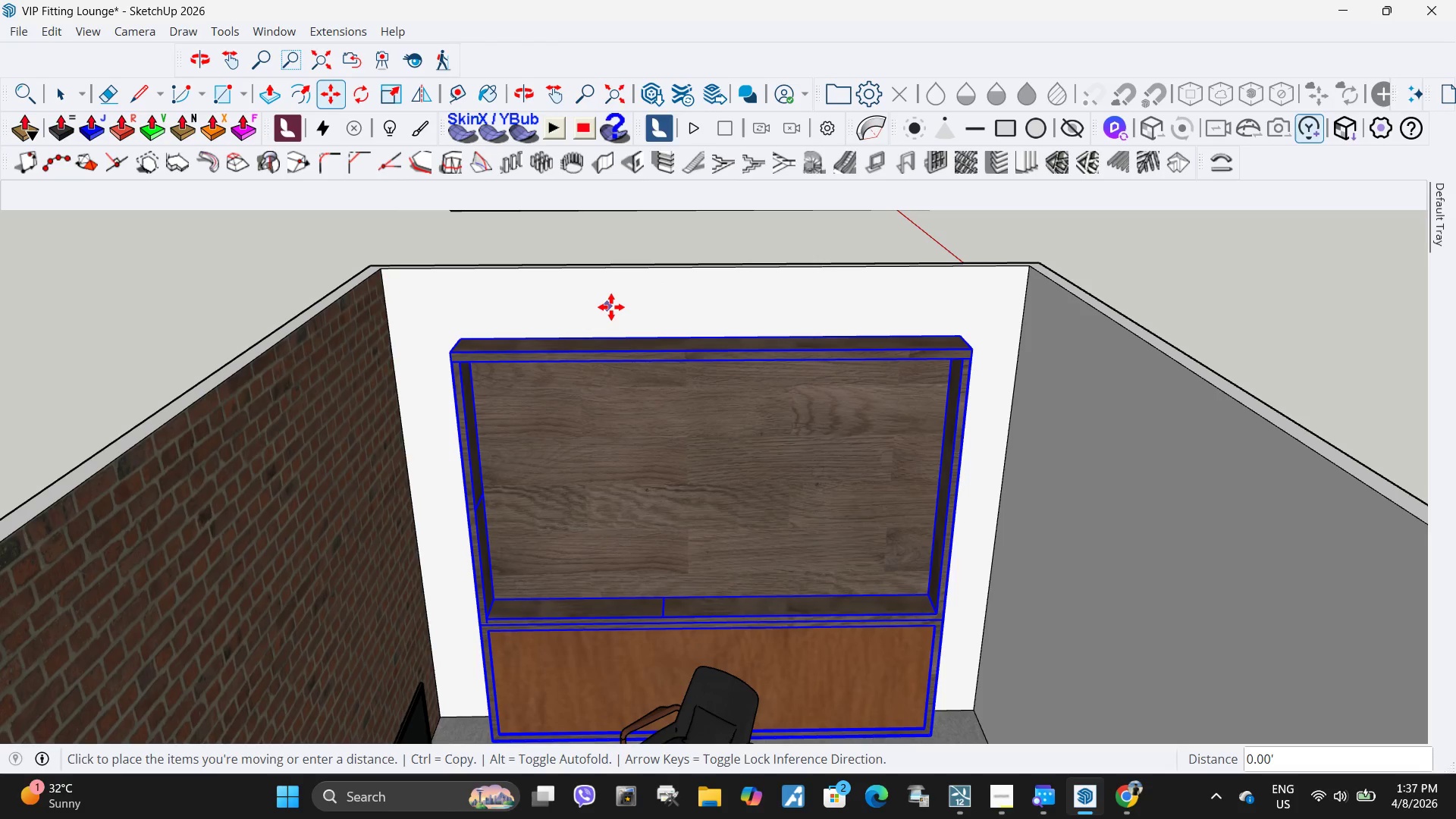 
key(Space)
 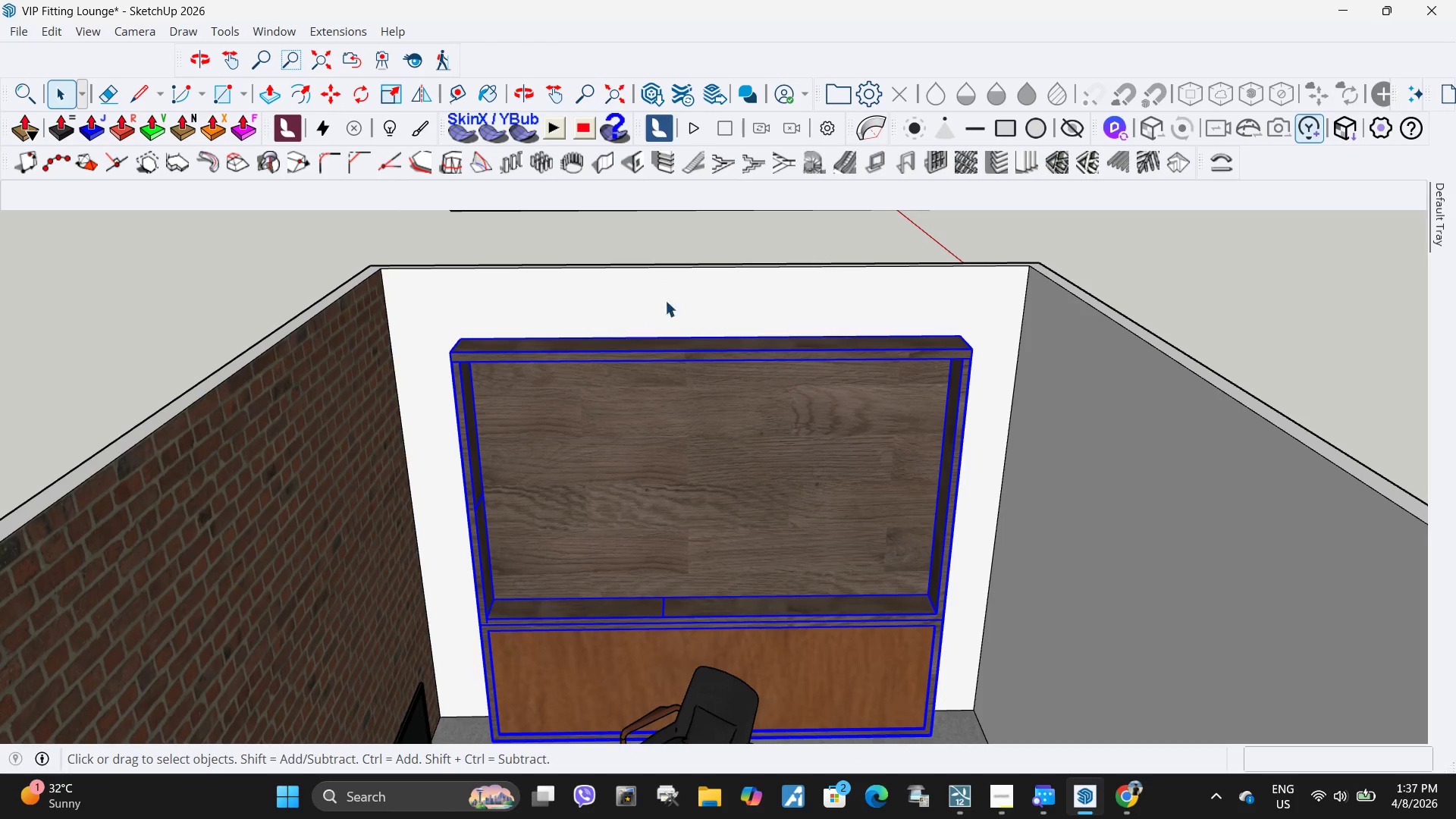 
key(Escape)
 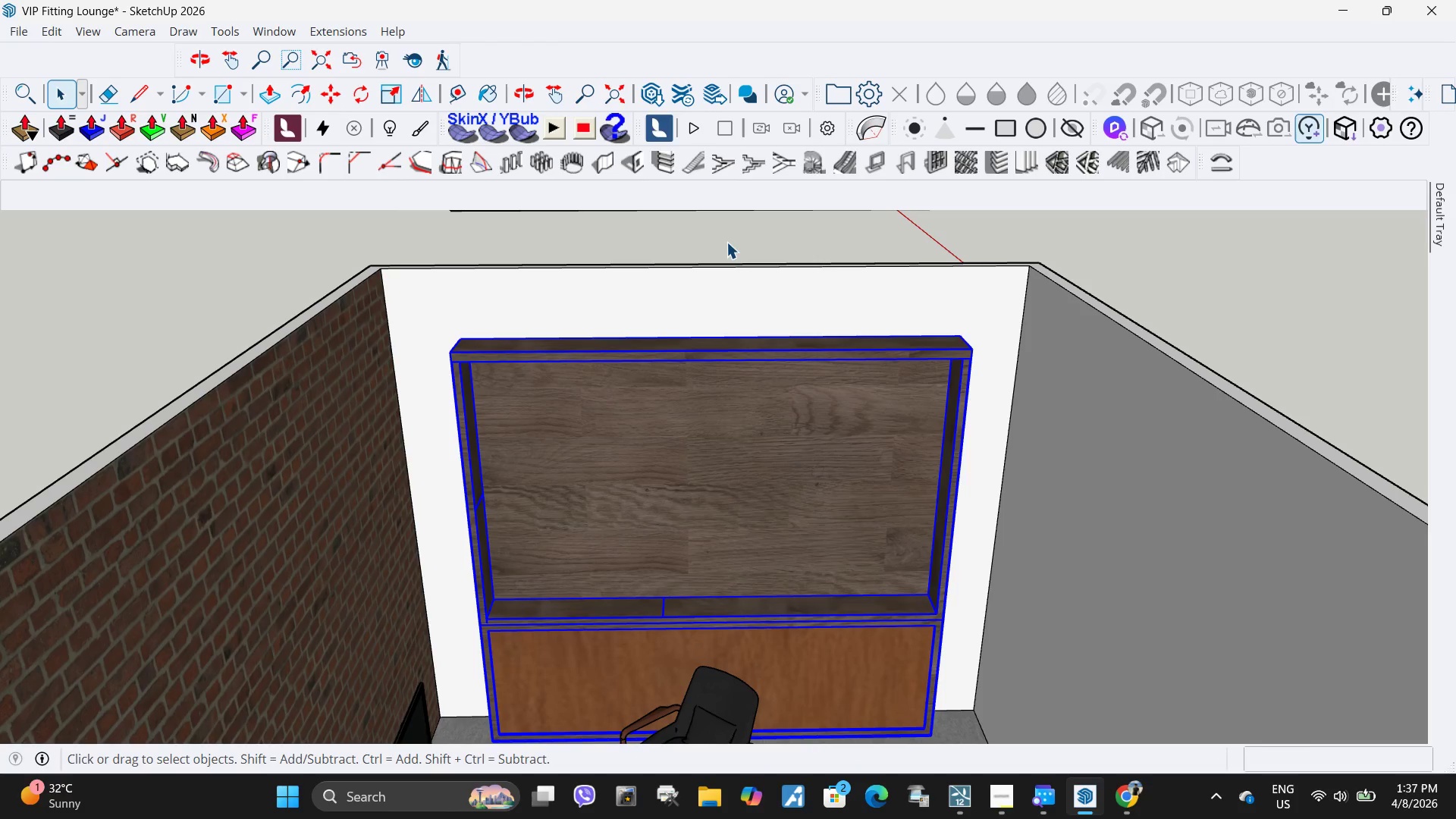 
left_click([726, 242])
 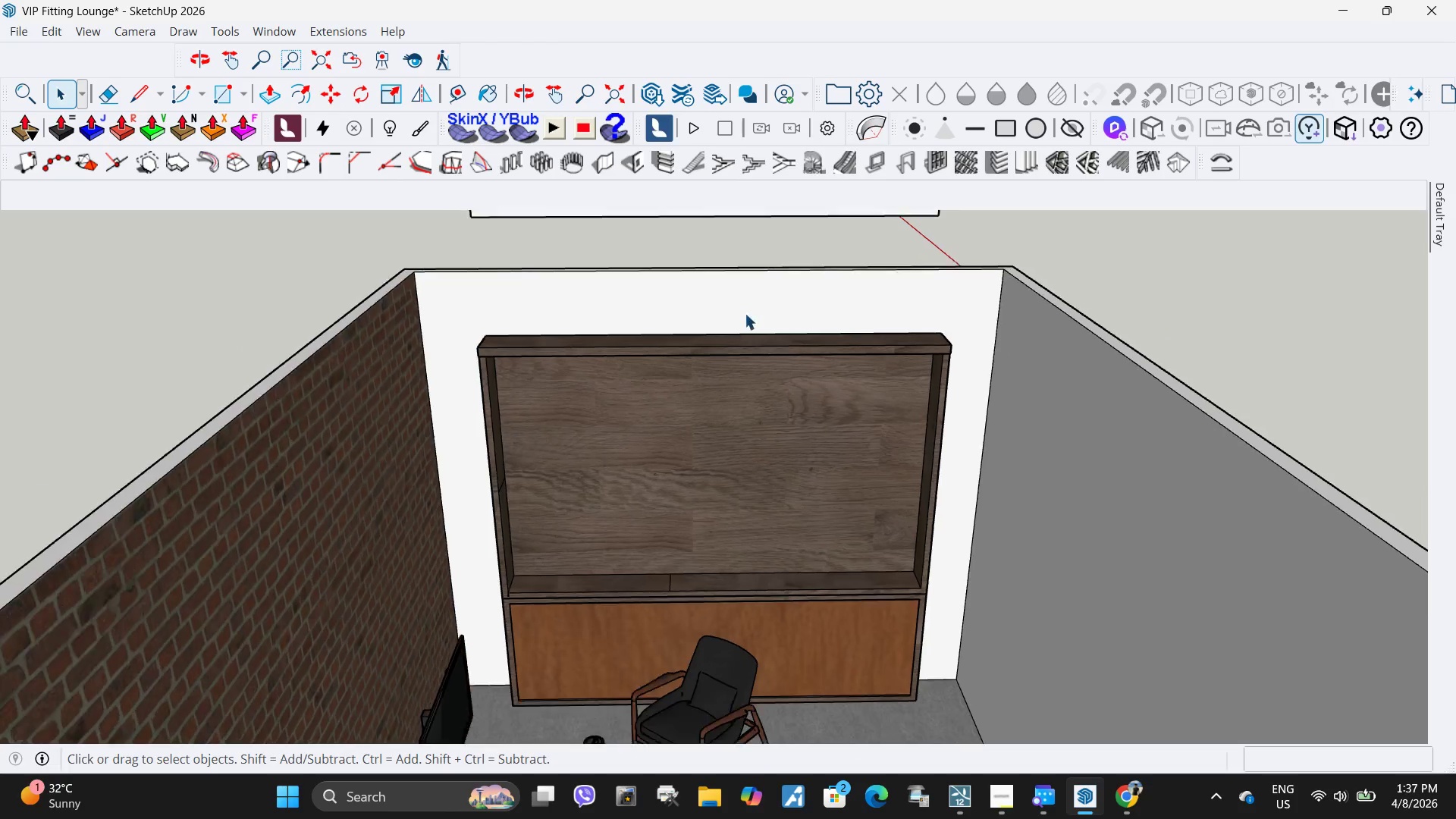 
scroll: coordinate [750, 325], scroll_direction: down, amount: 4.0
 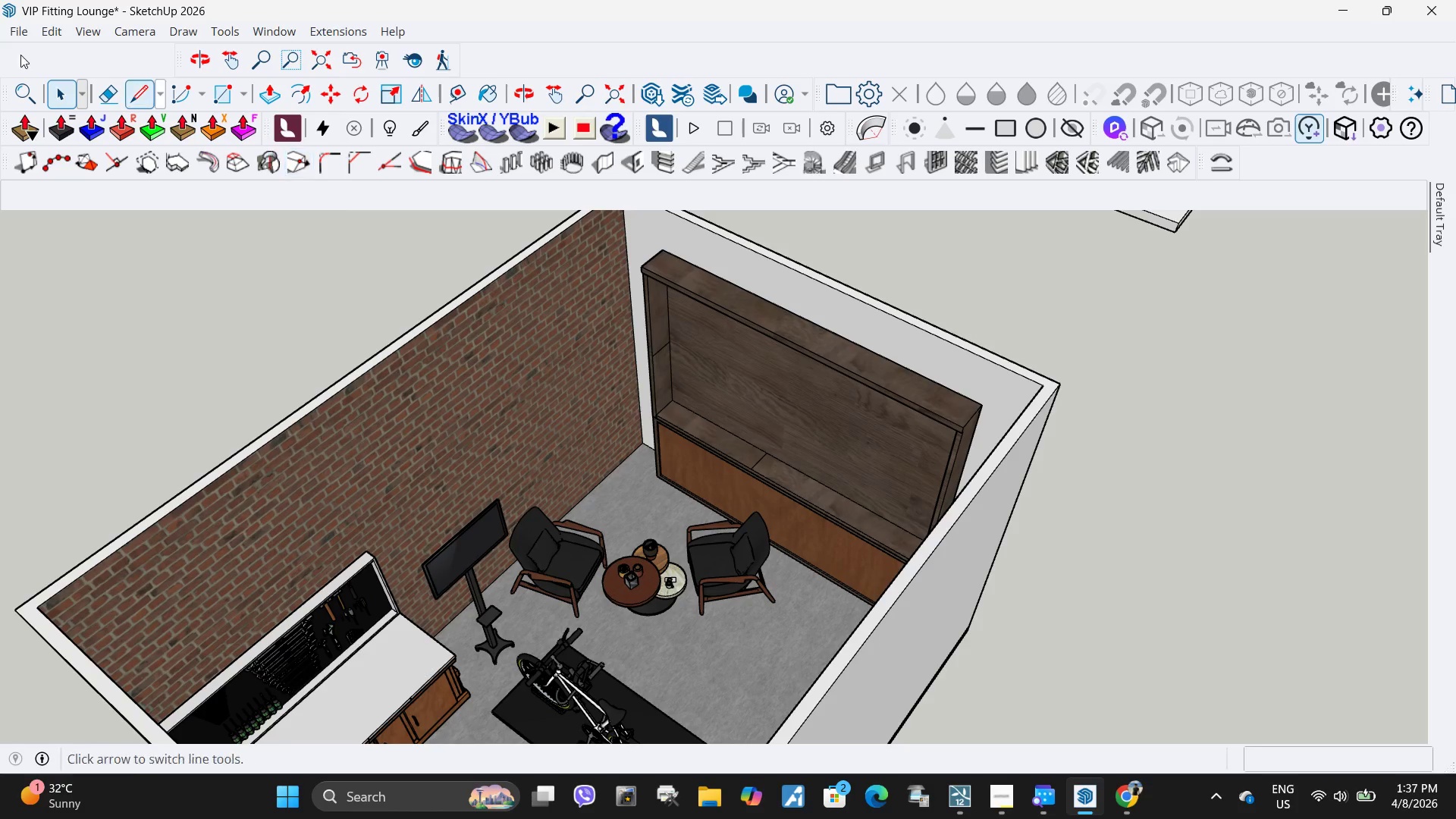 
left_click([16, 36])
 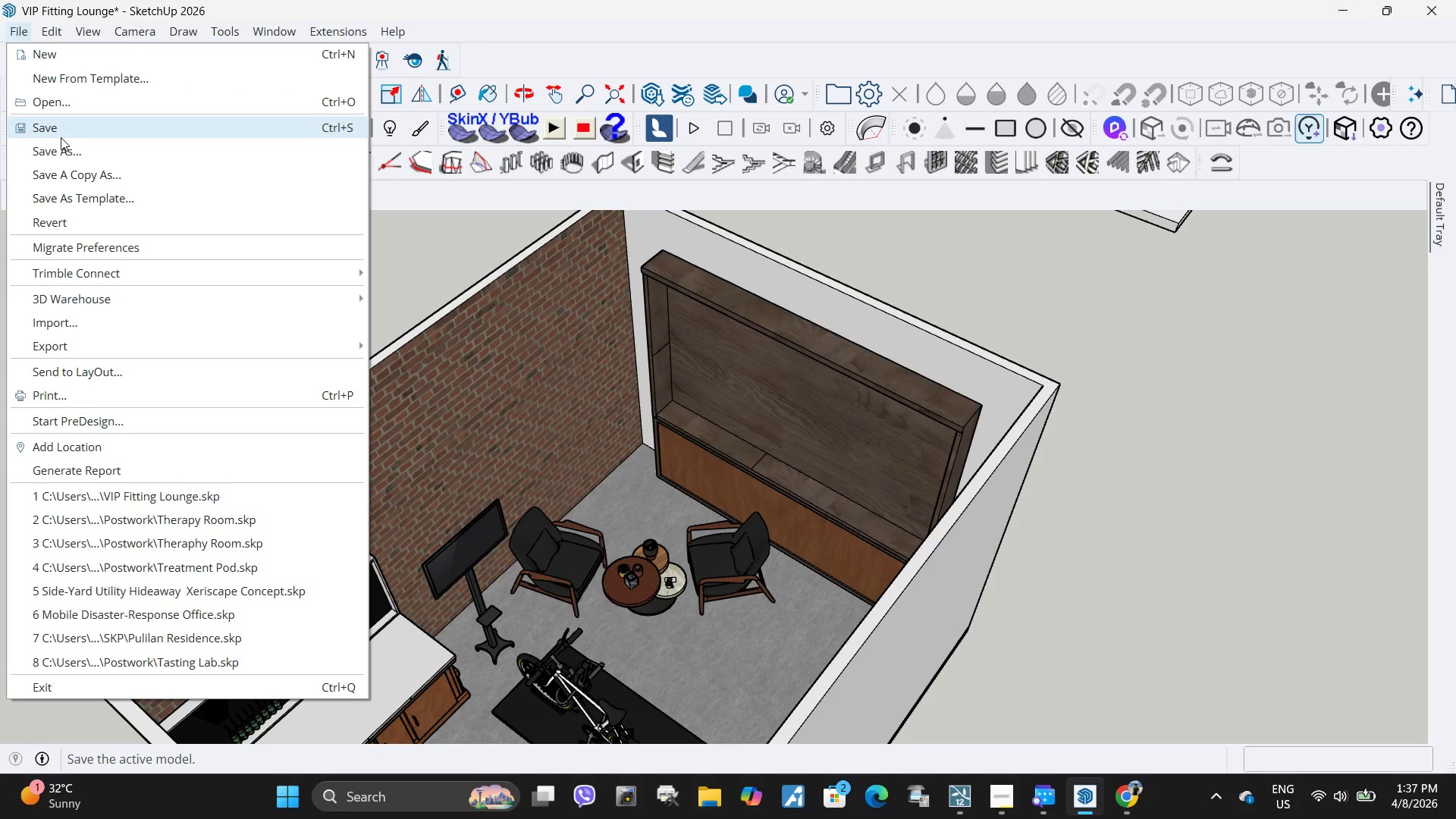 
left_click([61, 137])
 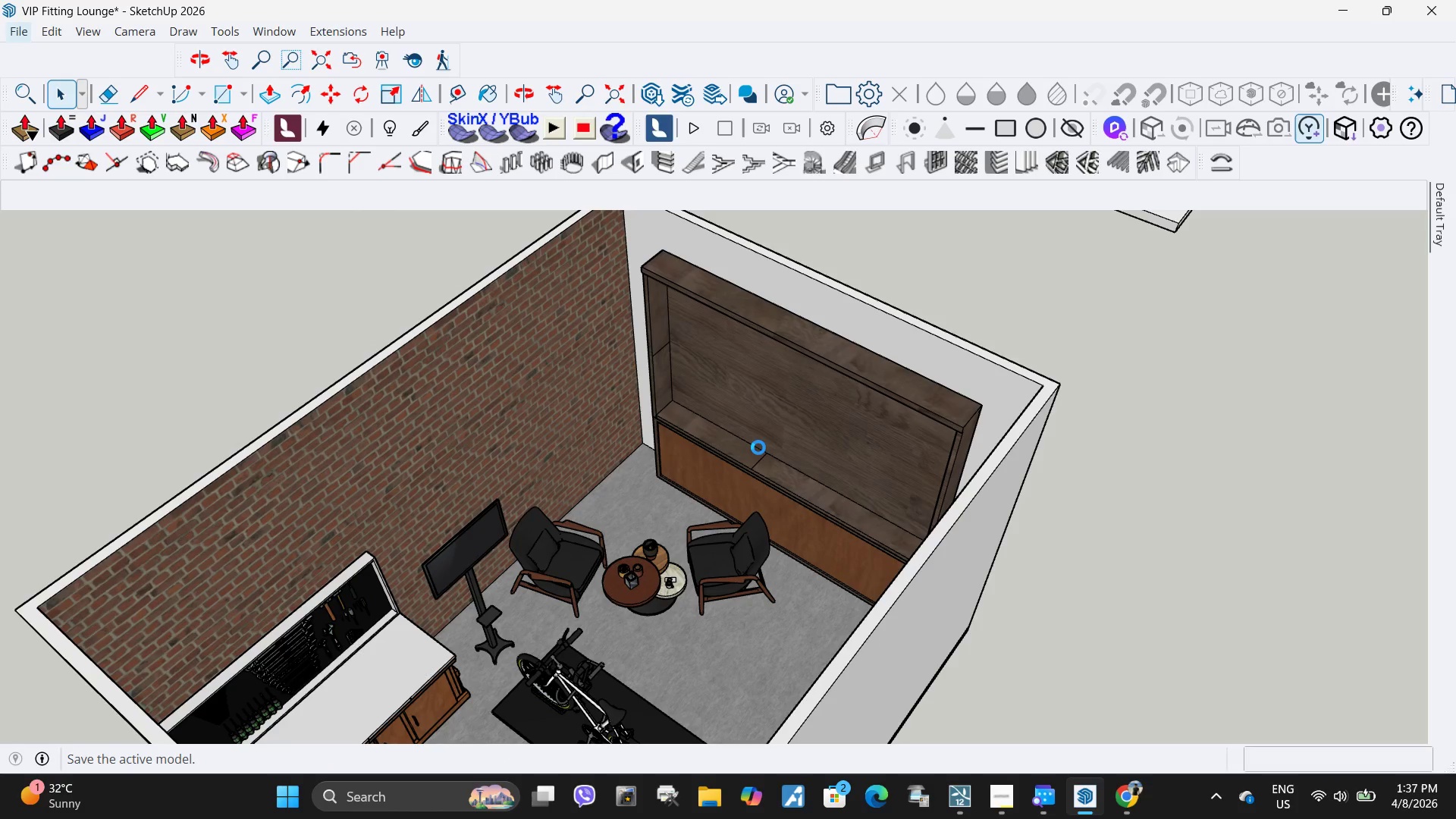 
scroll: coordinate [900, 468], scroll_direction: down, amount: 15.0
 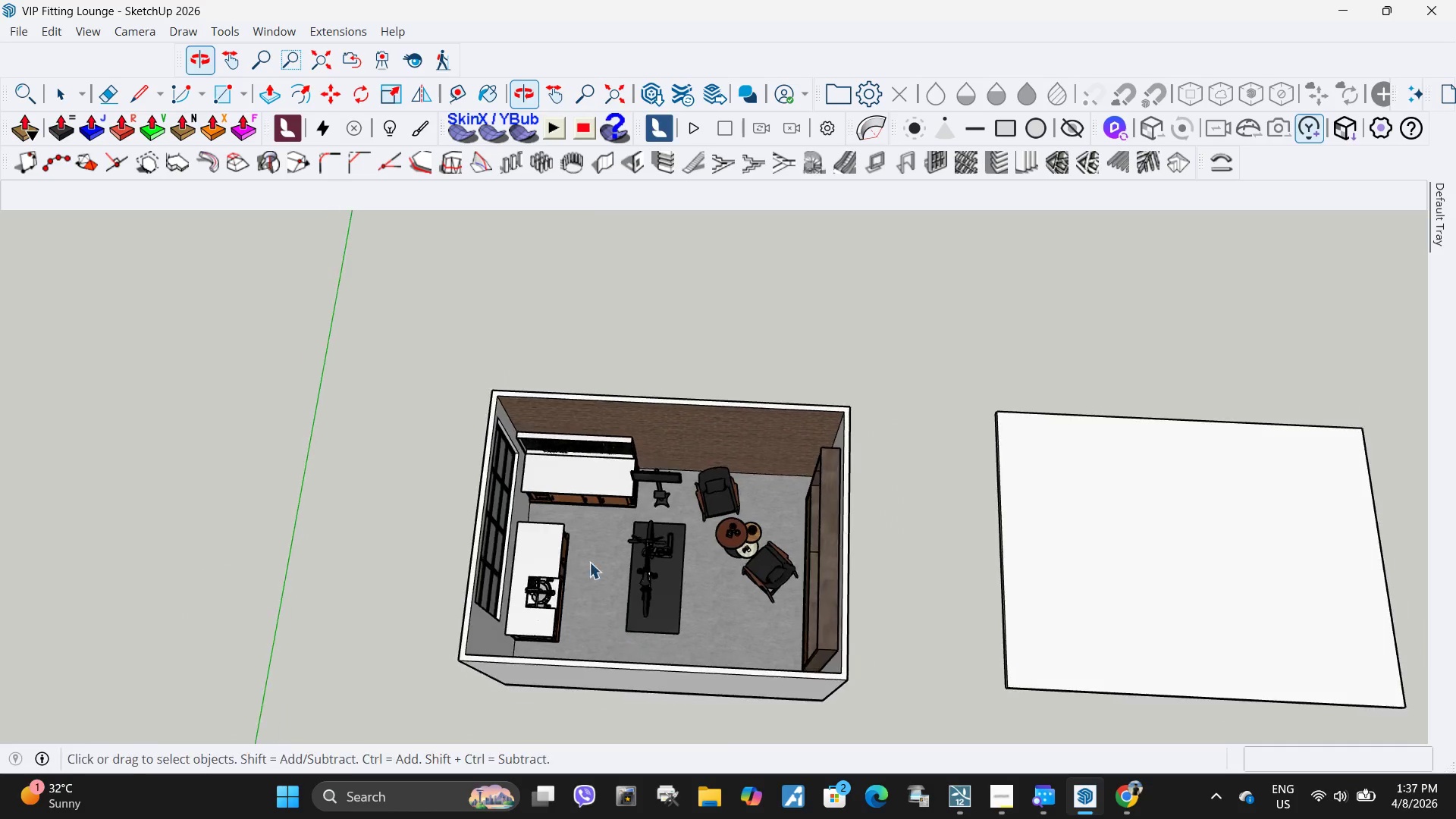 
scroll: coordinate [598, 529], scroll_direction: up, amount: 7.0
 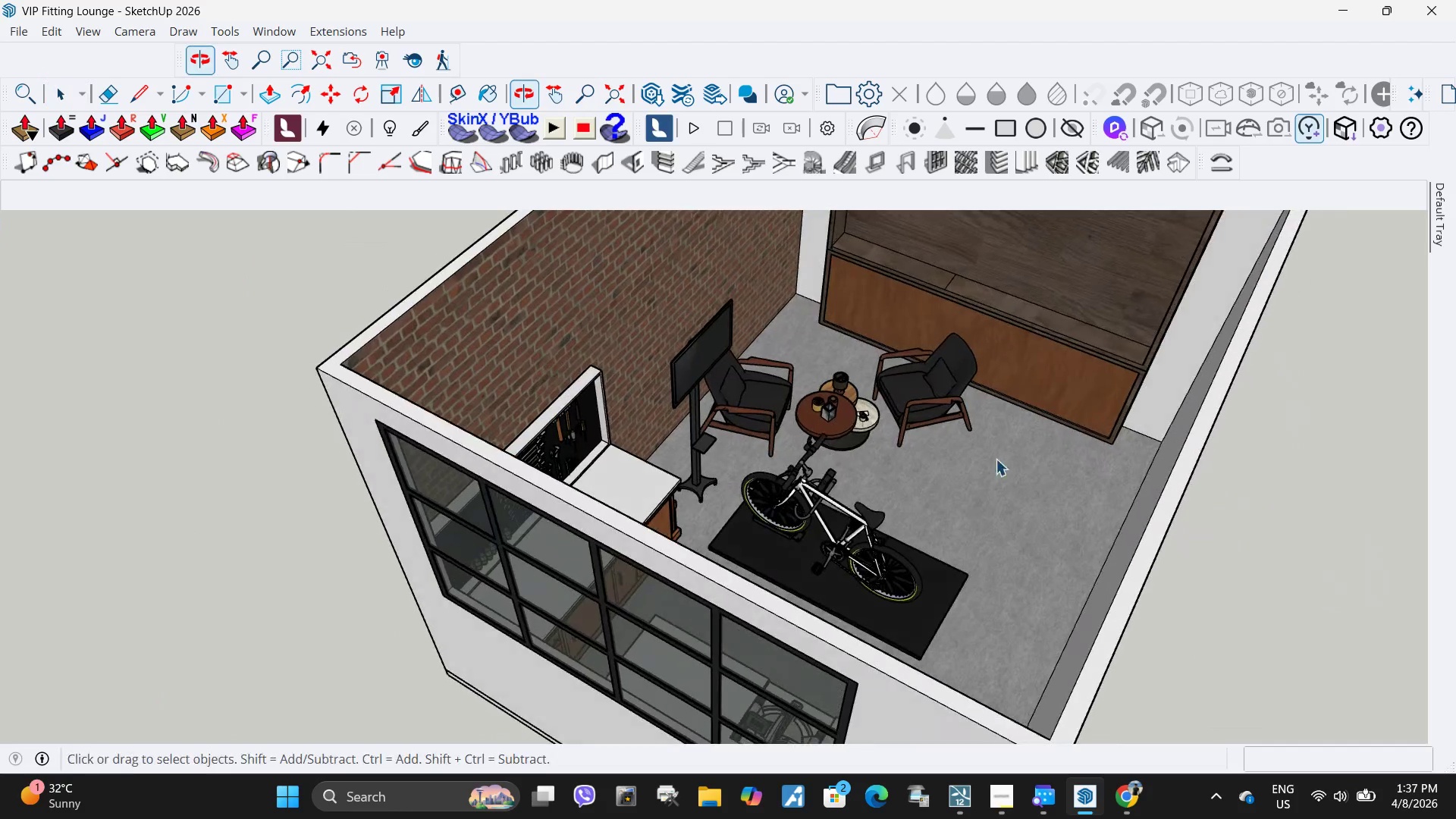 
scroll: coordinate [529, 561], scroll_direction: down, amount: 5.0
 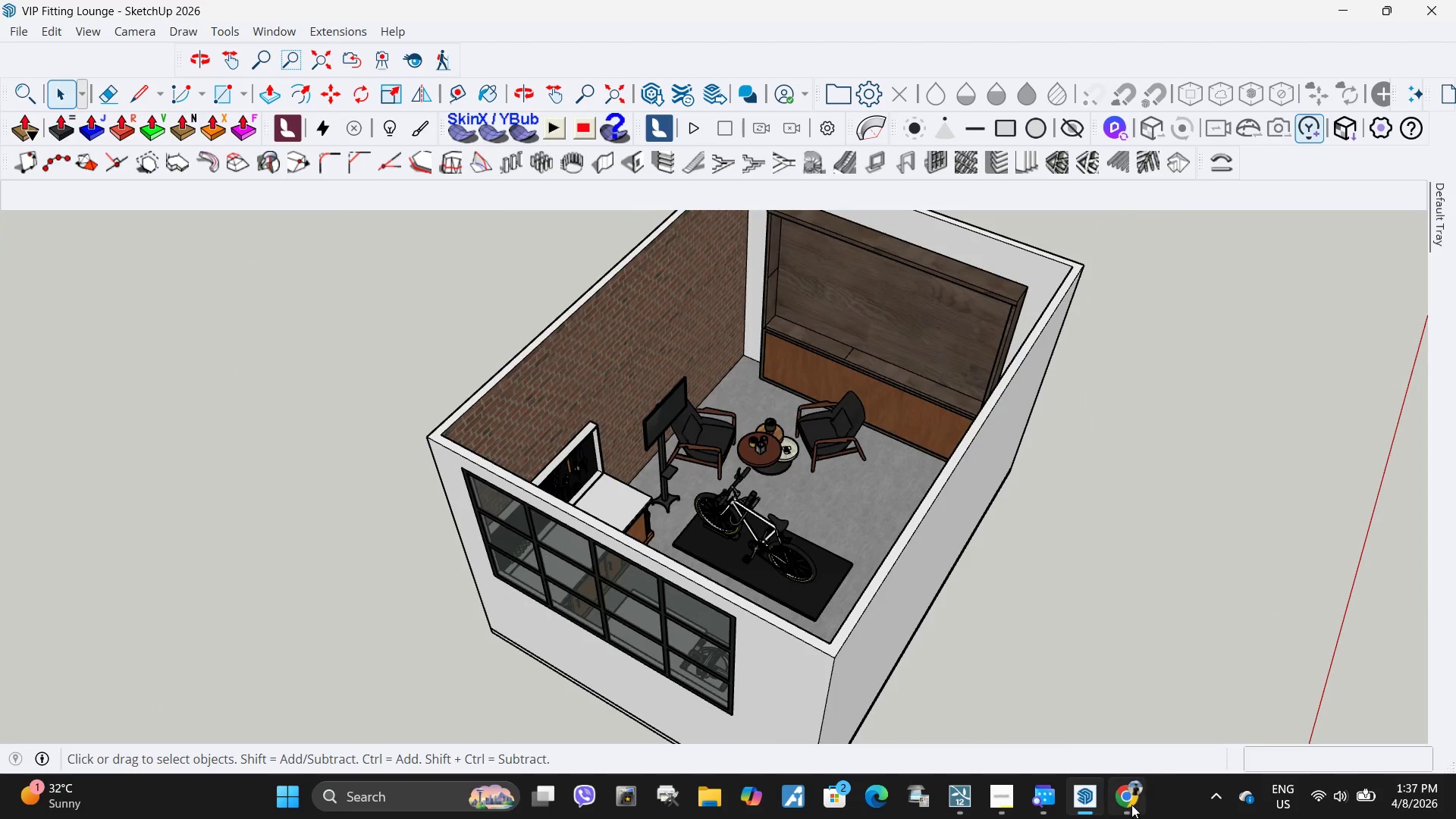 
left_click([1132, 805])
 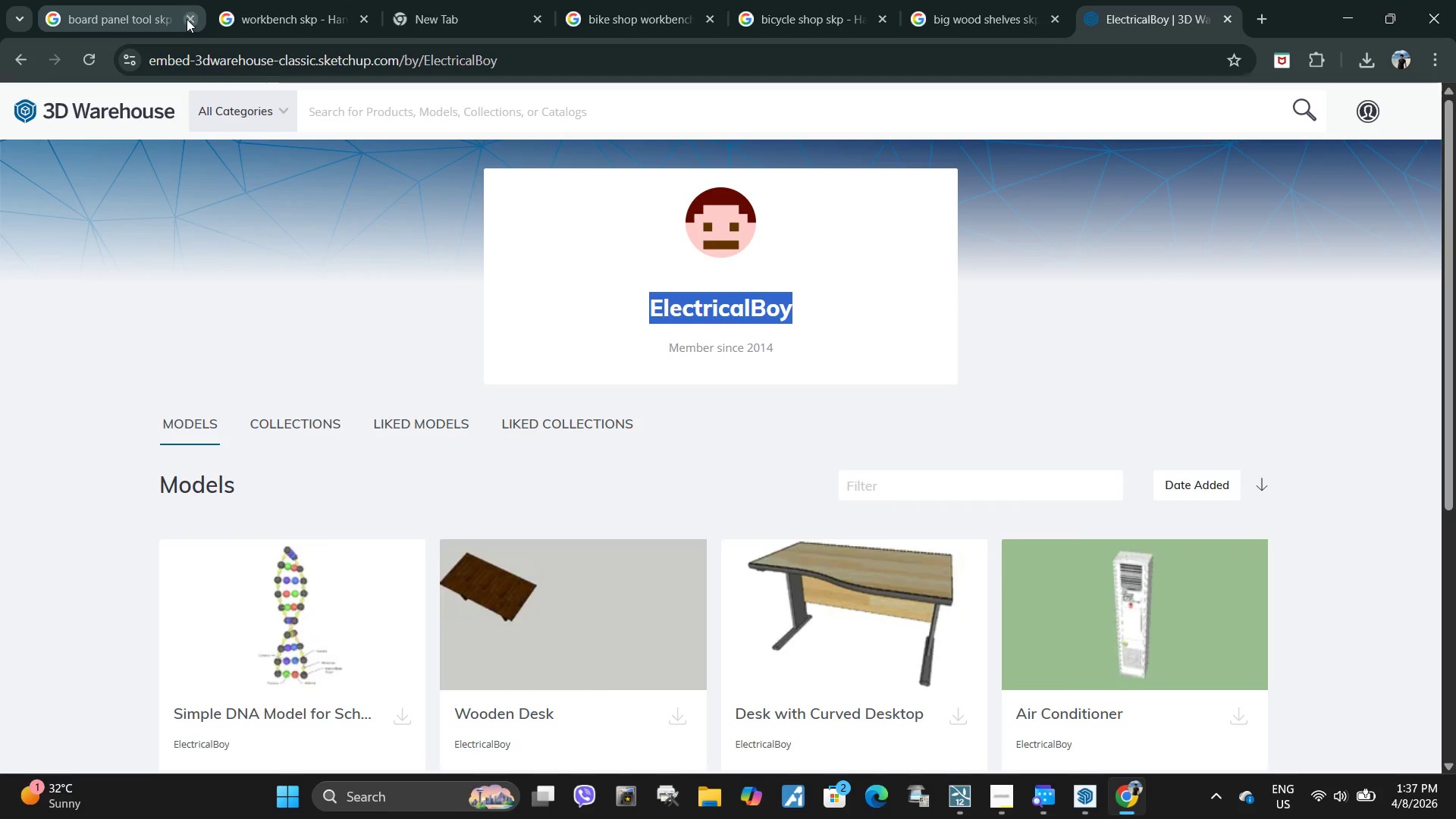 
double_click([190, 18])
 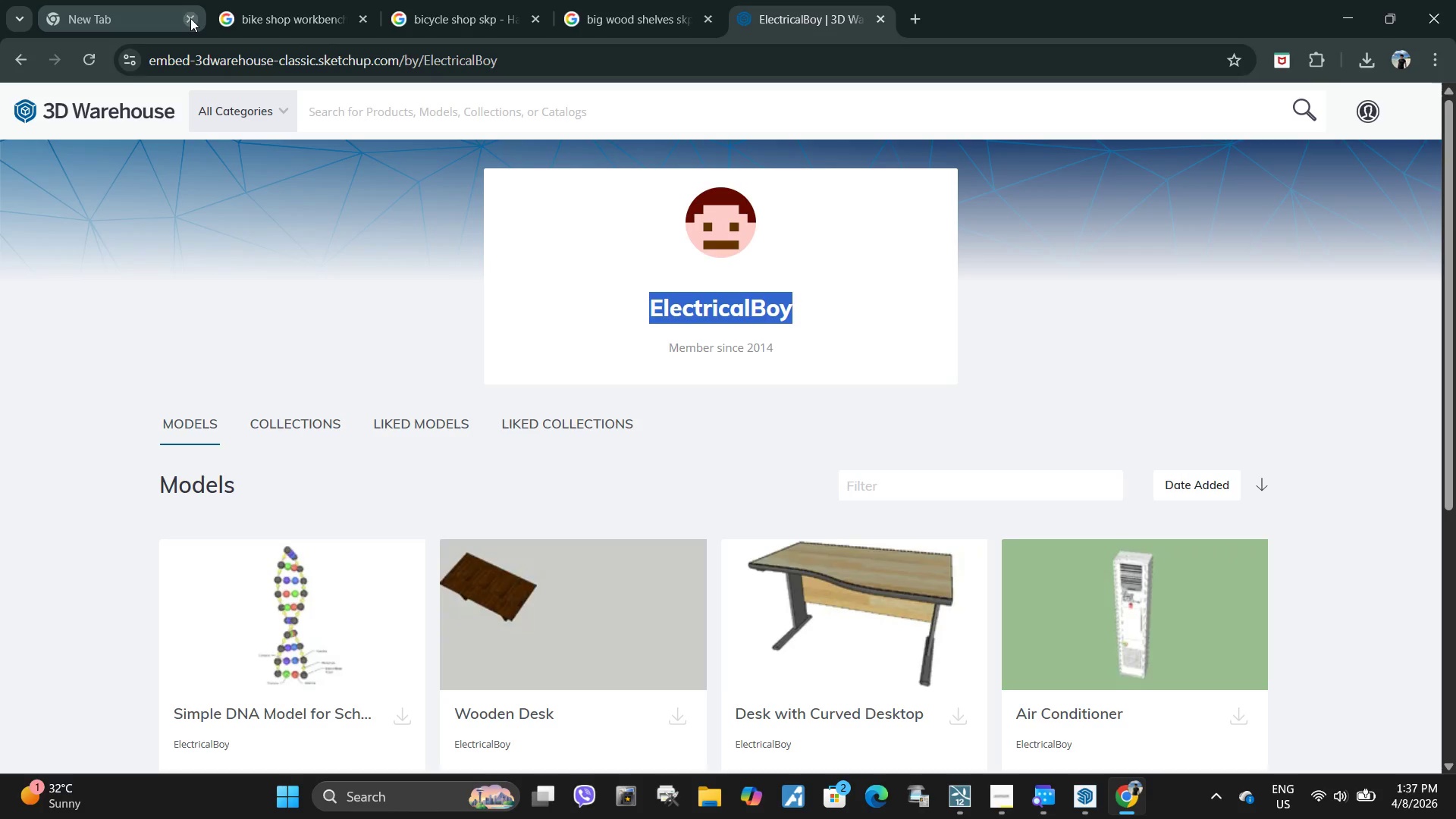 
left_click([190, 18])
 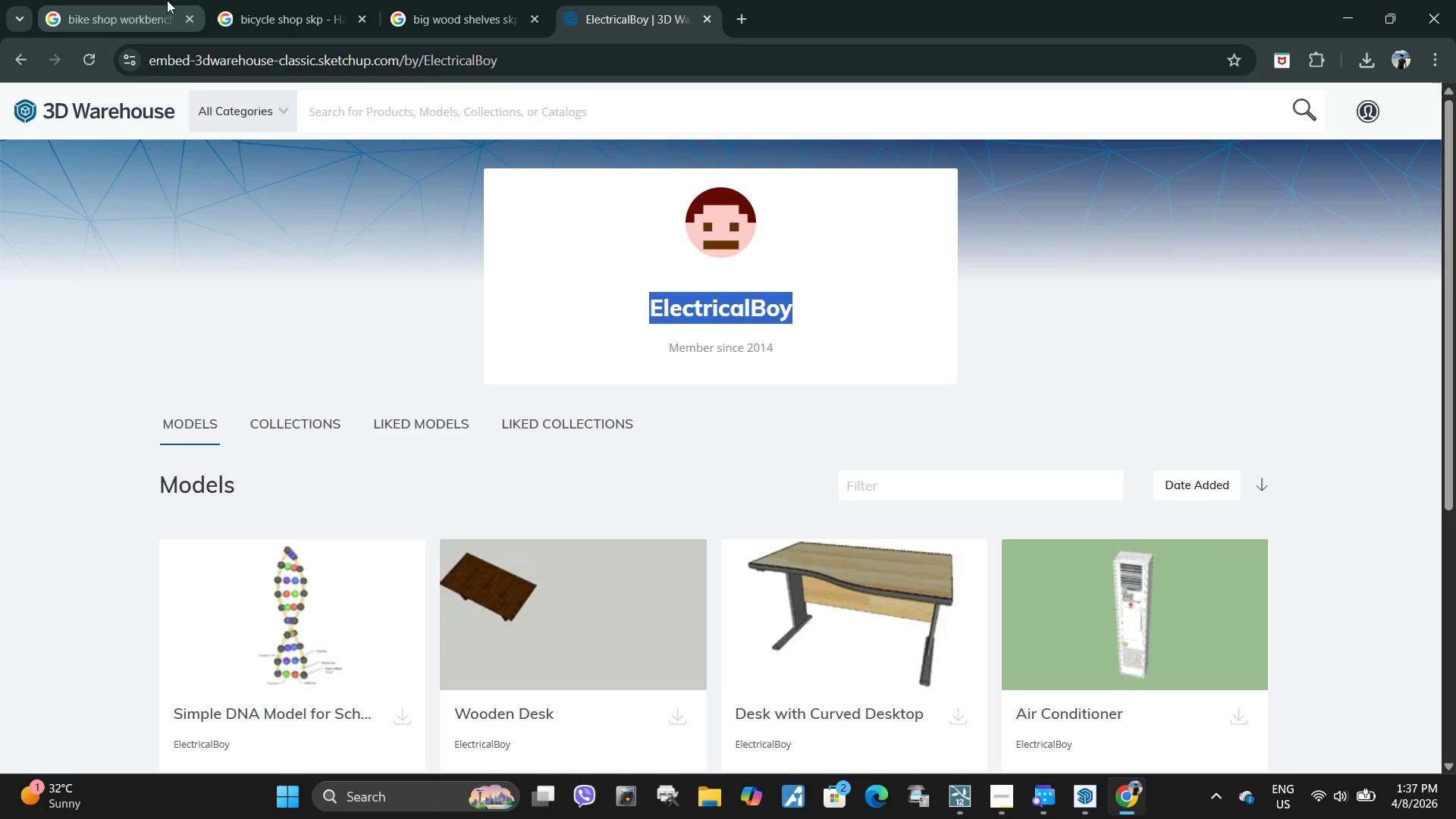 
double_click([167, 0])
 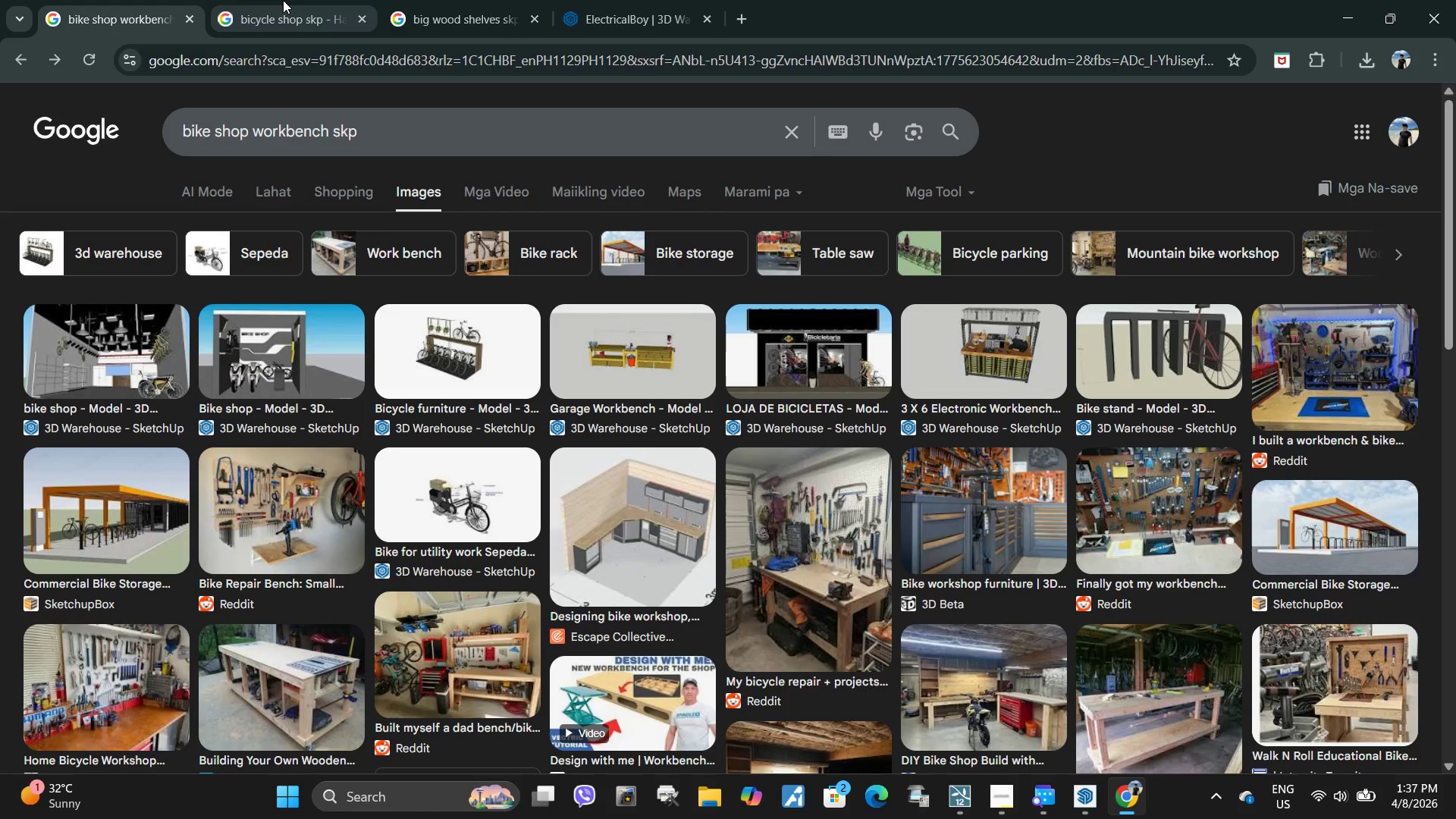 
left_click([283, 0])
 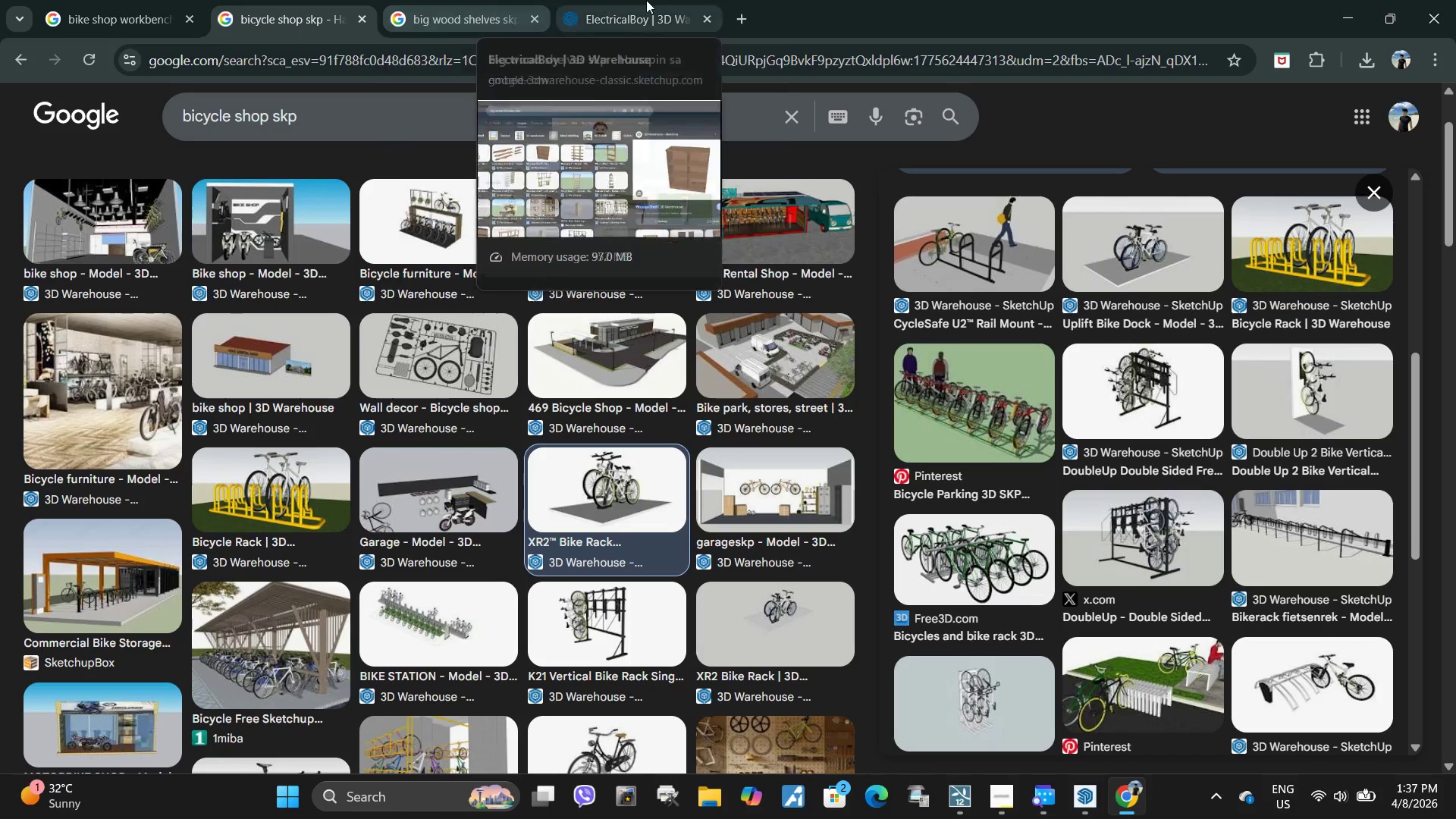 
double_click([479, 0])
 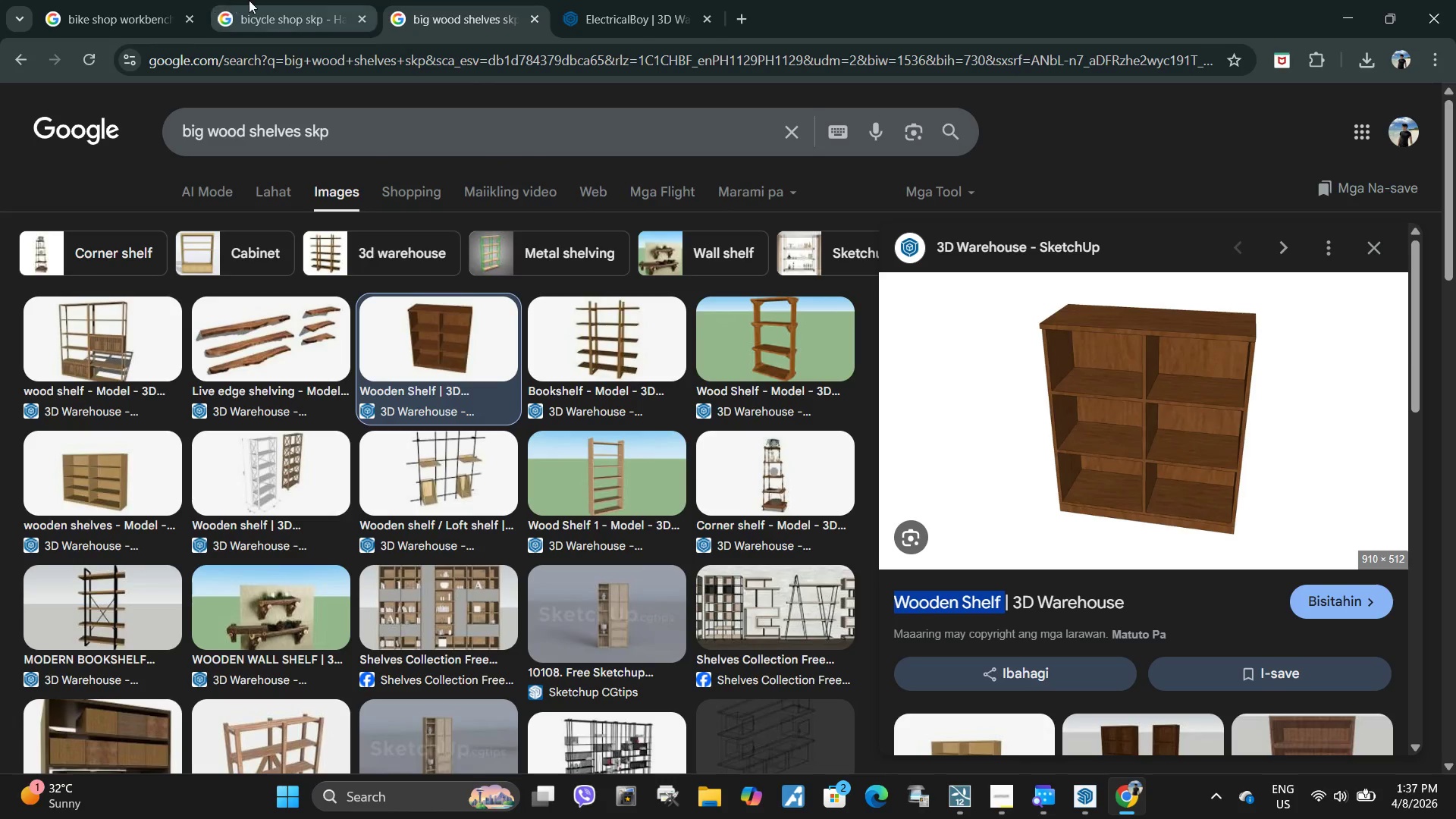 
left_click([249, 0])
 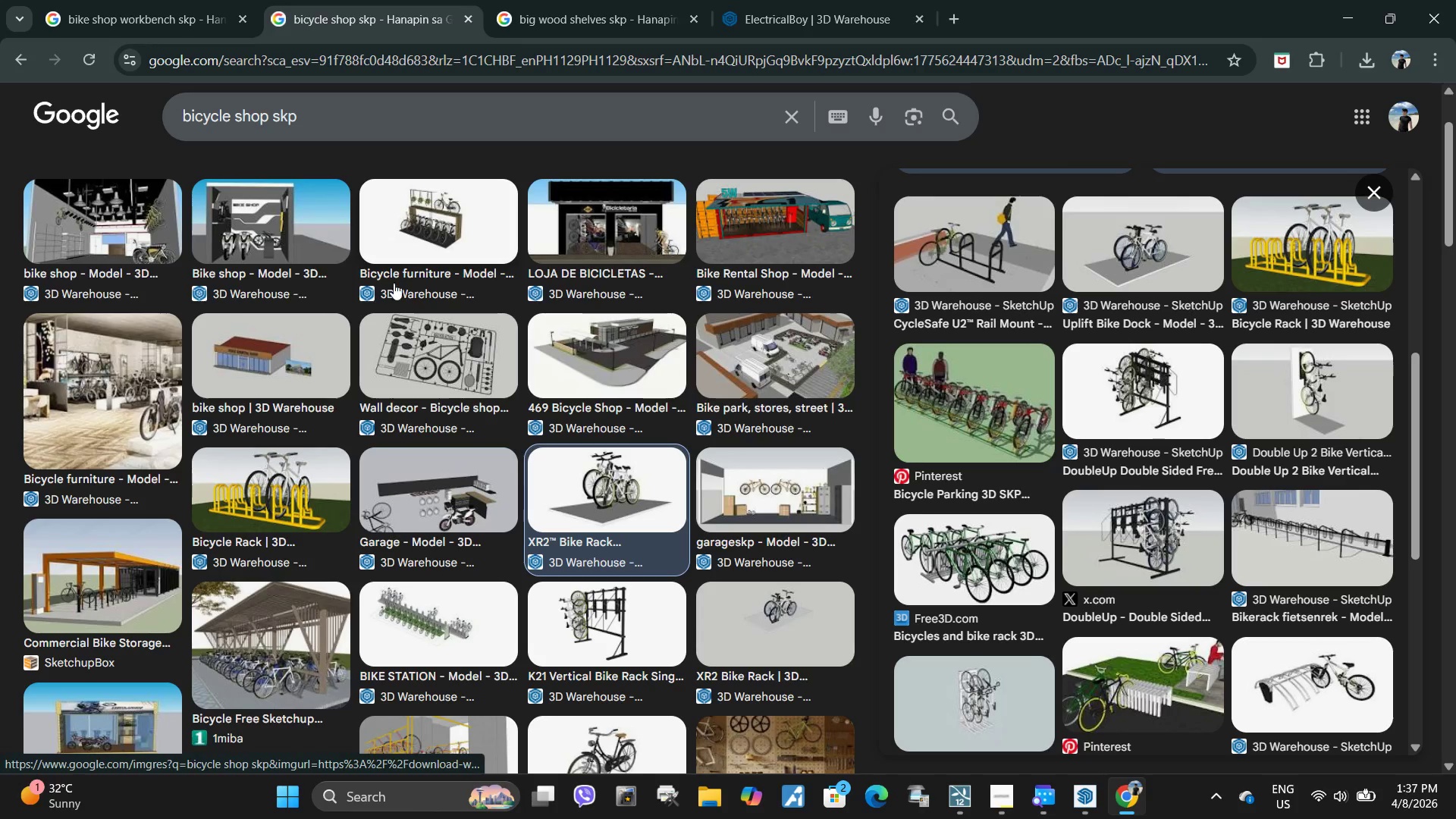 
scroll: coordinate [440, 420], scroll_direction: up, amount: 2.0
 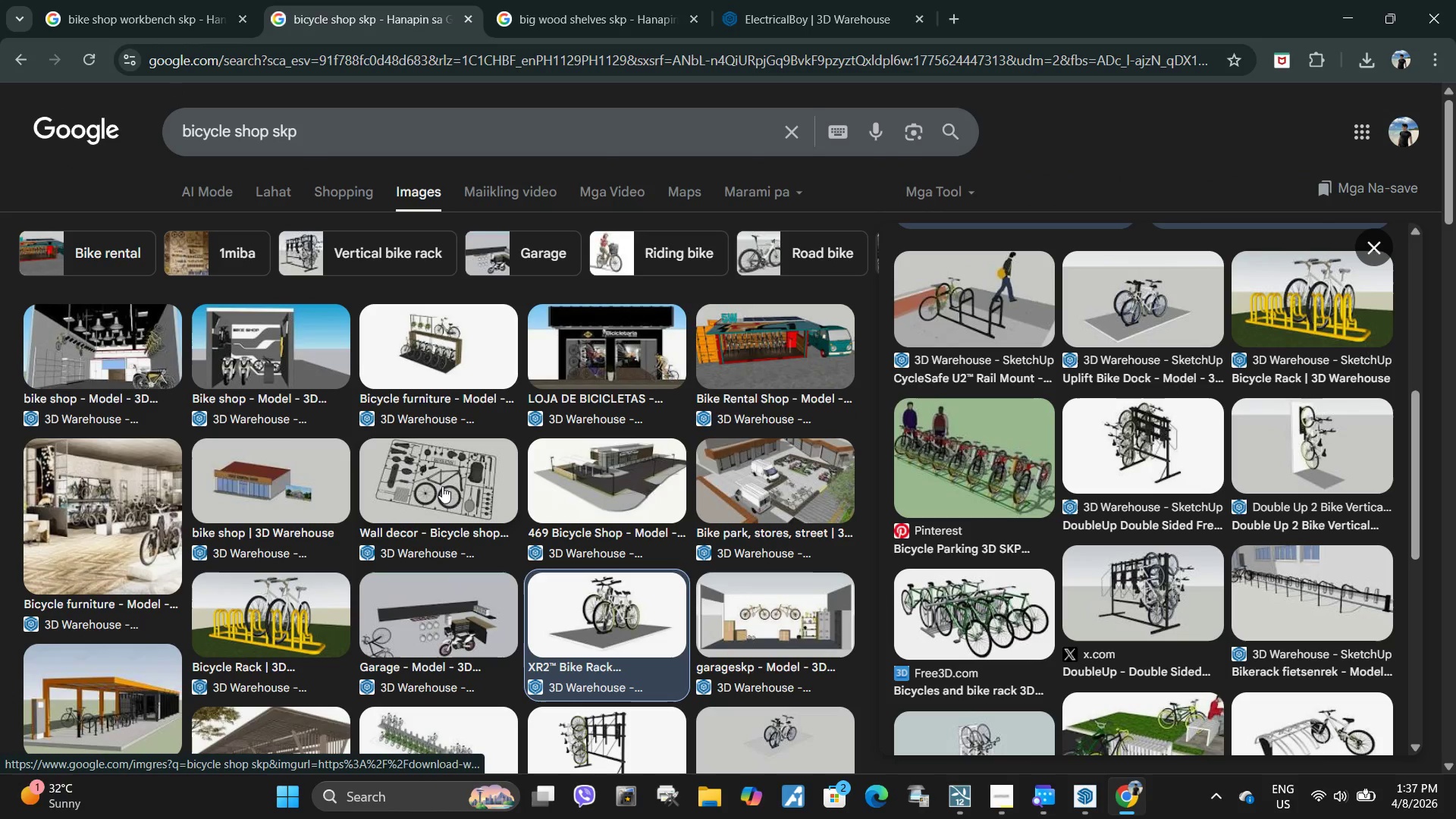 
left_click([460, 470])
 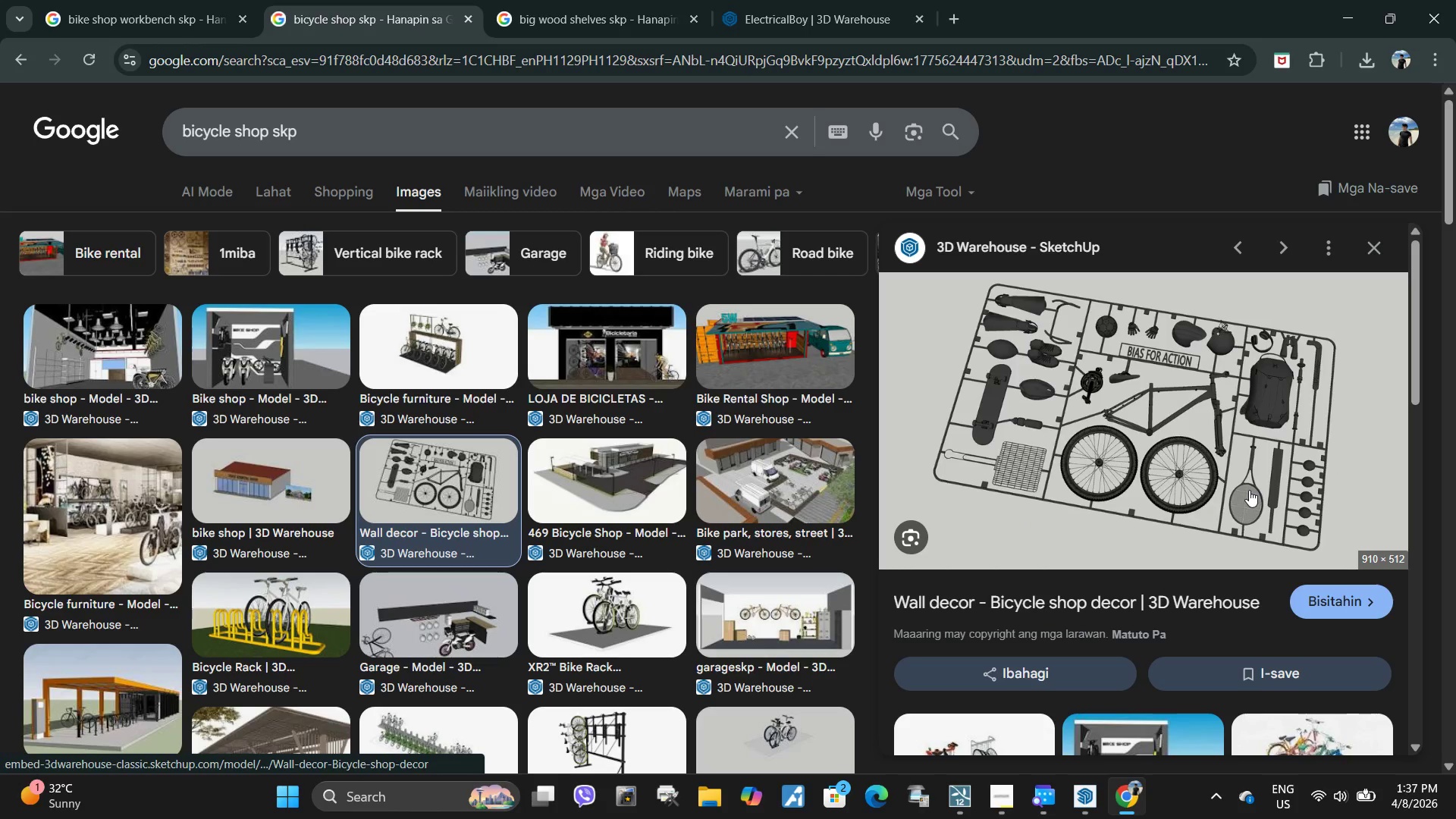 
wait(18.47)
 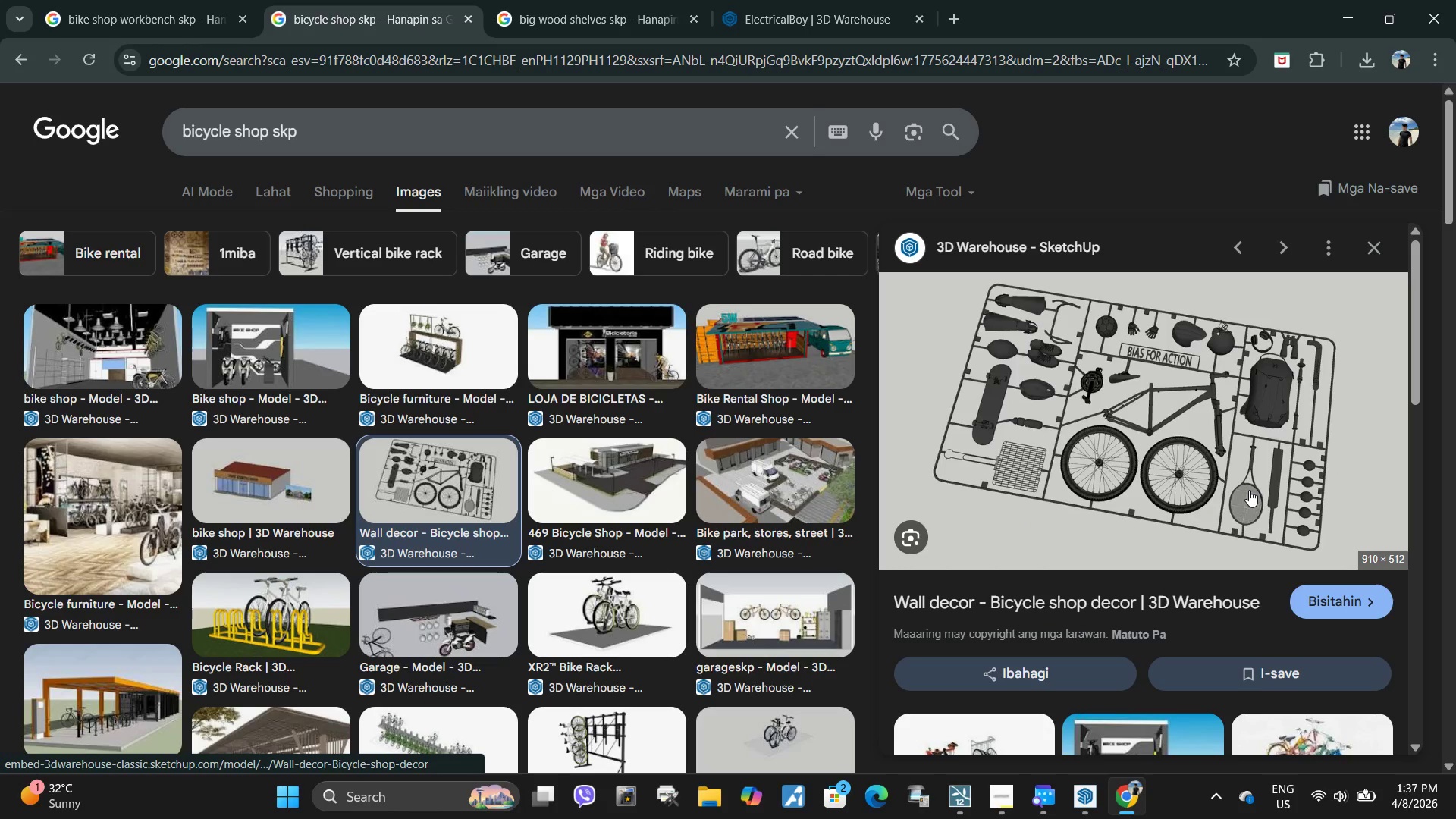 
scroll: coordinate [1055, 452], scroll_direction: down, amount: 4.0
 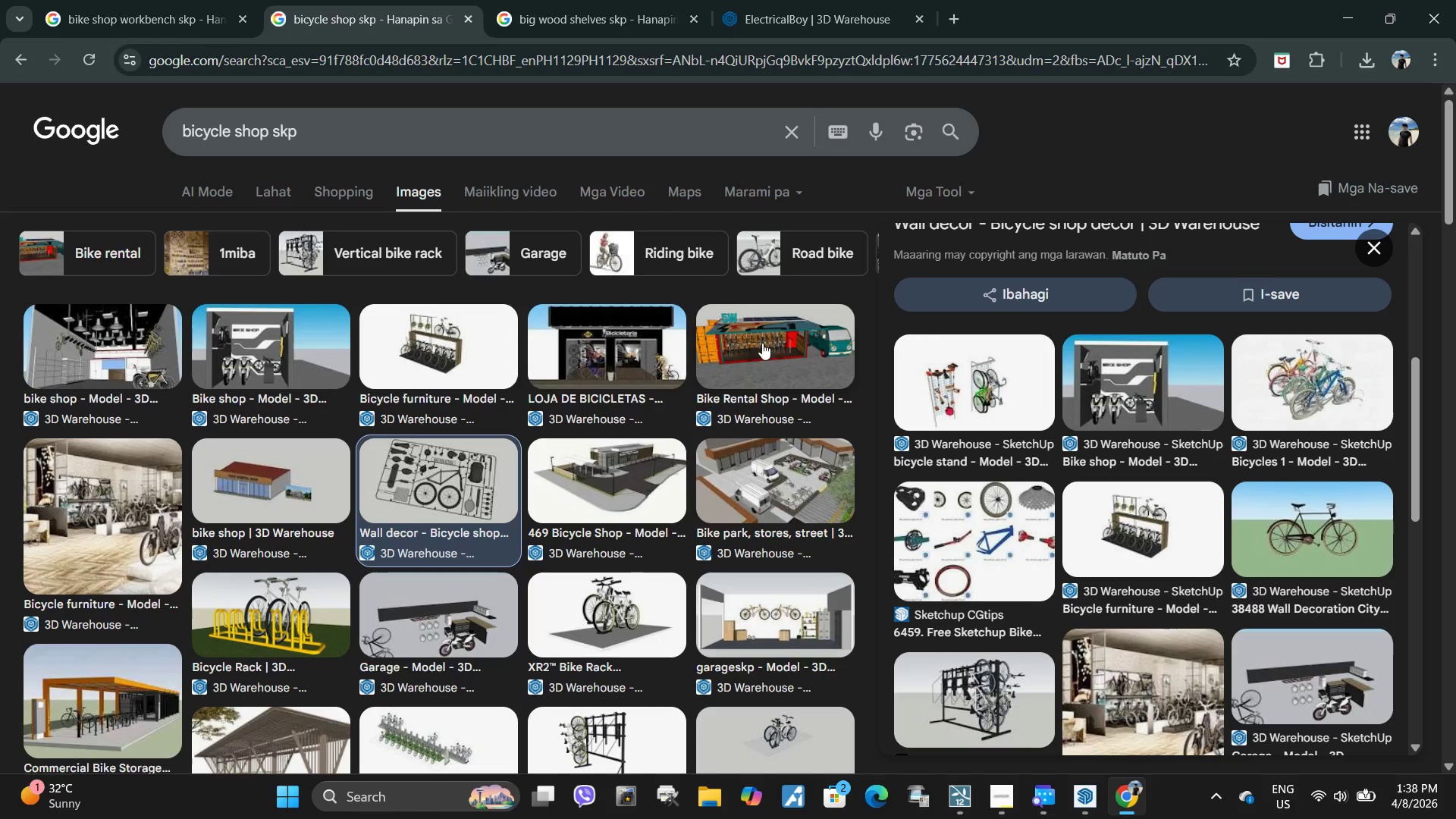 
scroll: coordinate [468, 402], scroll_direction: up, amount: 1.0
 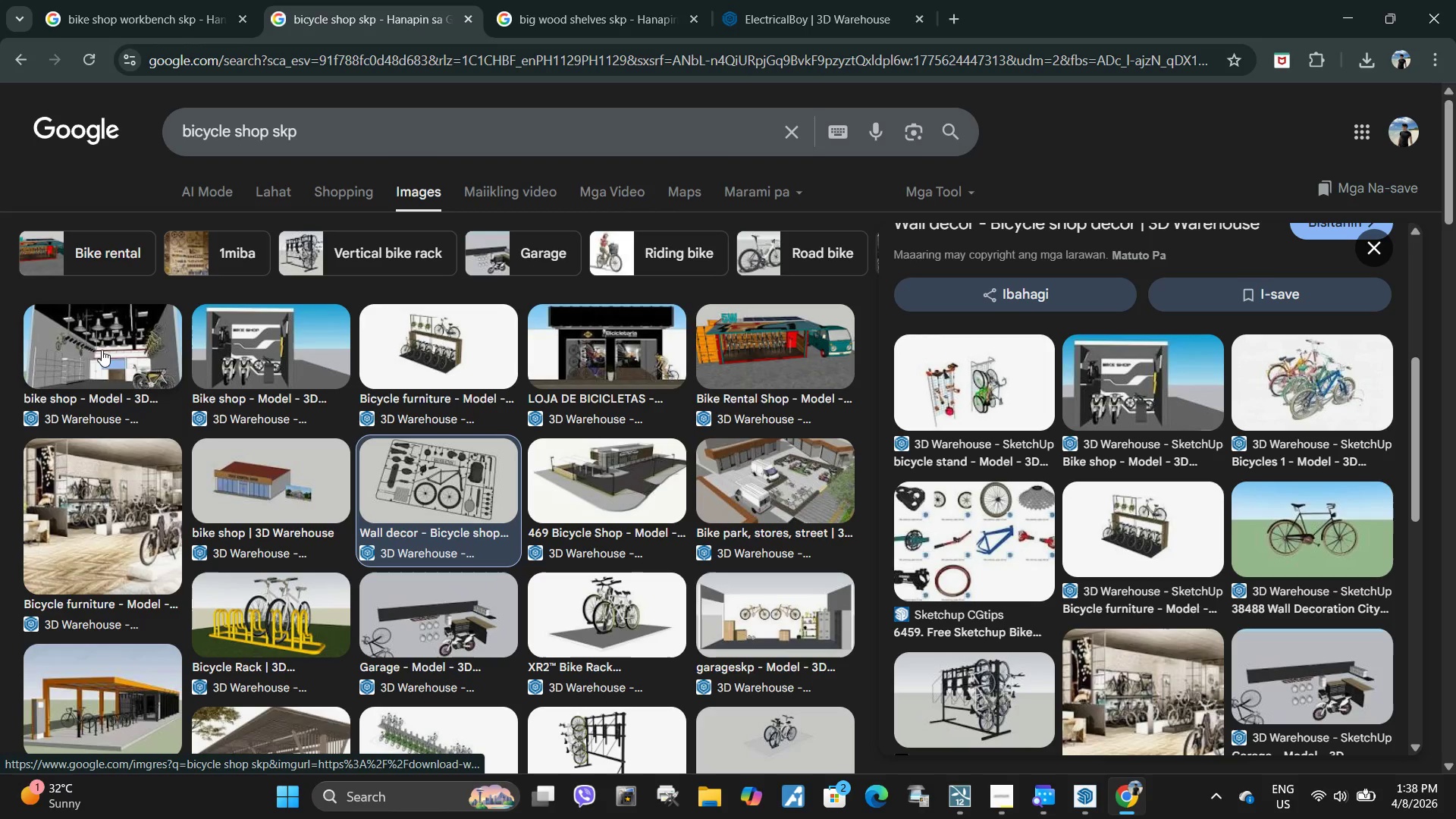 
left_click([102, 350])
 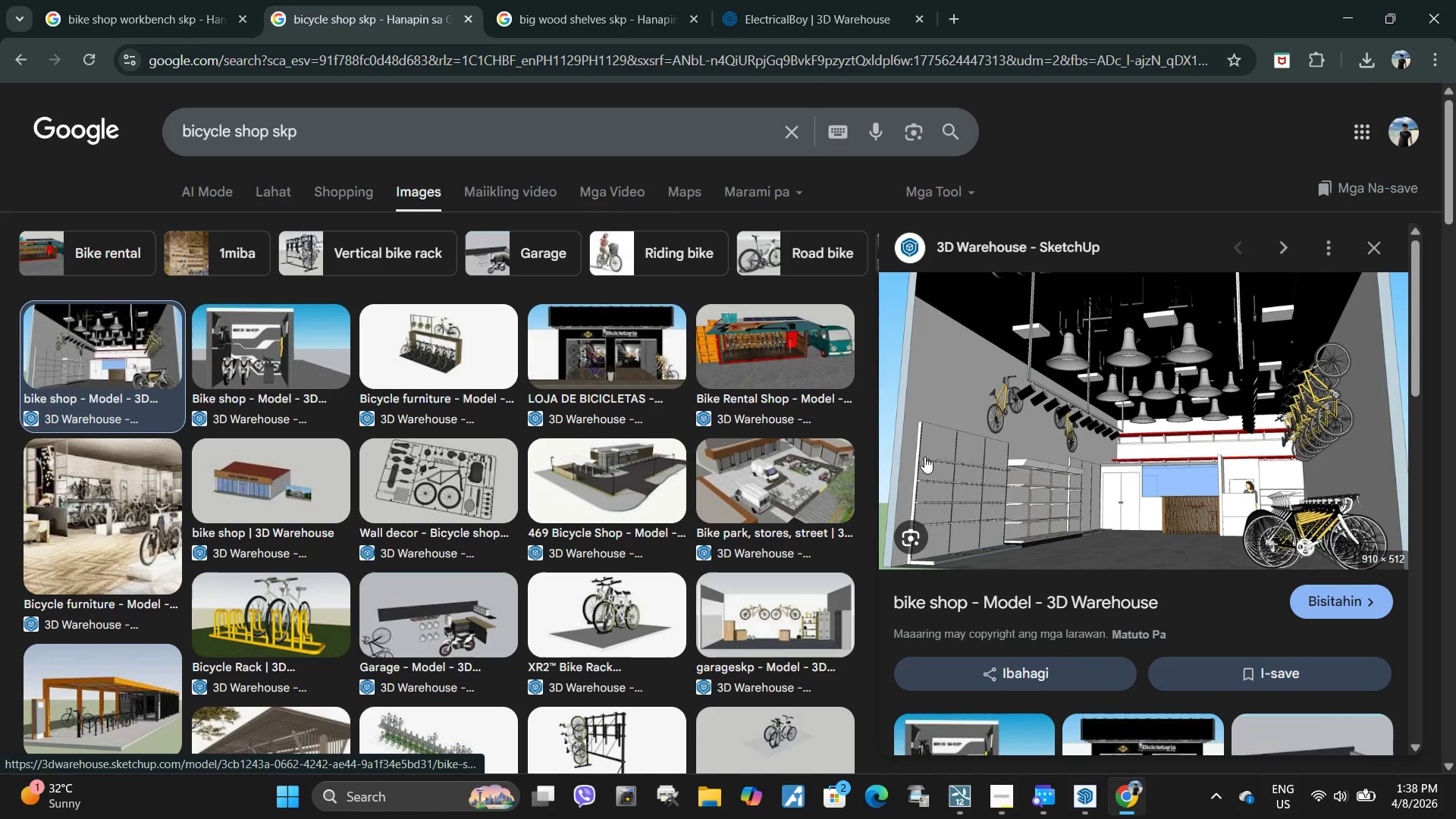 
wait(5.53)
 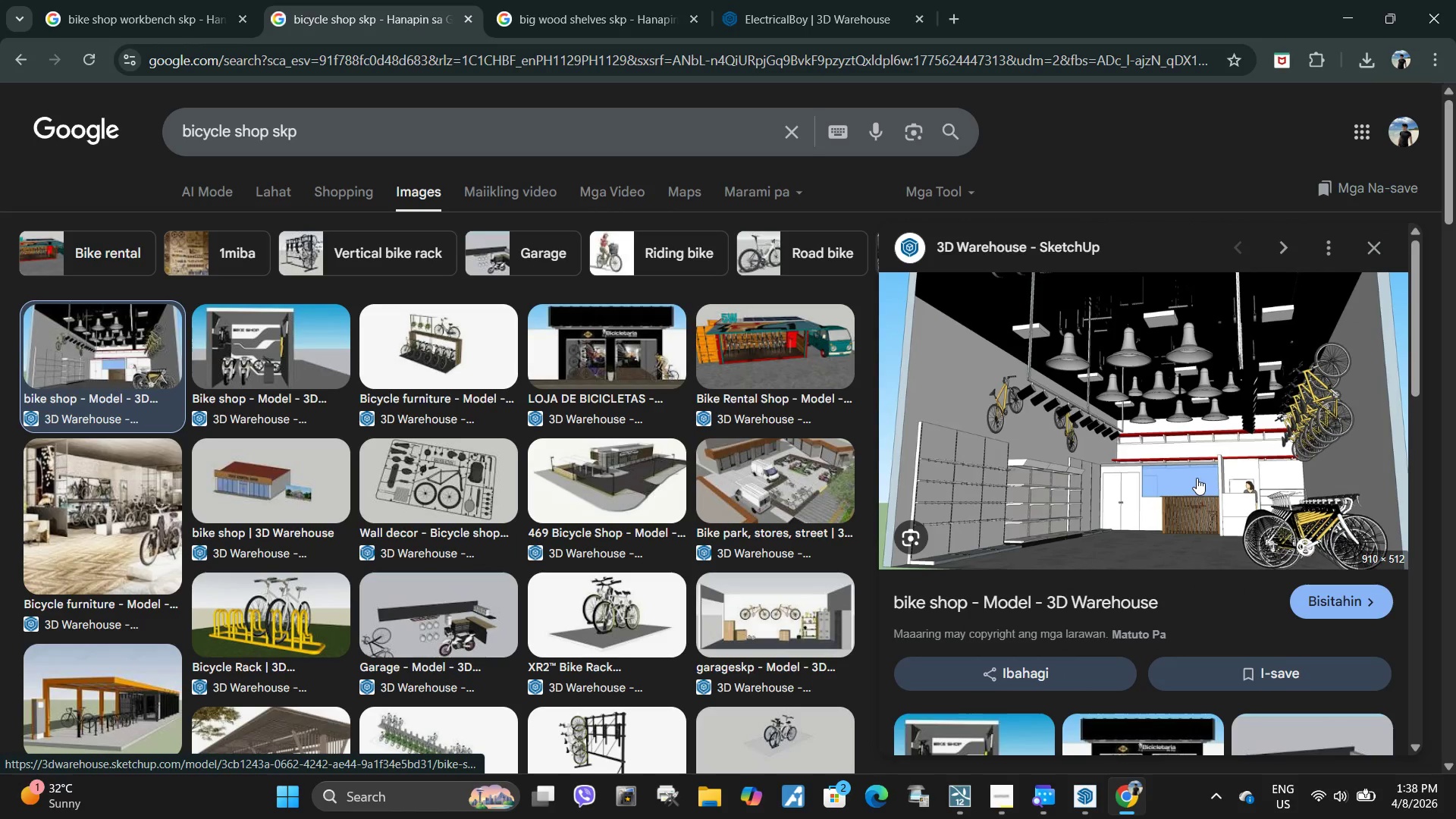 
left_click([1375, 246])
 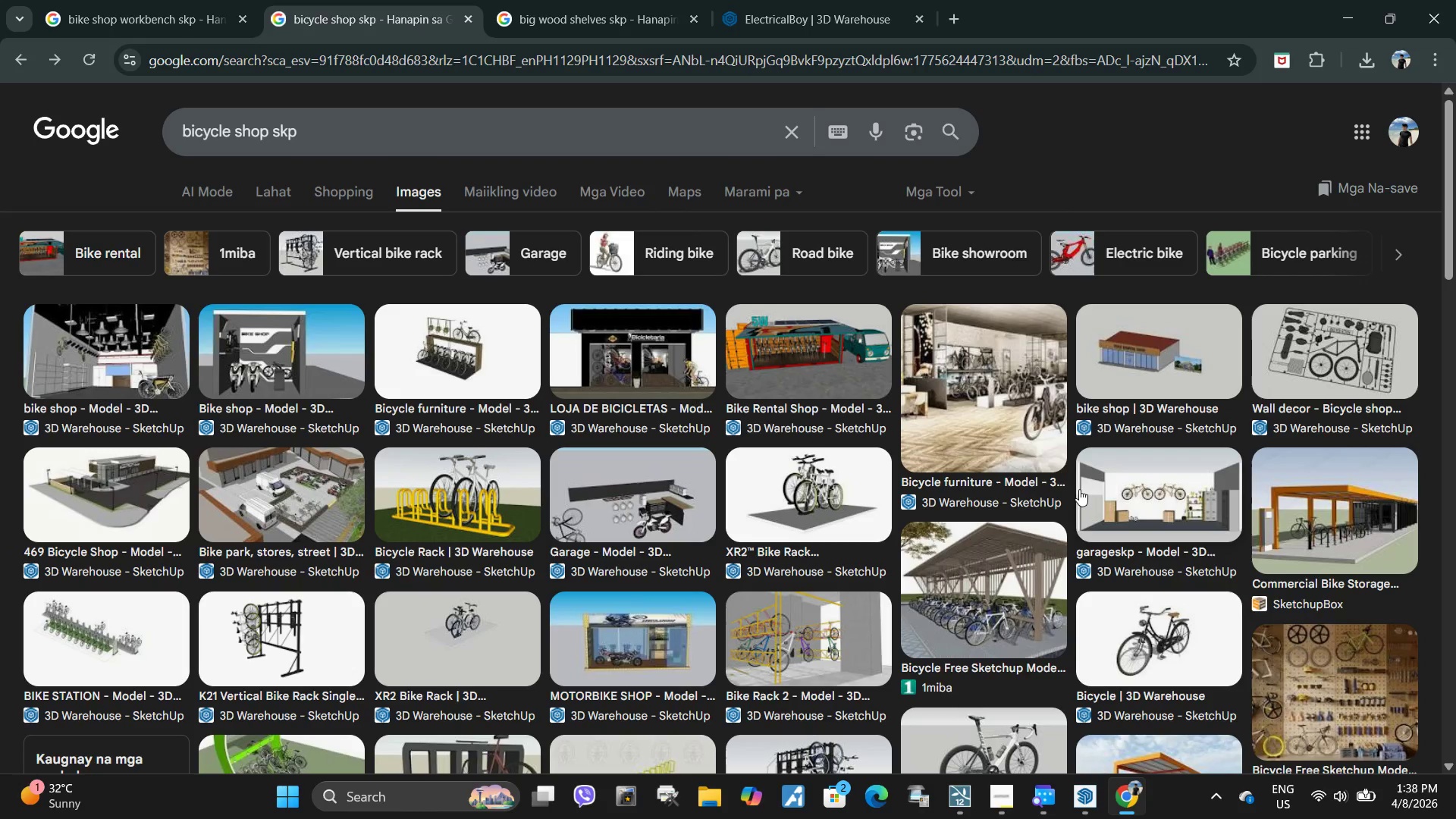 
scroll: coordinate [1207, 493], scroll_direction: up, amount: 4.0
 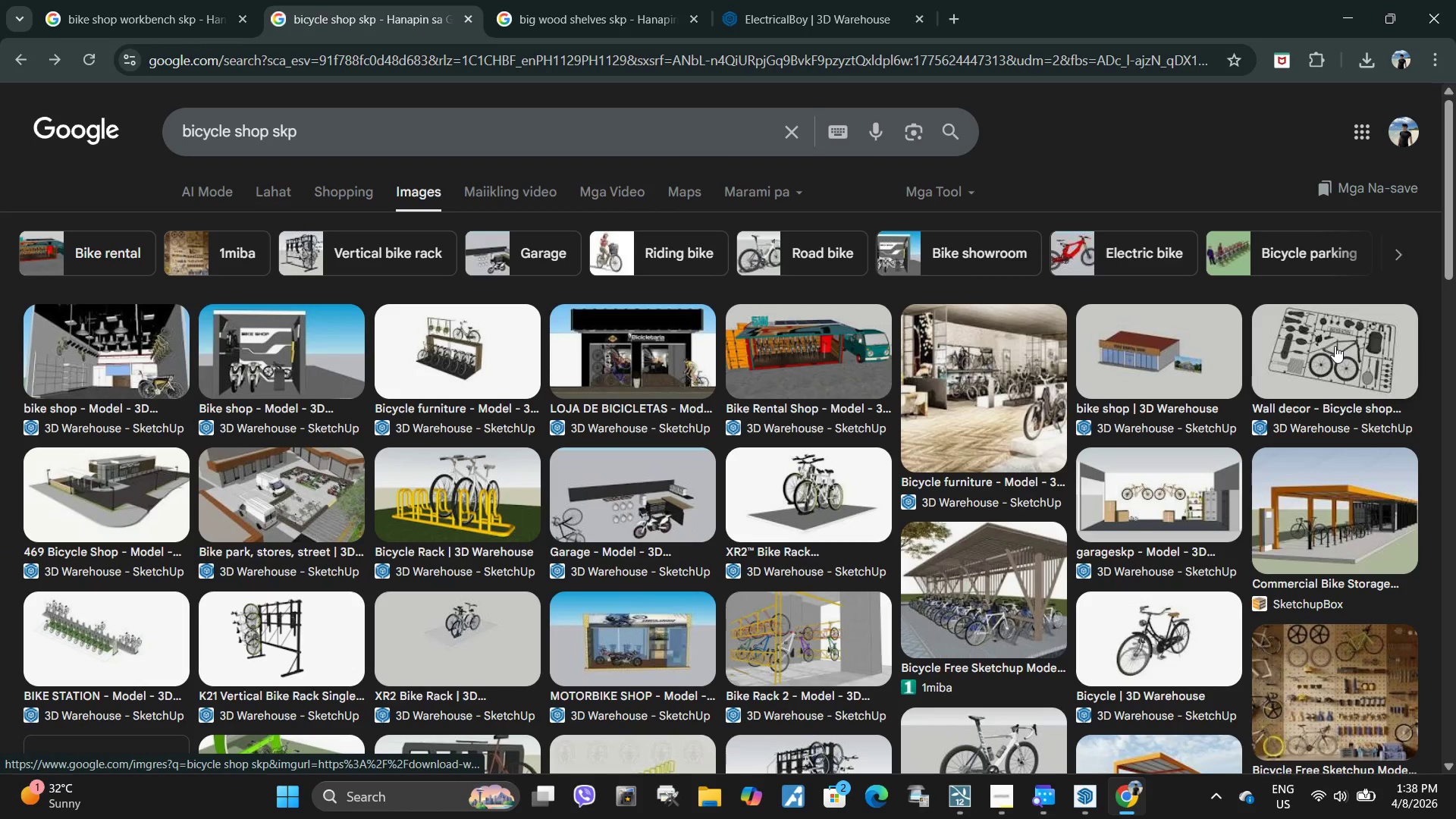 
left_click([1335, 346])
 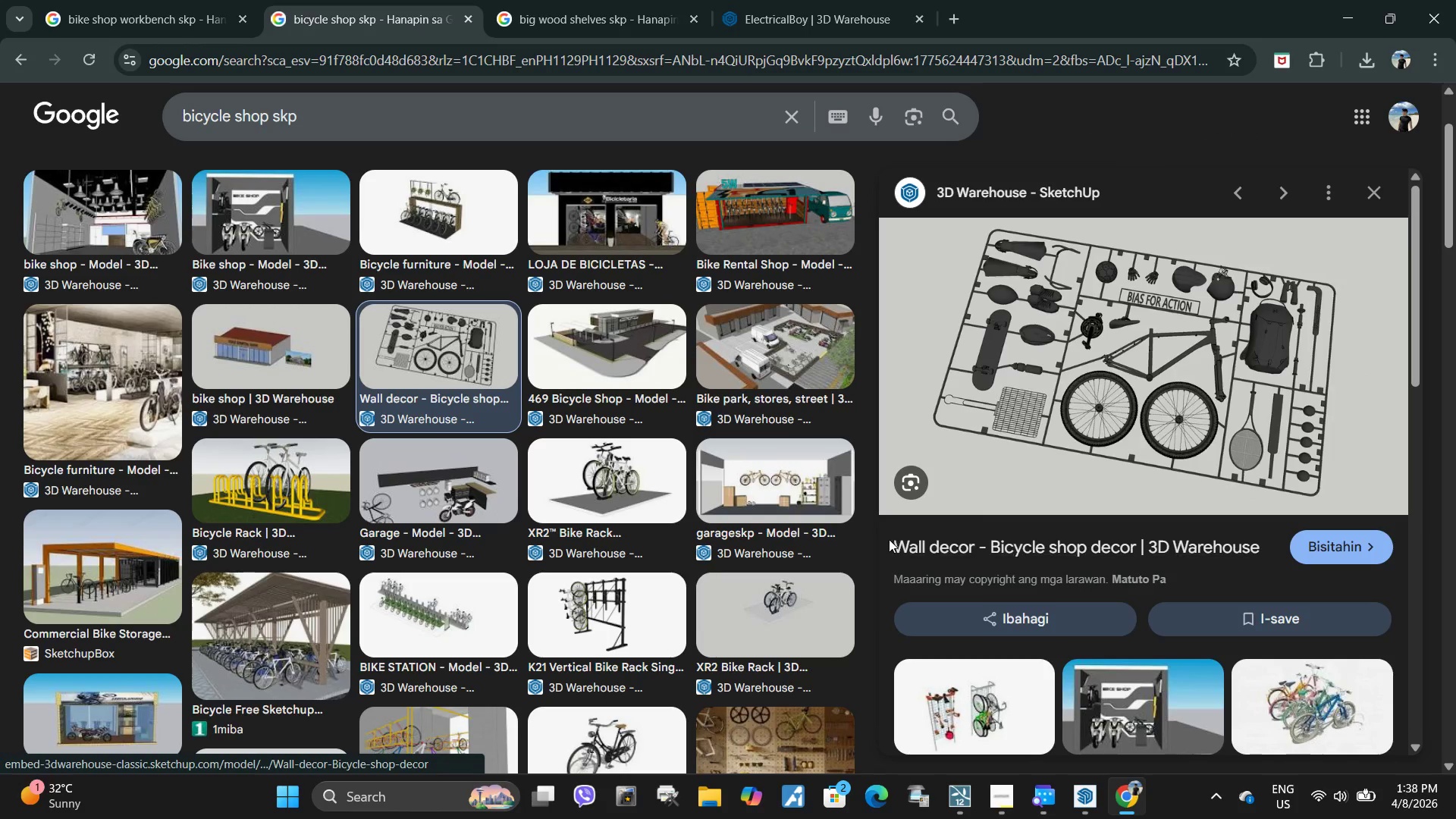 
left_click_drag(start_coordinate=[884, 539], to_coordinate=[894, 539])
 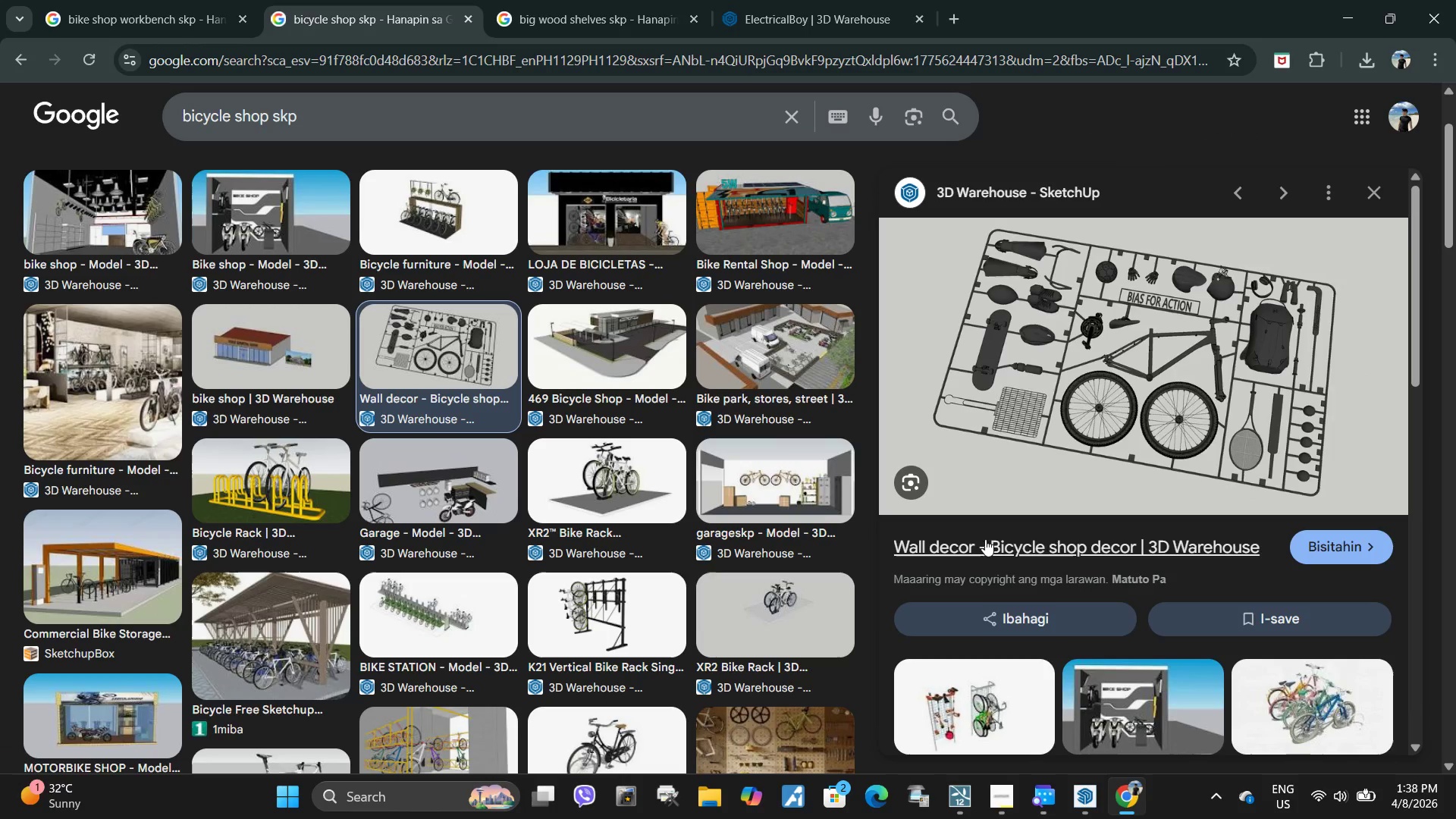 
left_click_drag(start_coordinate=[909, 539], to_coordinate=[962, 539])
 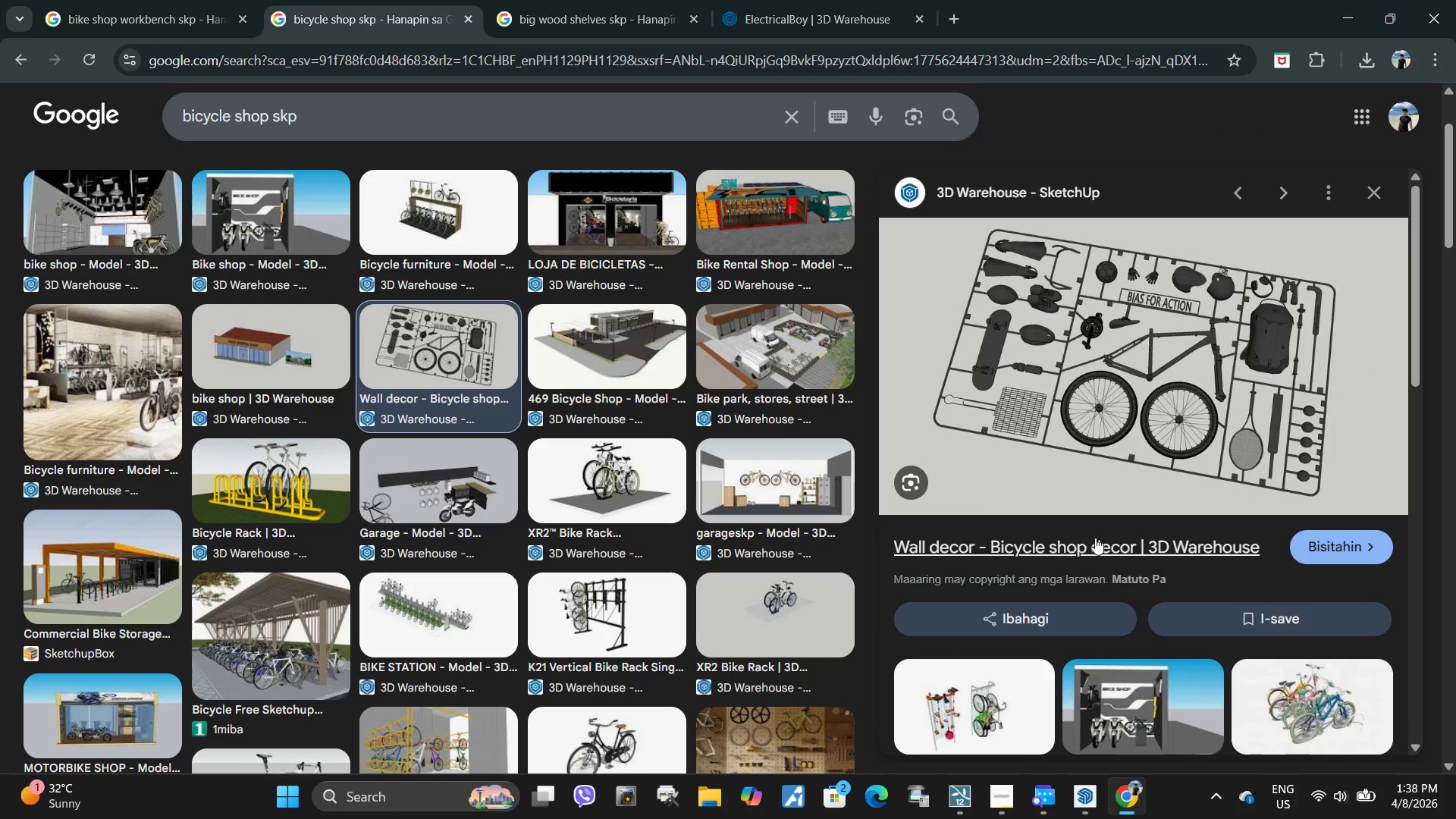 
left_click_drag(start_coordinate=[1100, 537], to_coordinate=[1121, 535])
 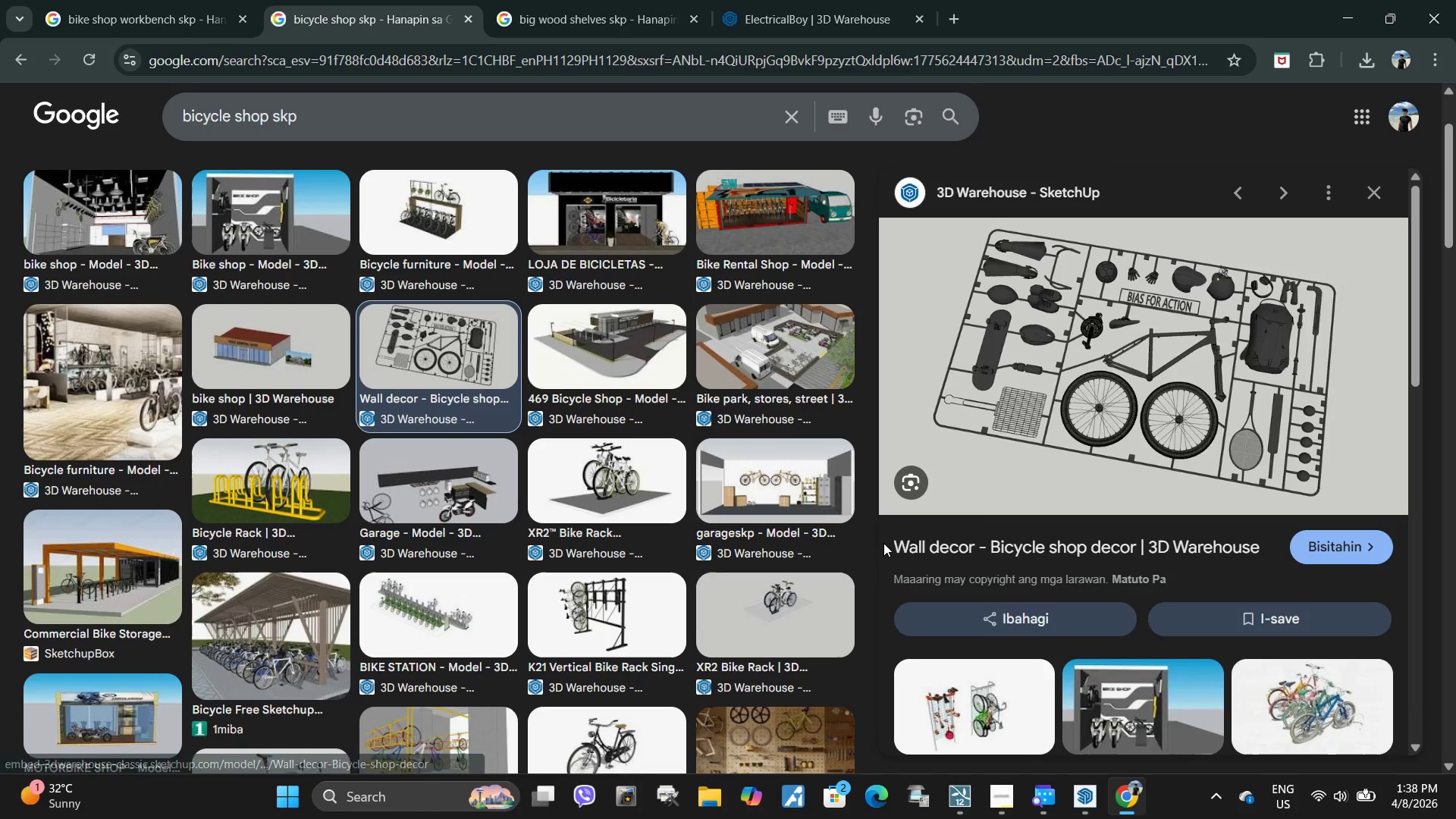 
left_click_drag(start_coordinate=[883, 543], to_coordinate=[1134, 553])
 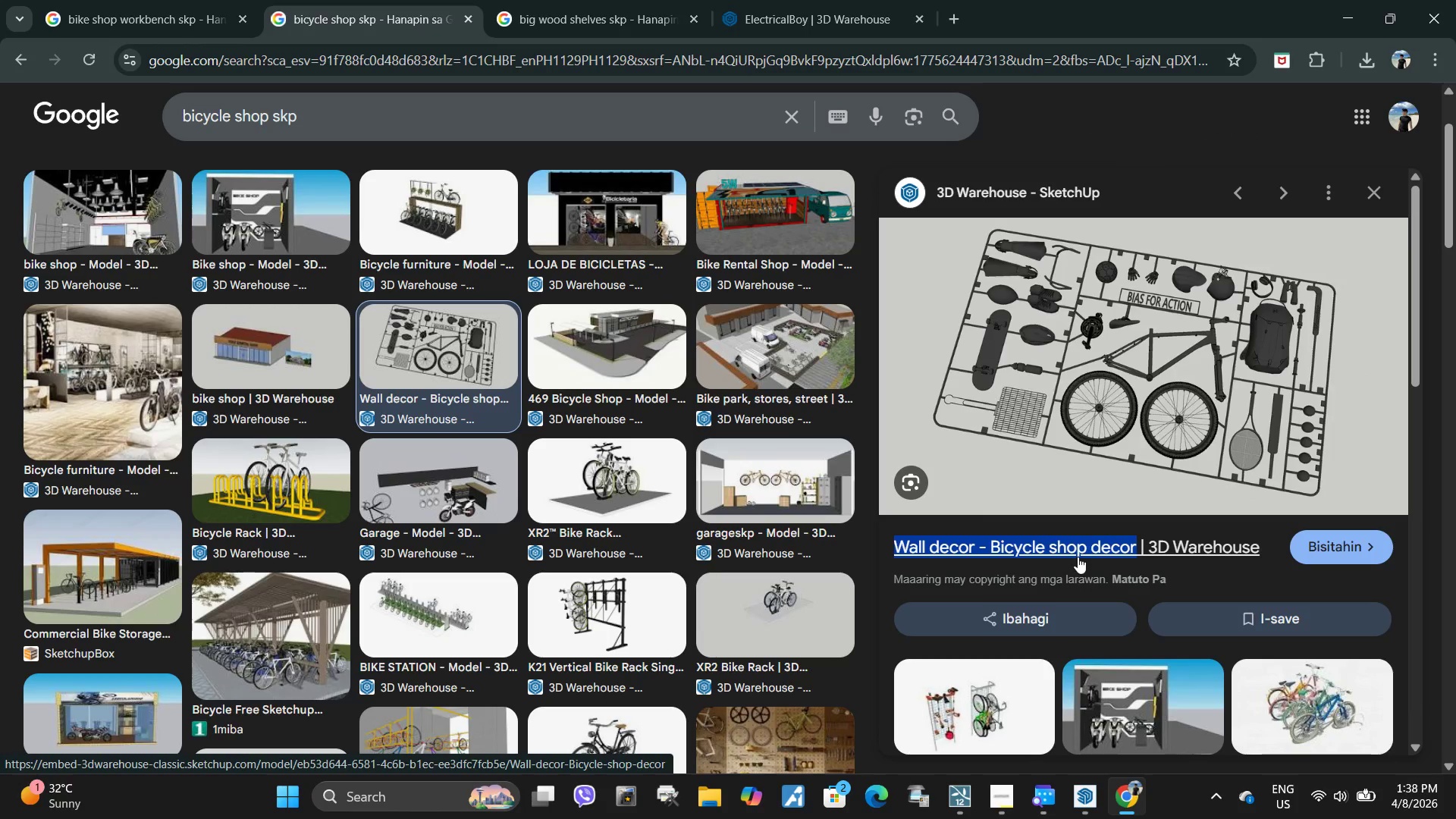 
key(Control+ControlLeft)
 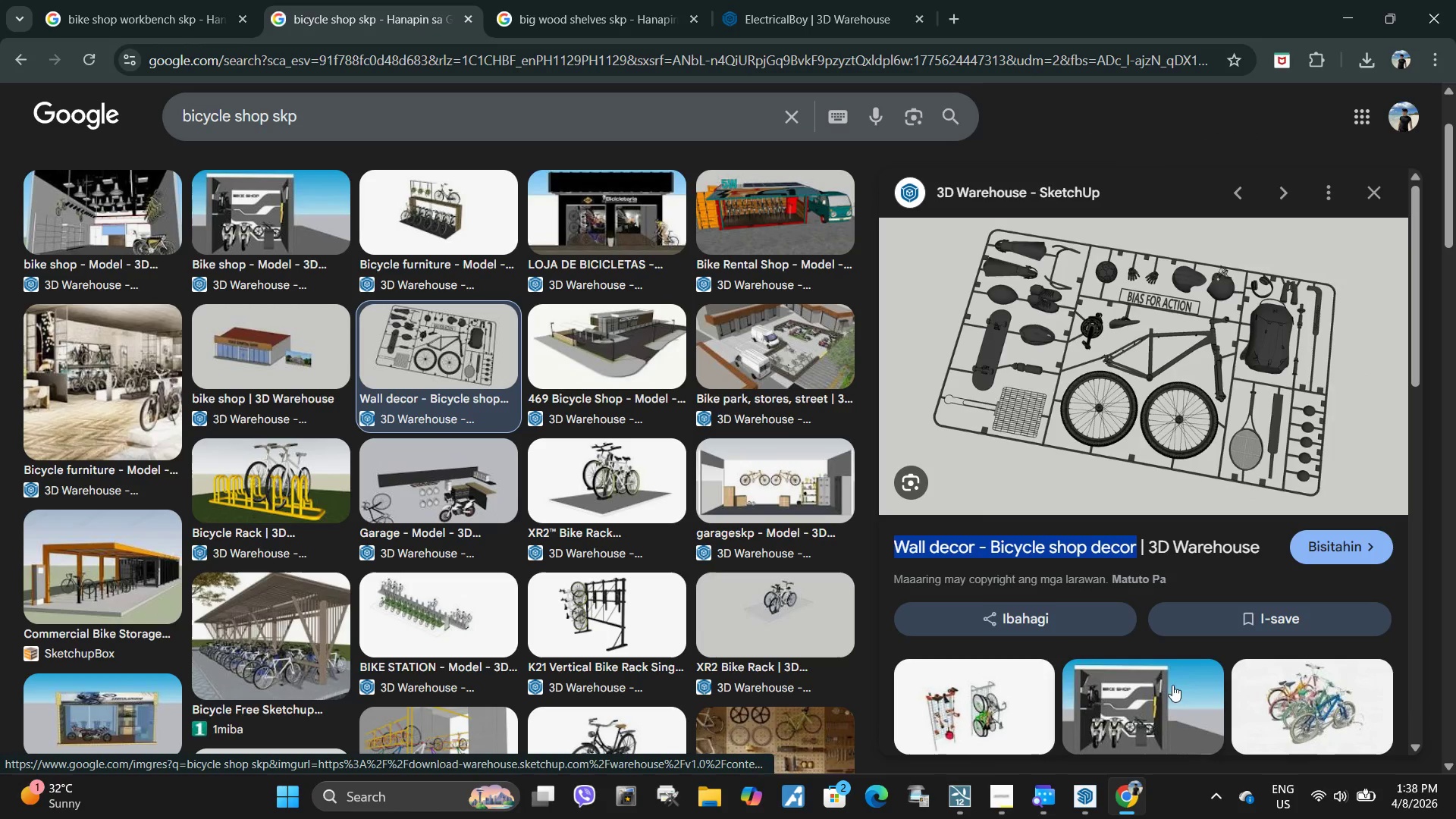 
key(Control+C)
 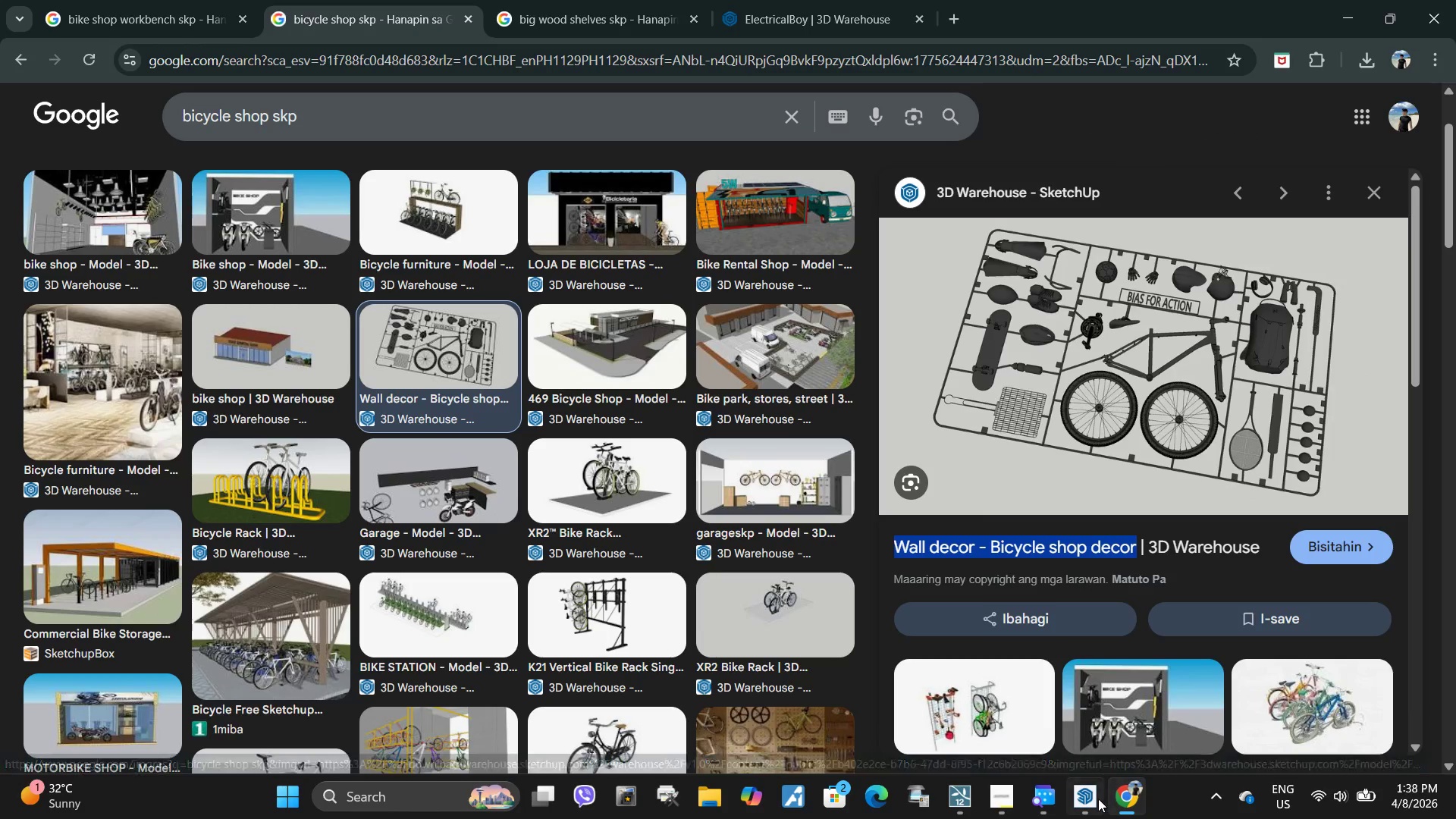 
left_click([1097, 799])
 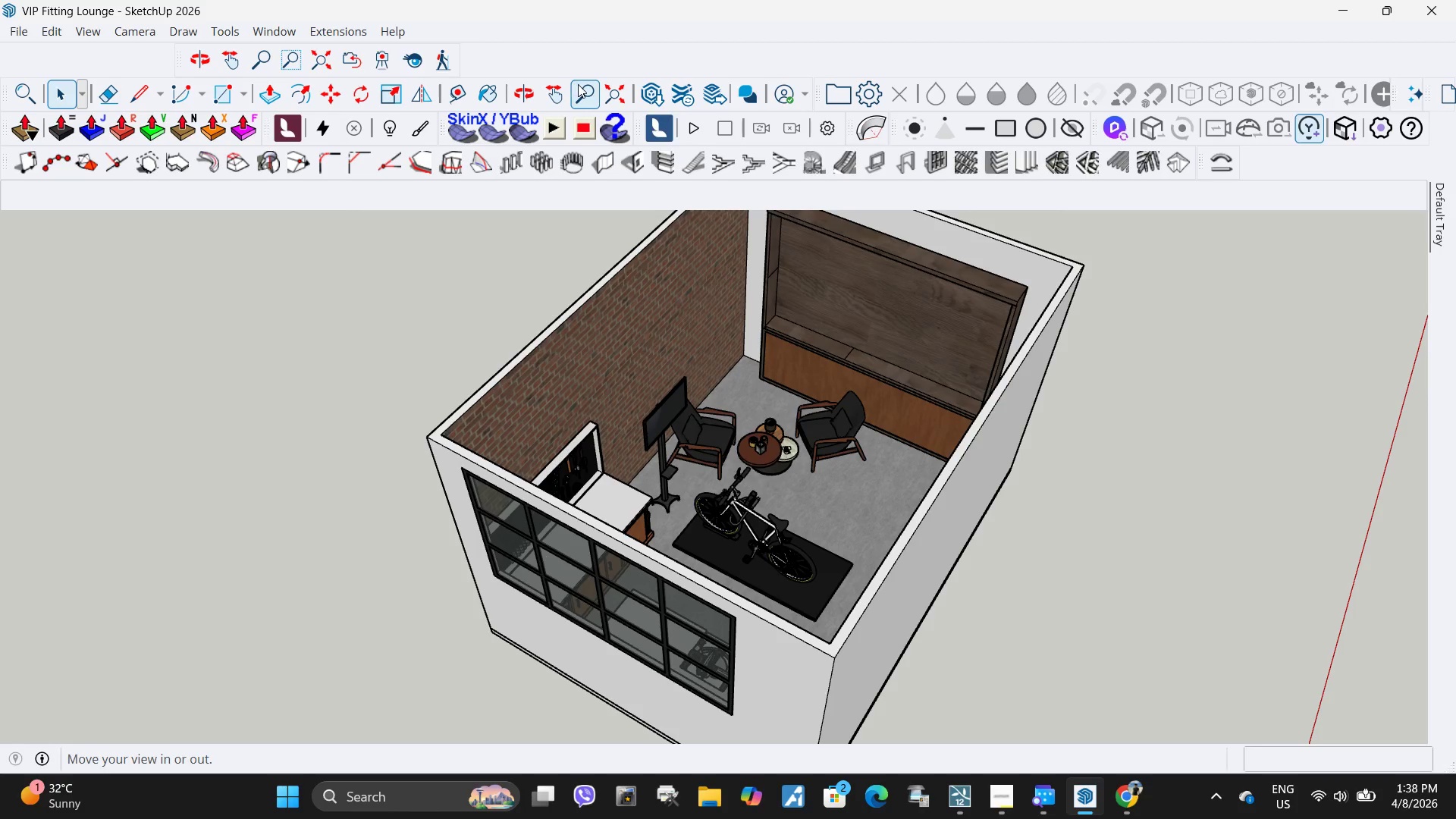 
left_click([641, 97])
 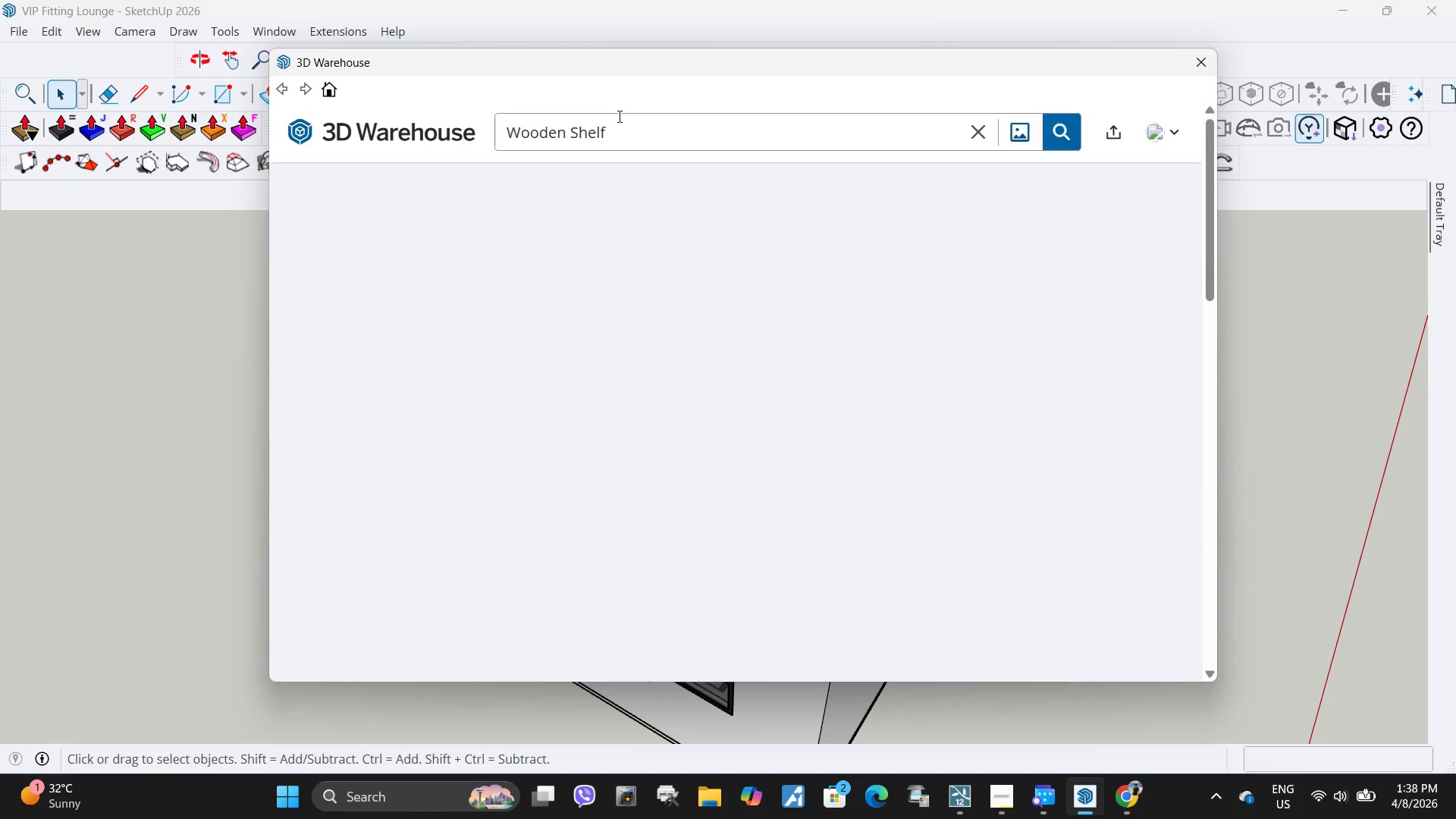 
left_click_drag(start_coordinate=[664, 136], to_coordinate=[437, 136])
 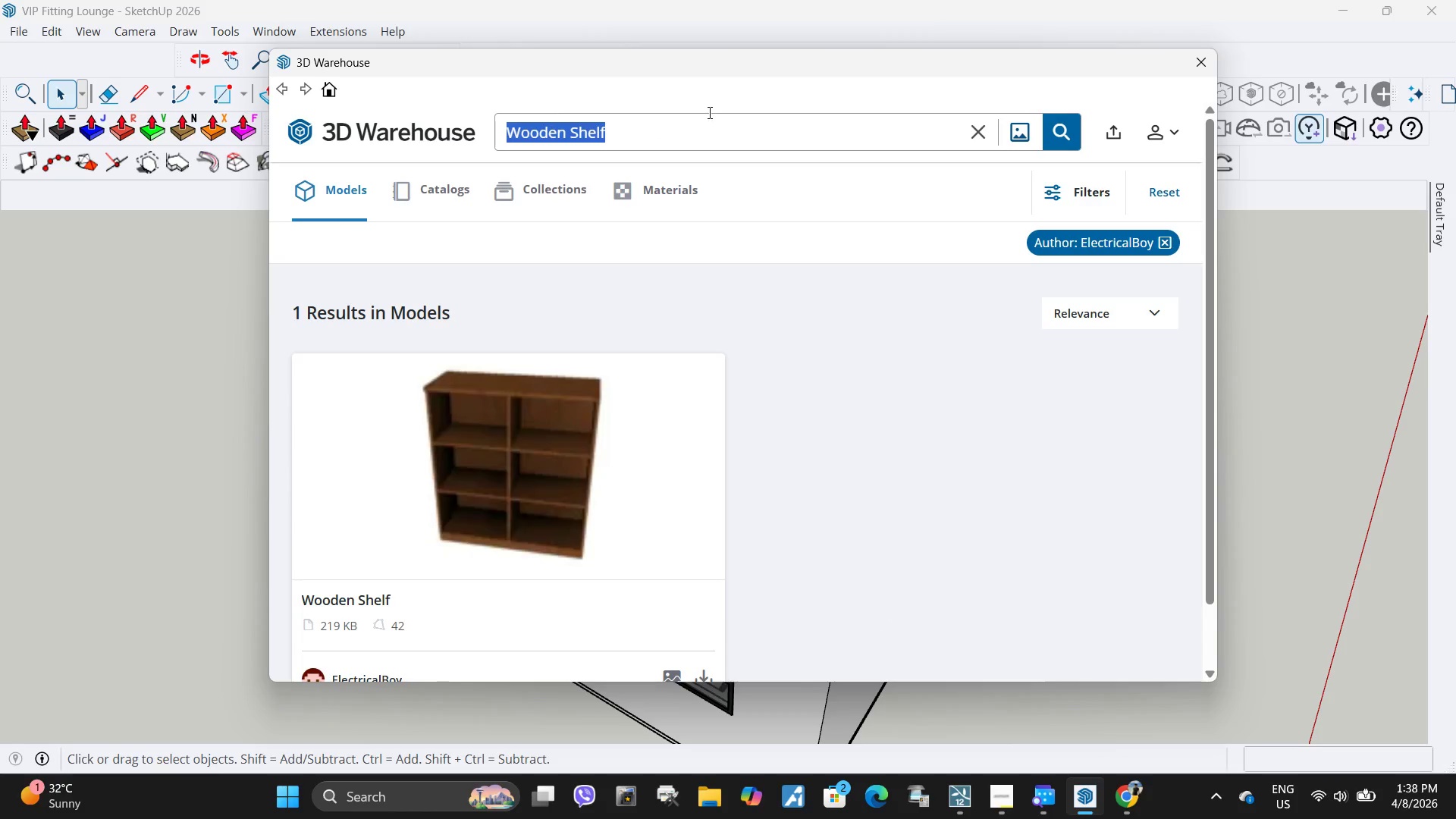 
key(Control+ControlLeft)
 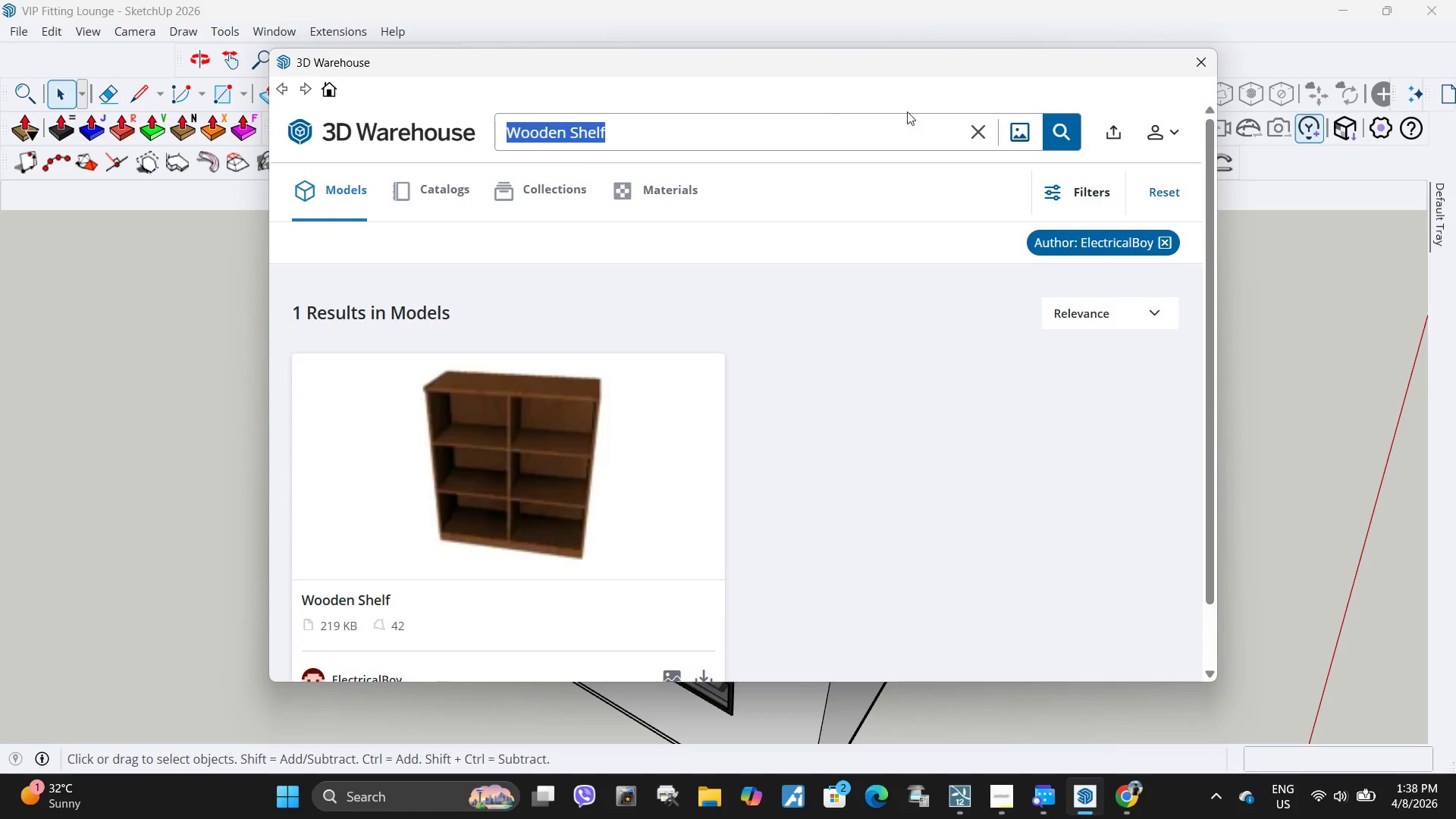 
key(Control+V)
 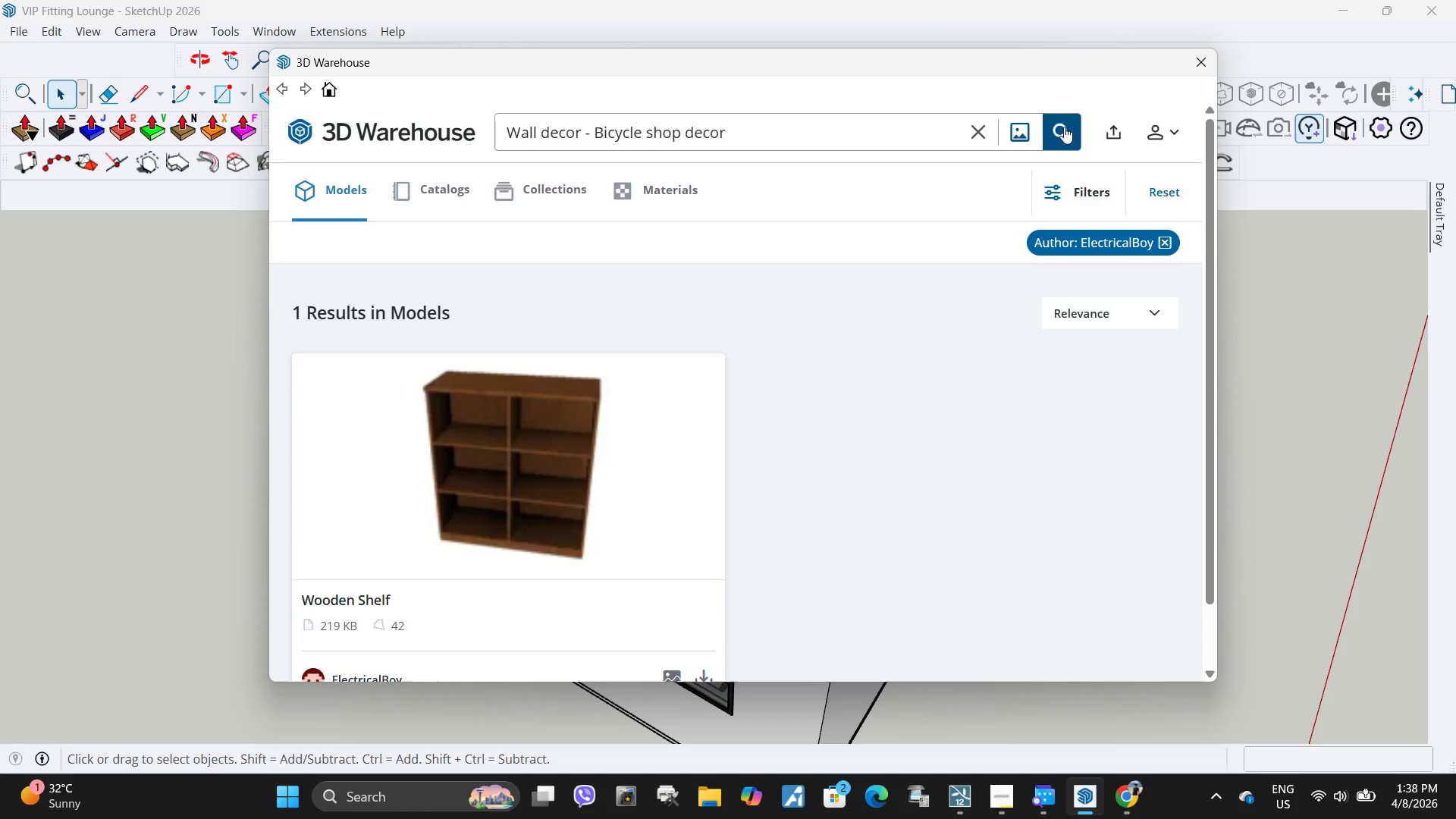 
left_click([1064, 131])
 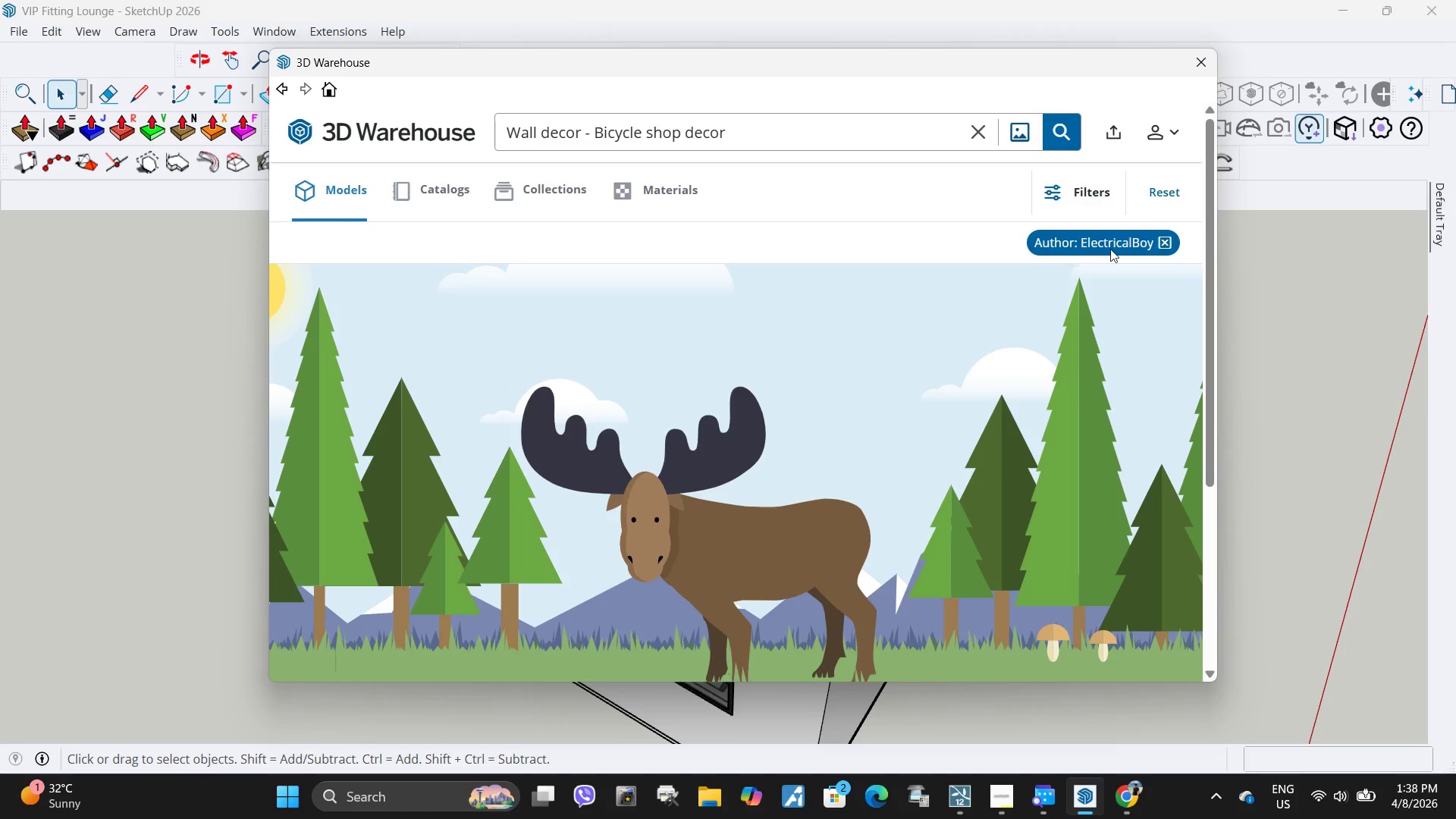 
left_click([1160, 240])
 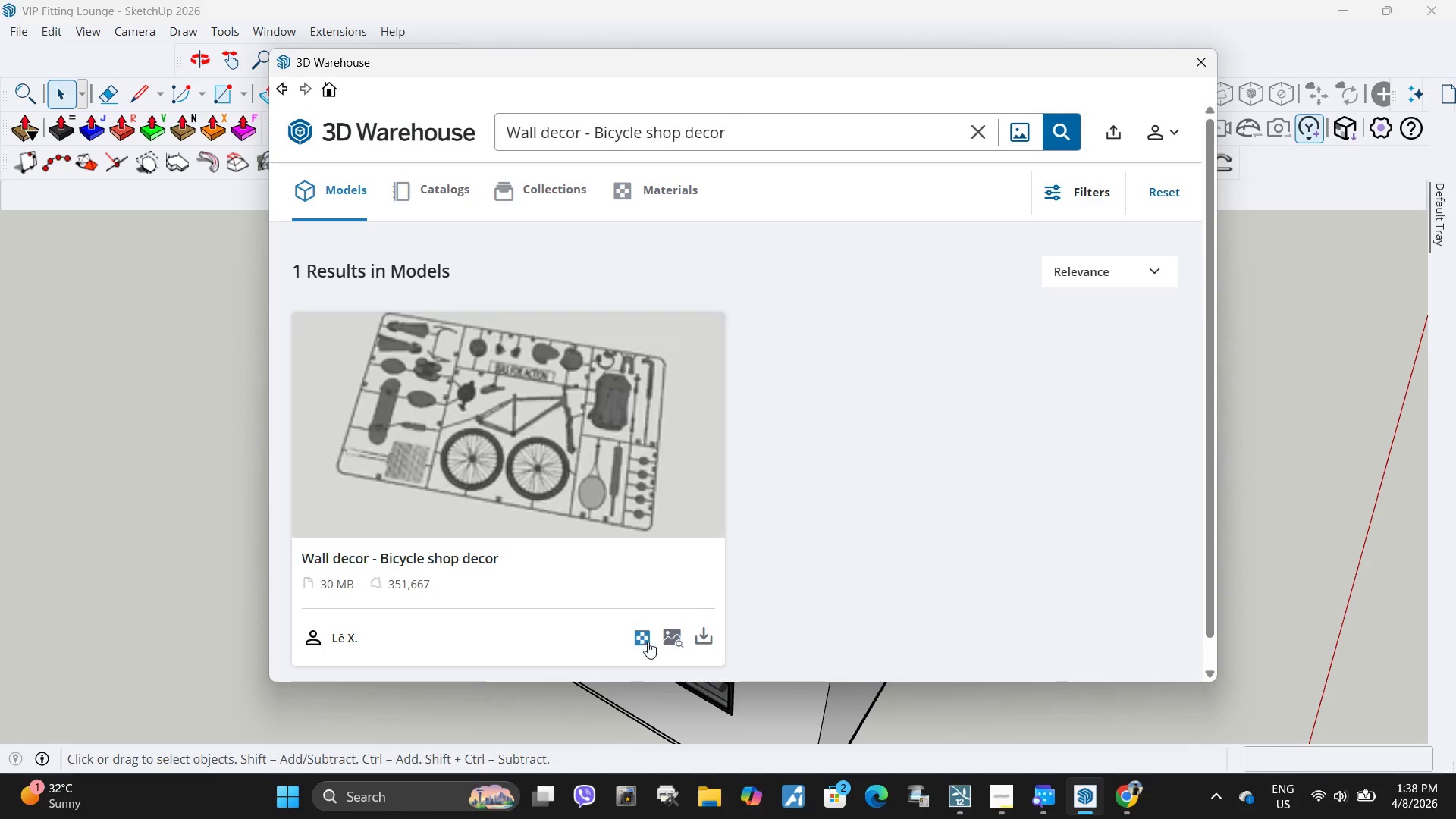 
left_click([699, 630])
 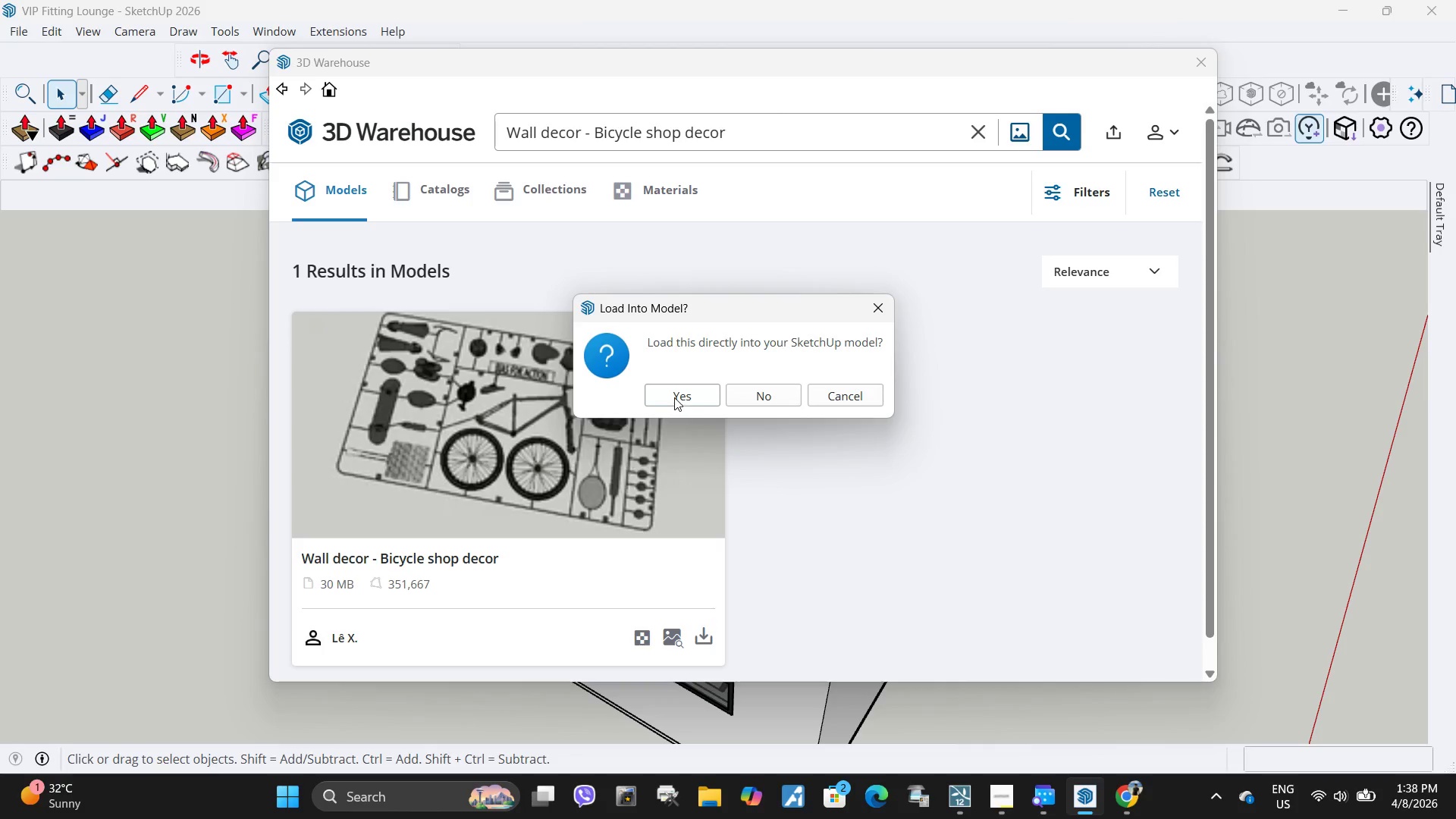 
left_click([678, 395])
 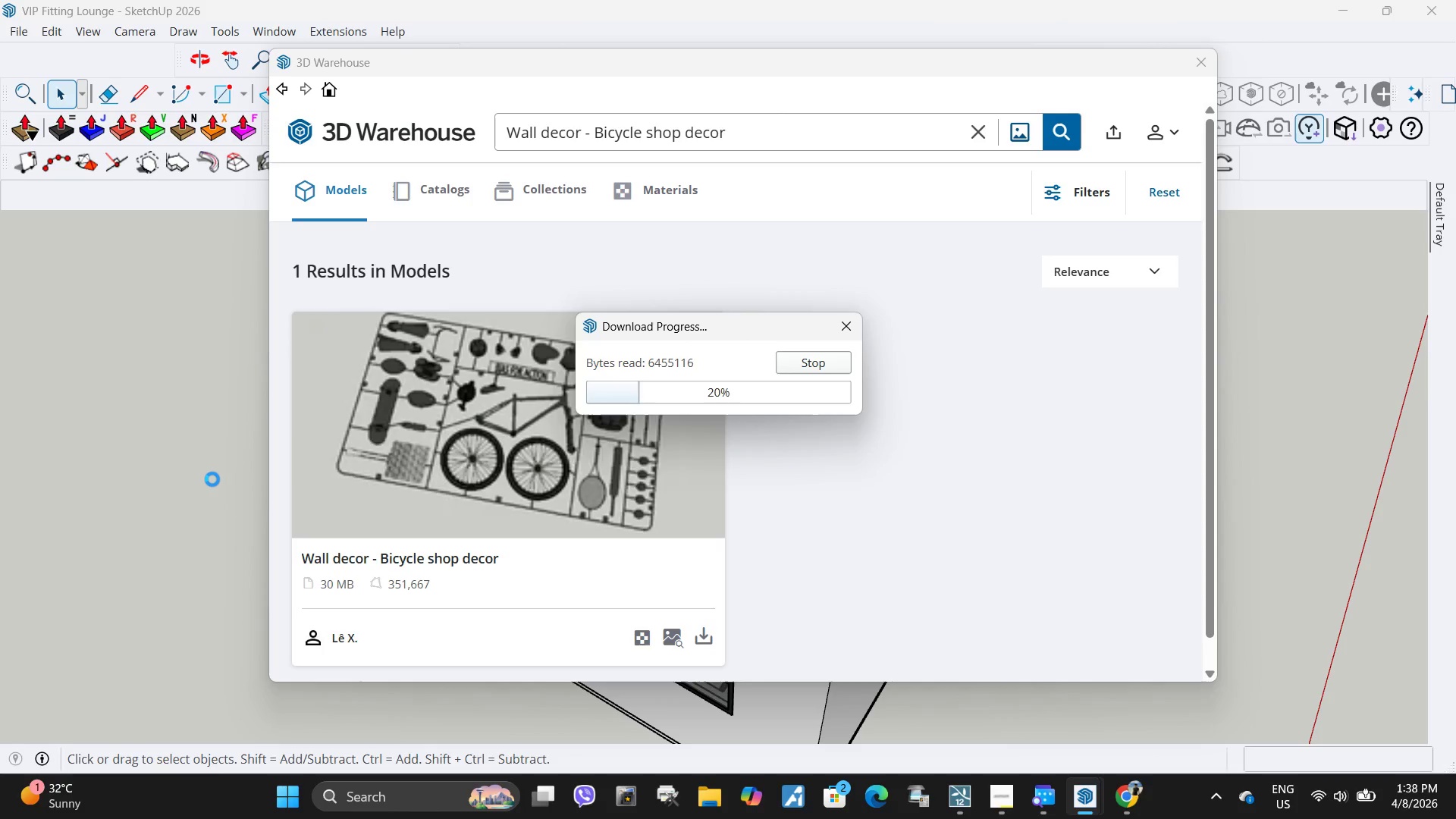 
wait(9.55)
 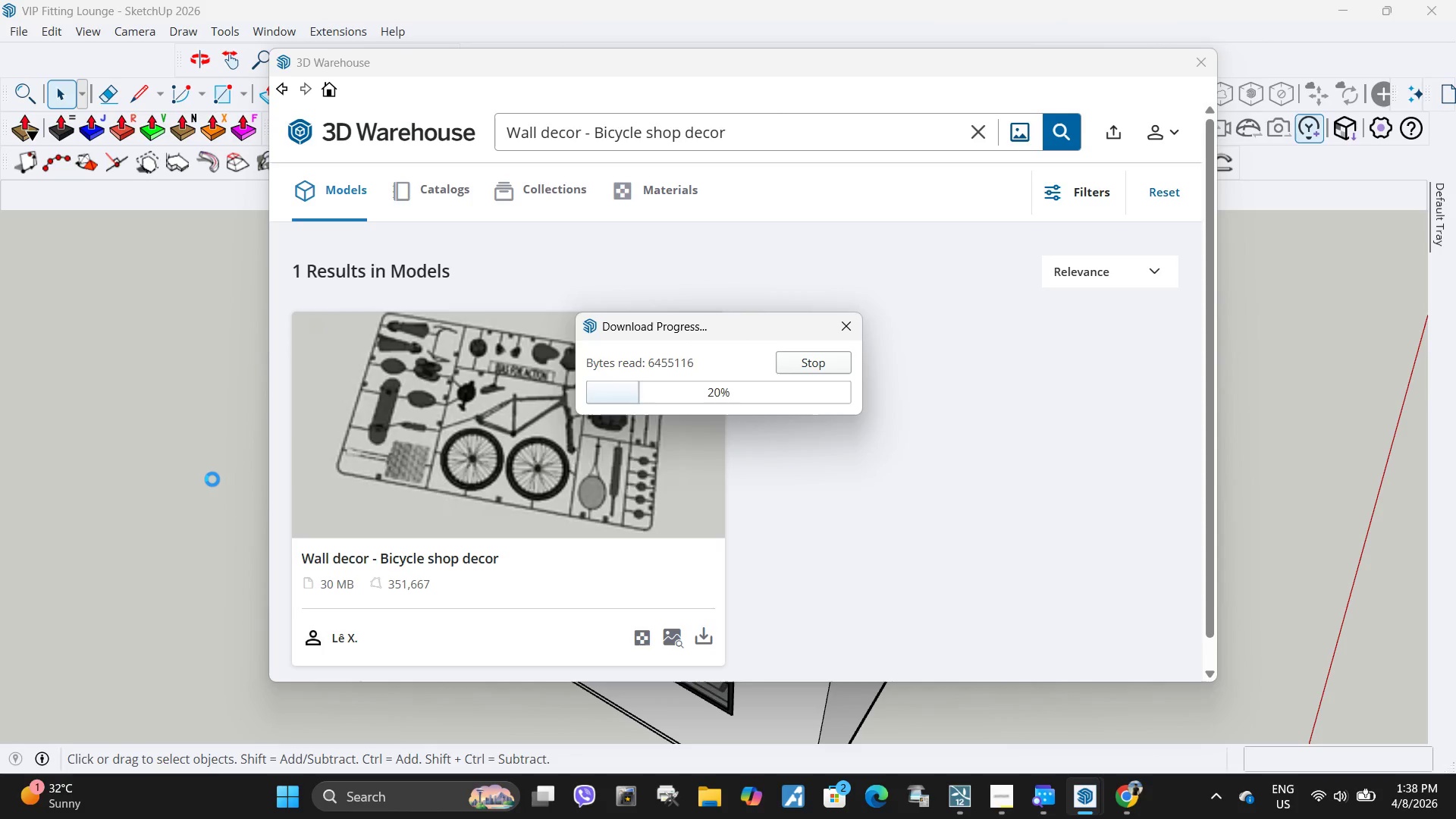 
scroll: coordinate [523, 534], scroll_direction: down, amount: 18.0
 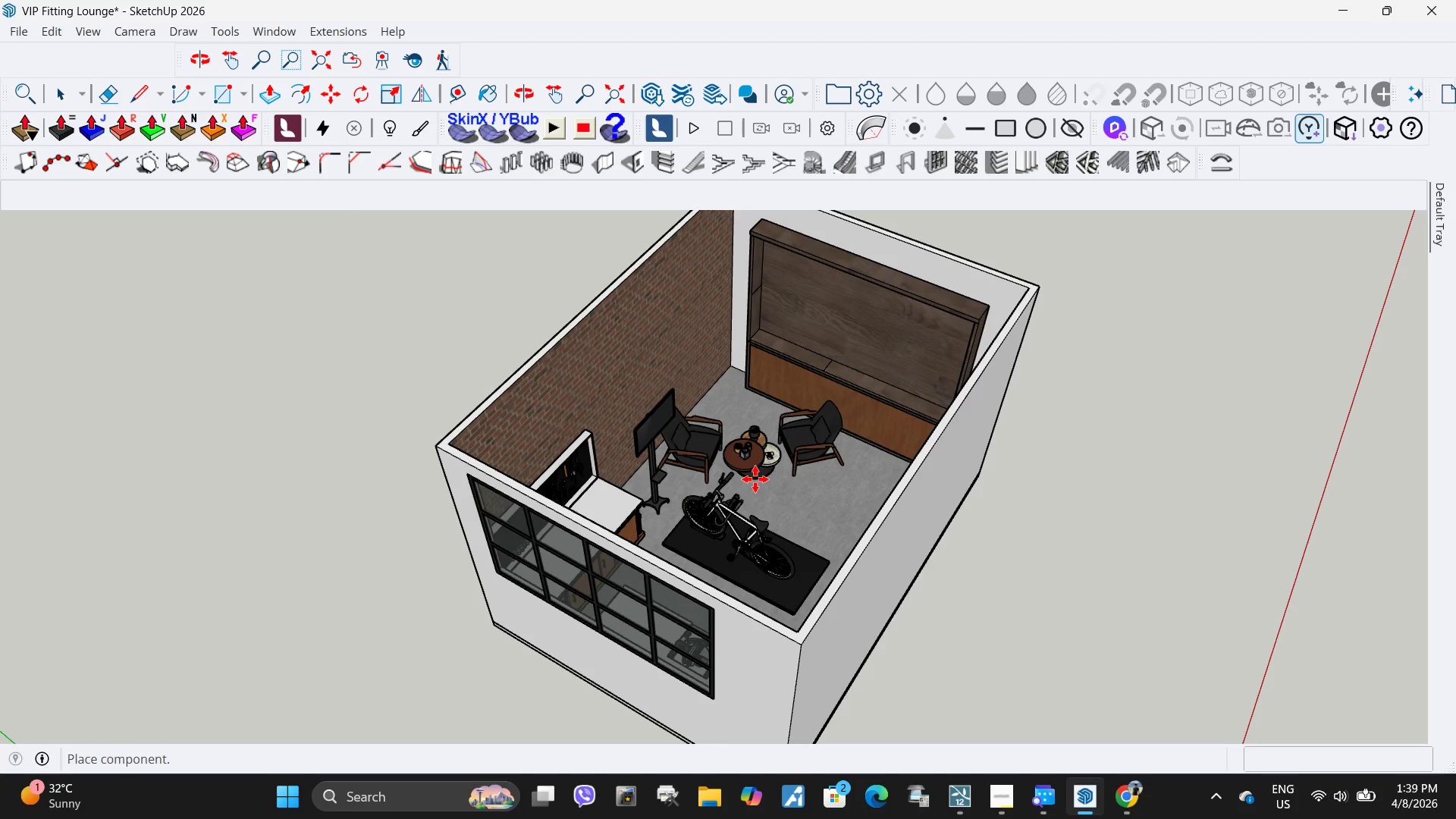 
wait(61.53)
 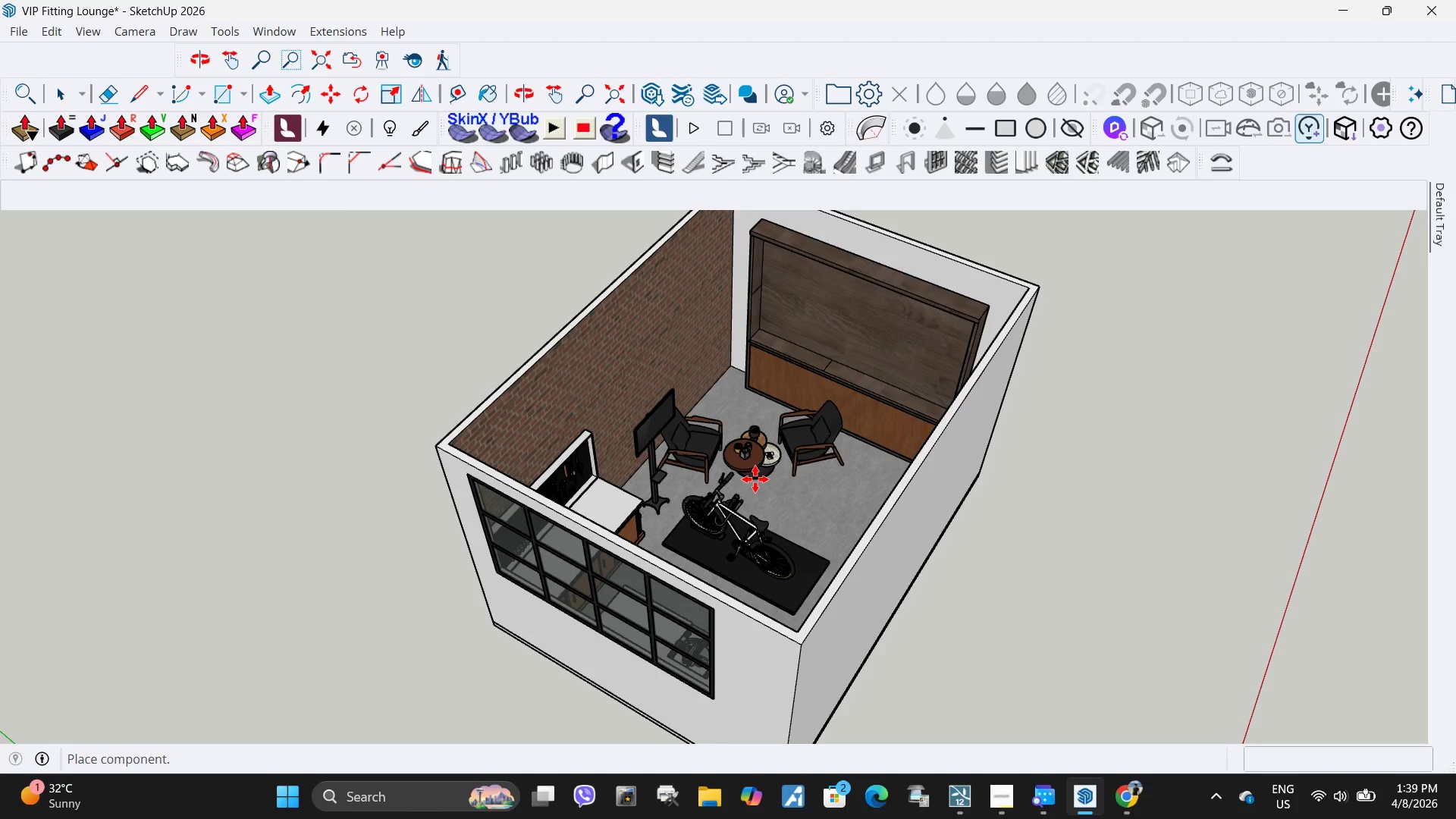 
scroll: coordinate [909, 600], scroll_direction: down, amount: 19.0
 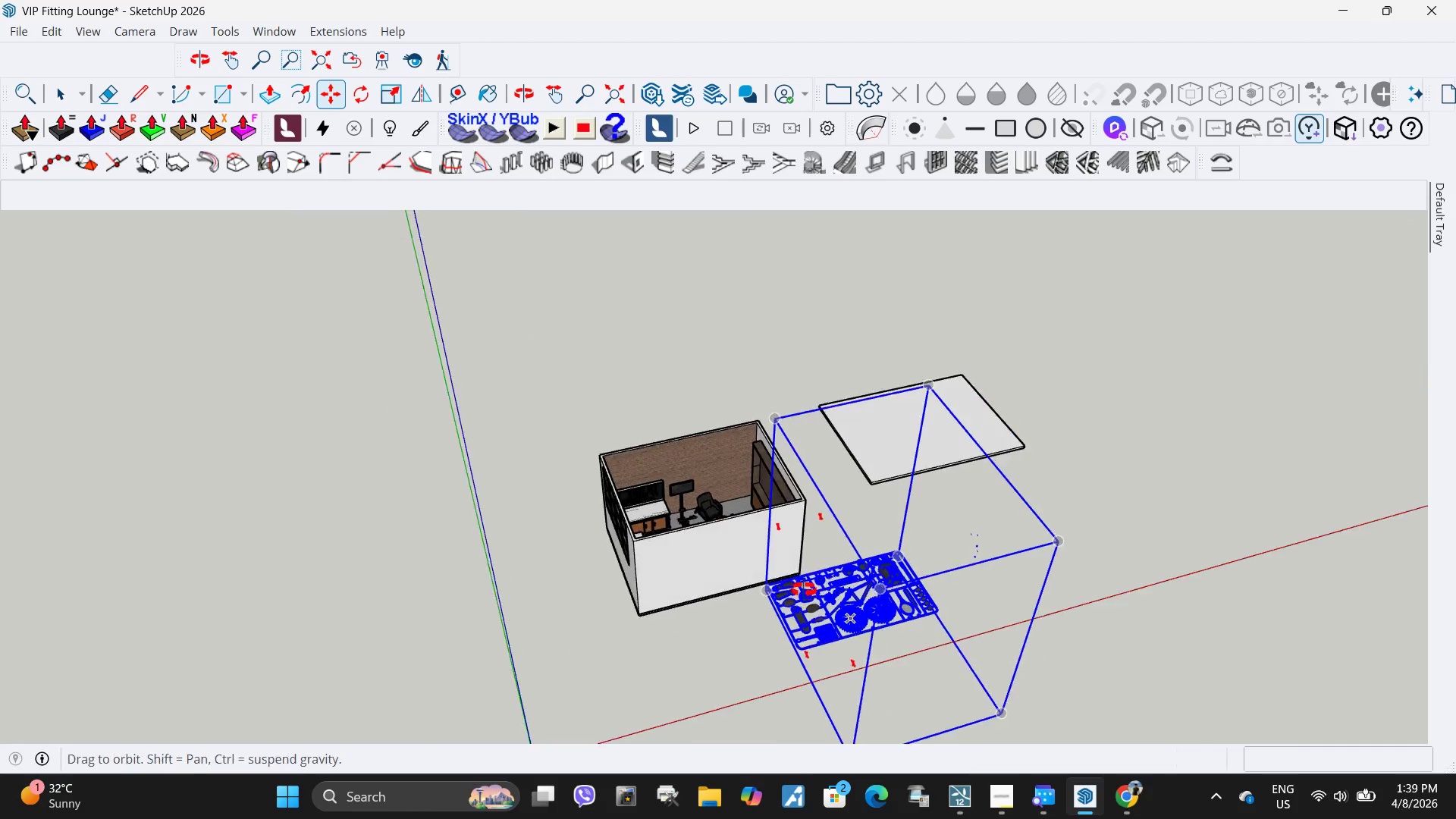 
scroll: coordinate [840, 599], scroll_direction: up, amount: 5.0
 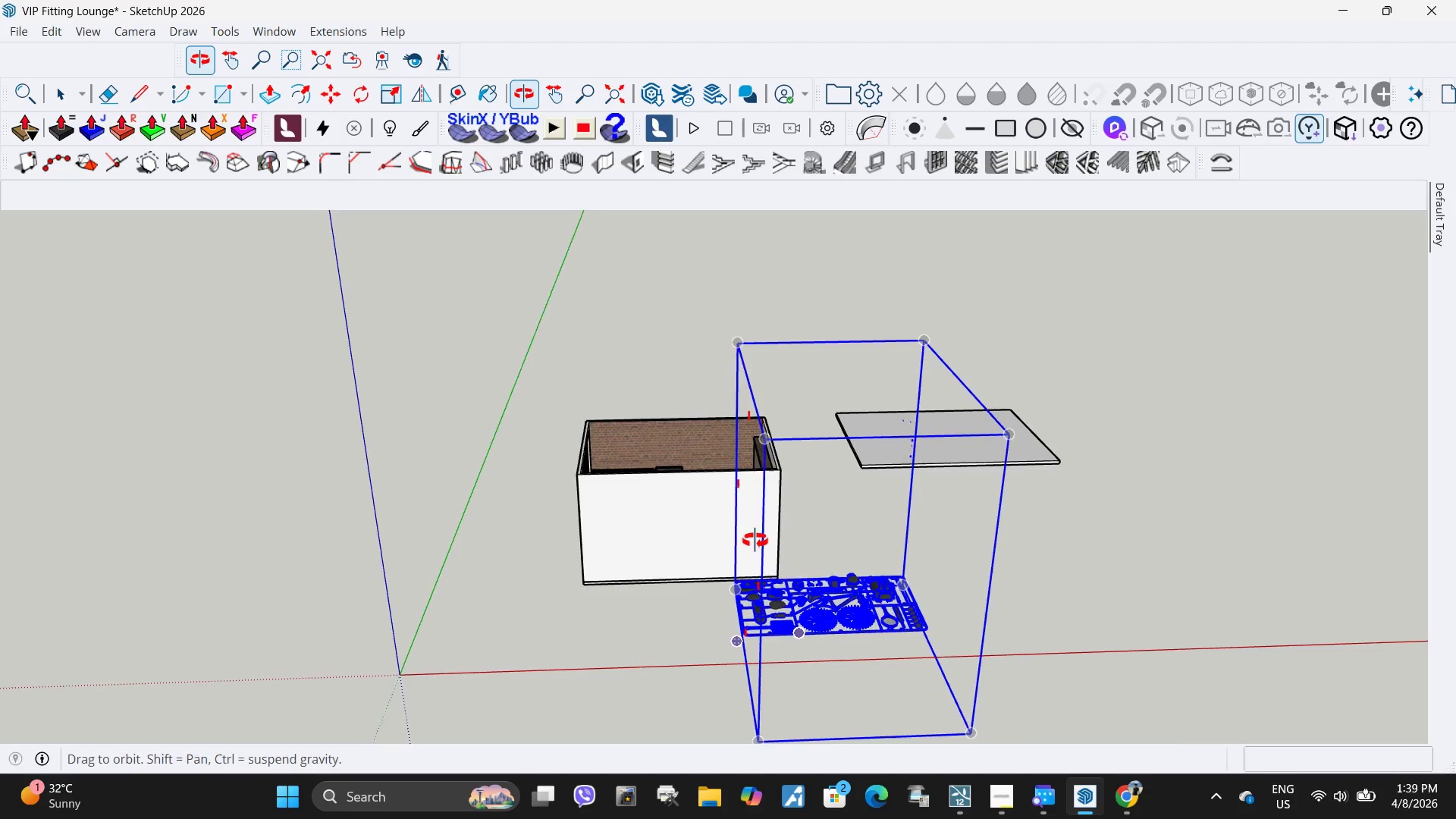 
scroll: coordinate [783, 566], scroll_direction: down, amount: 3.0
 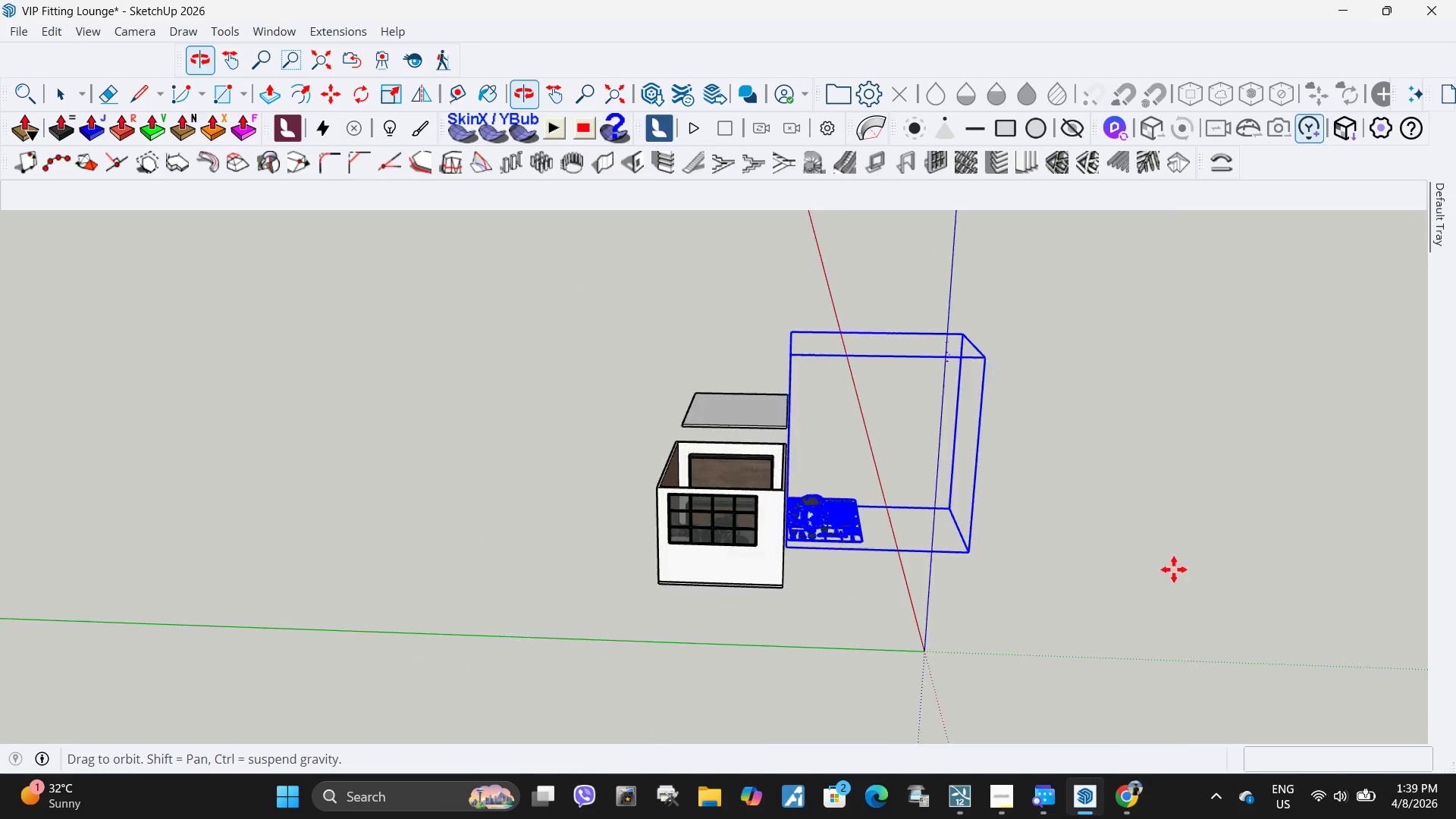 
key(Q)
 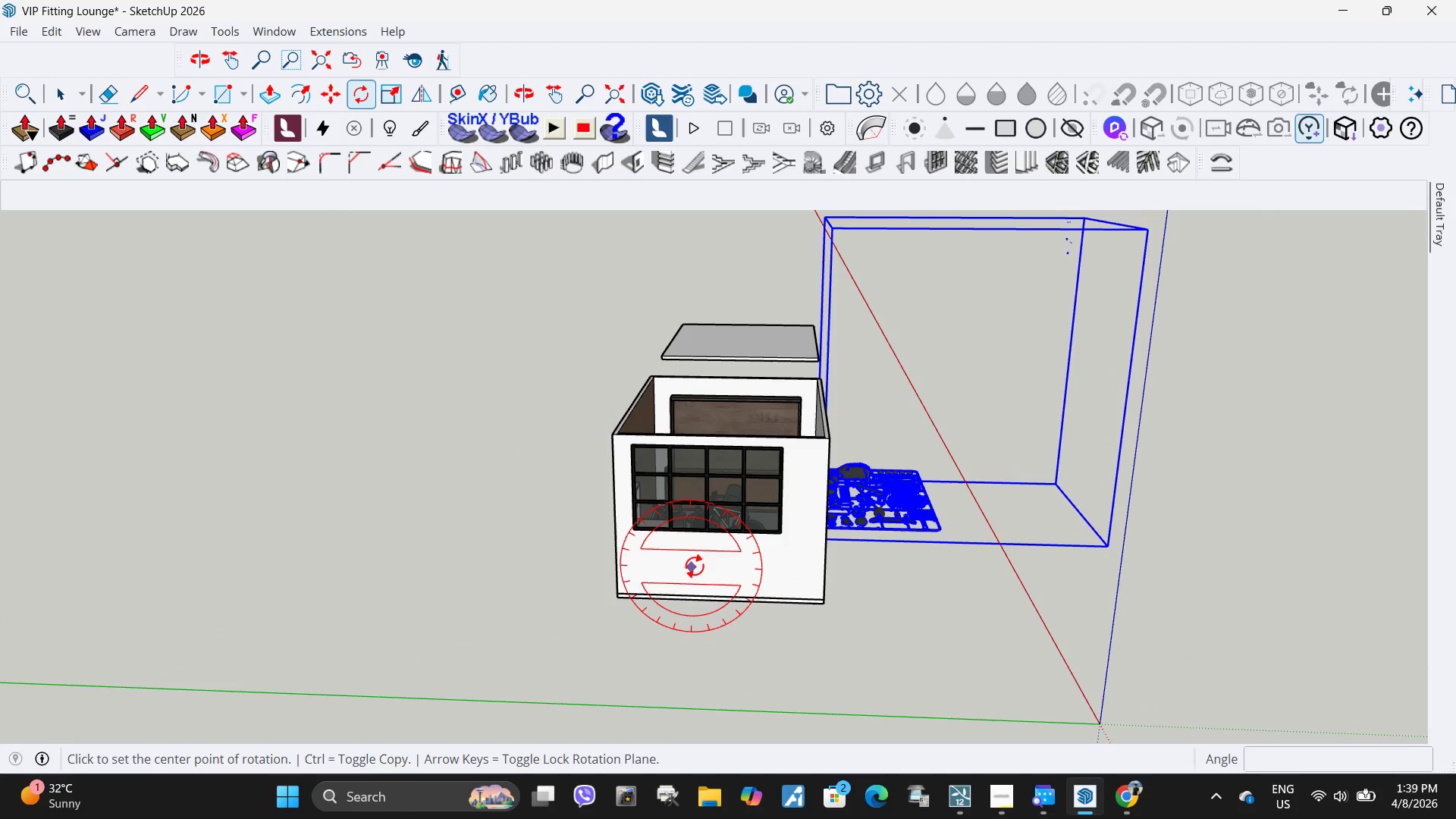 
scroll: coordinate [734, 559], scroll_direction: up, amount: 8.0
 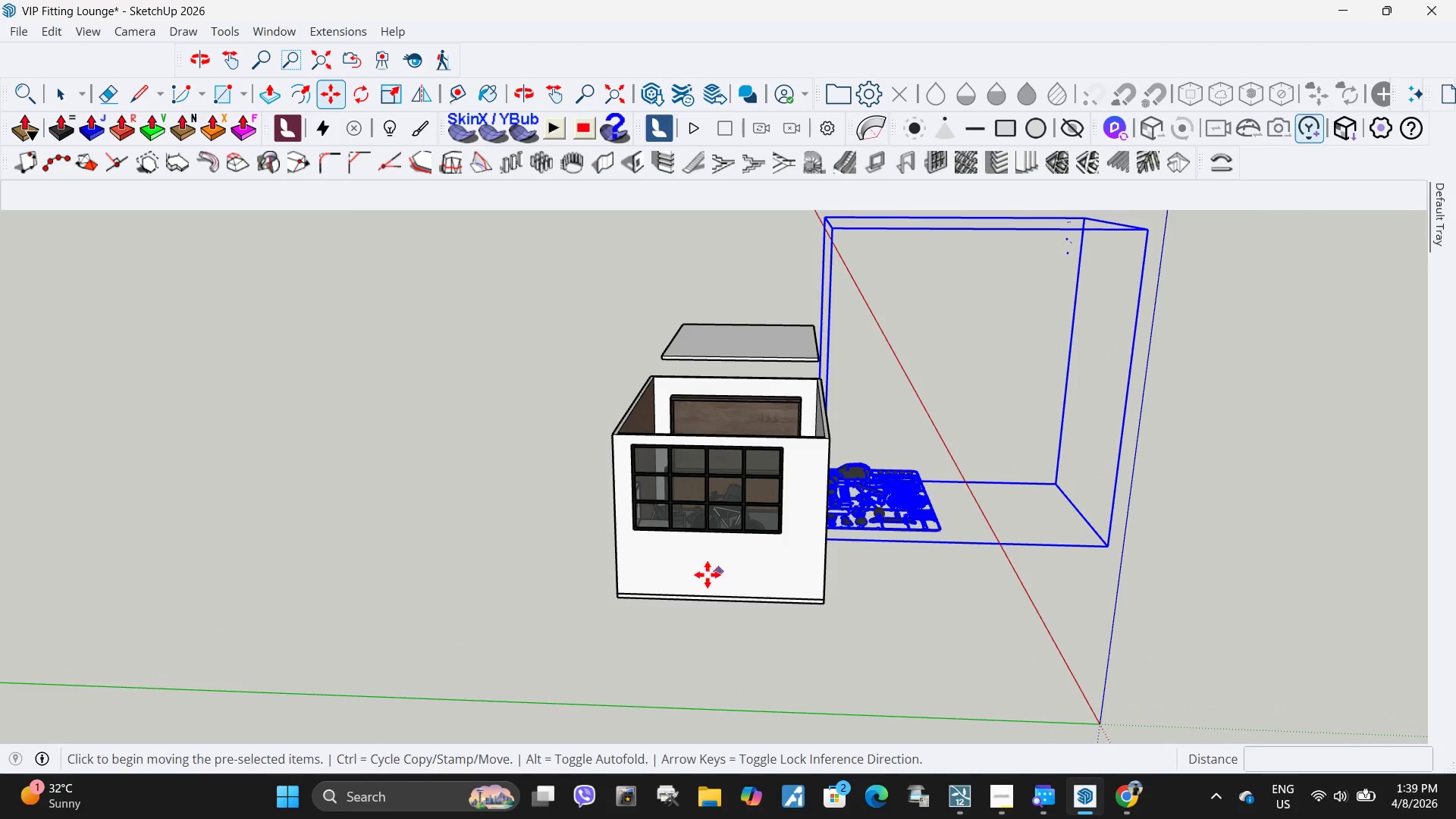 
left_click([695, 566])
 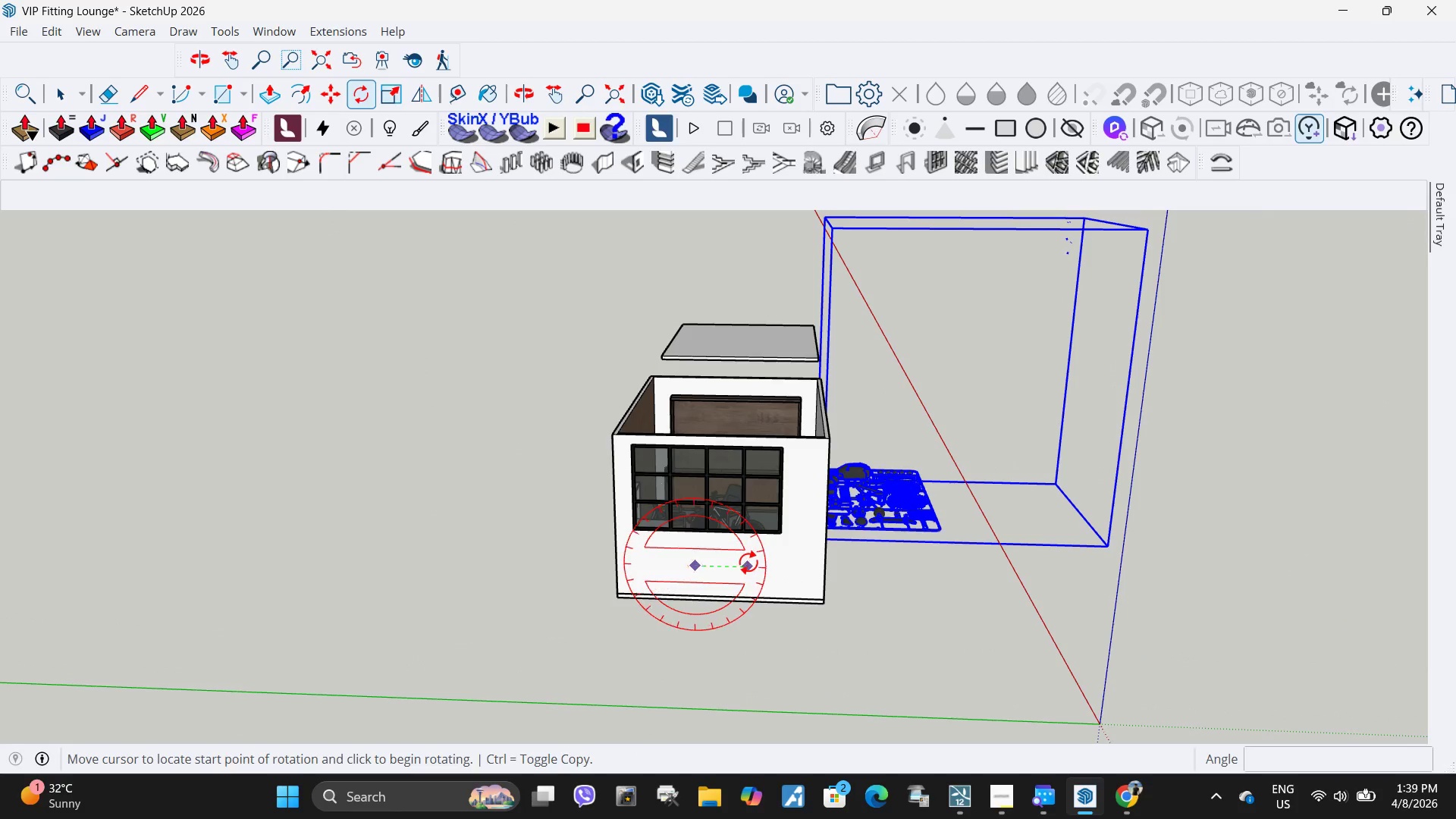 
left_click([748, 562])
 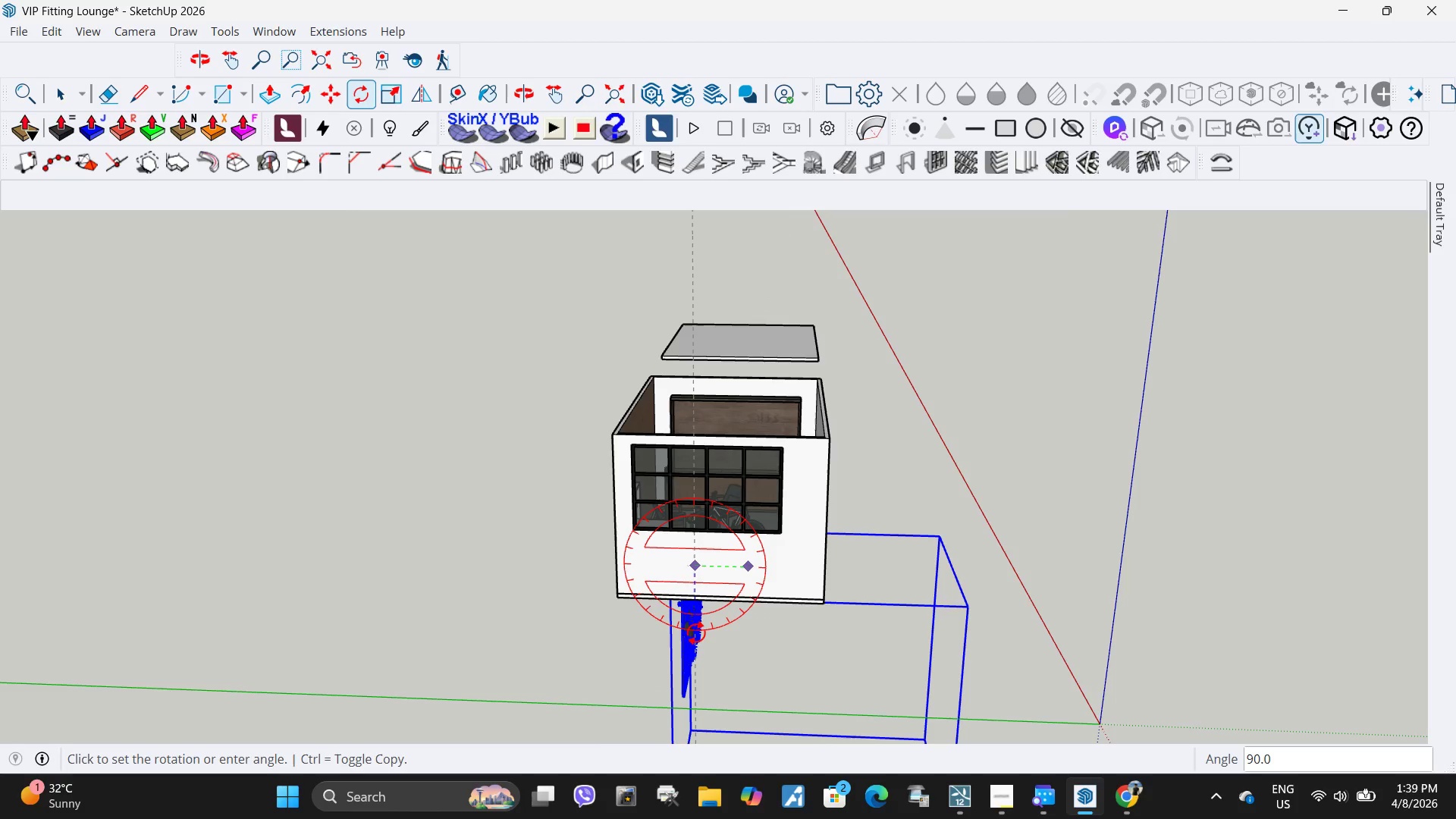 
scroll: coordinate [685, 682], scroll_direction: up, amount: 3.0
 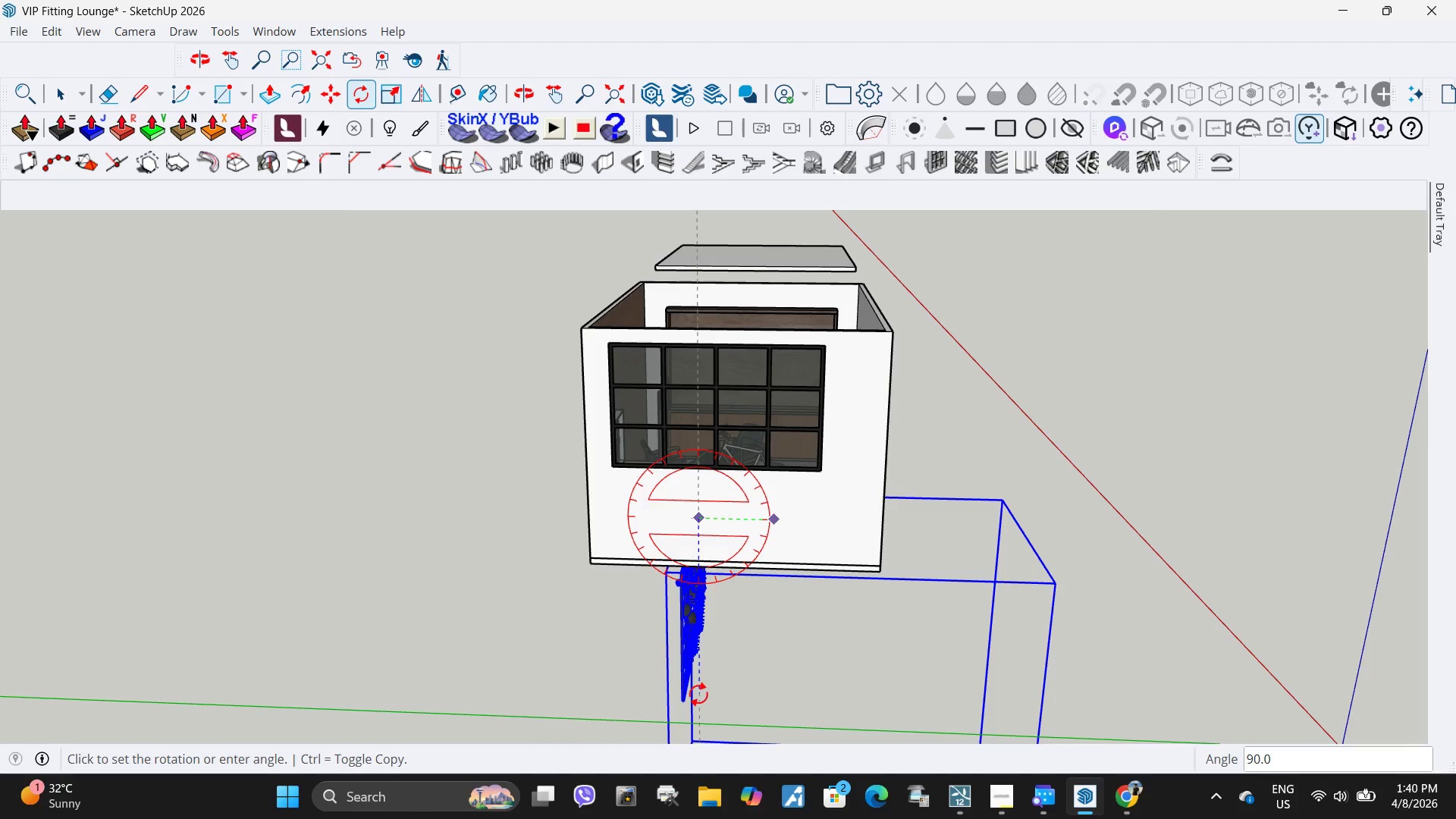 
left_click([698, 694])
 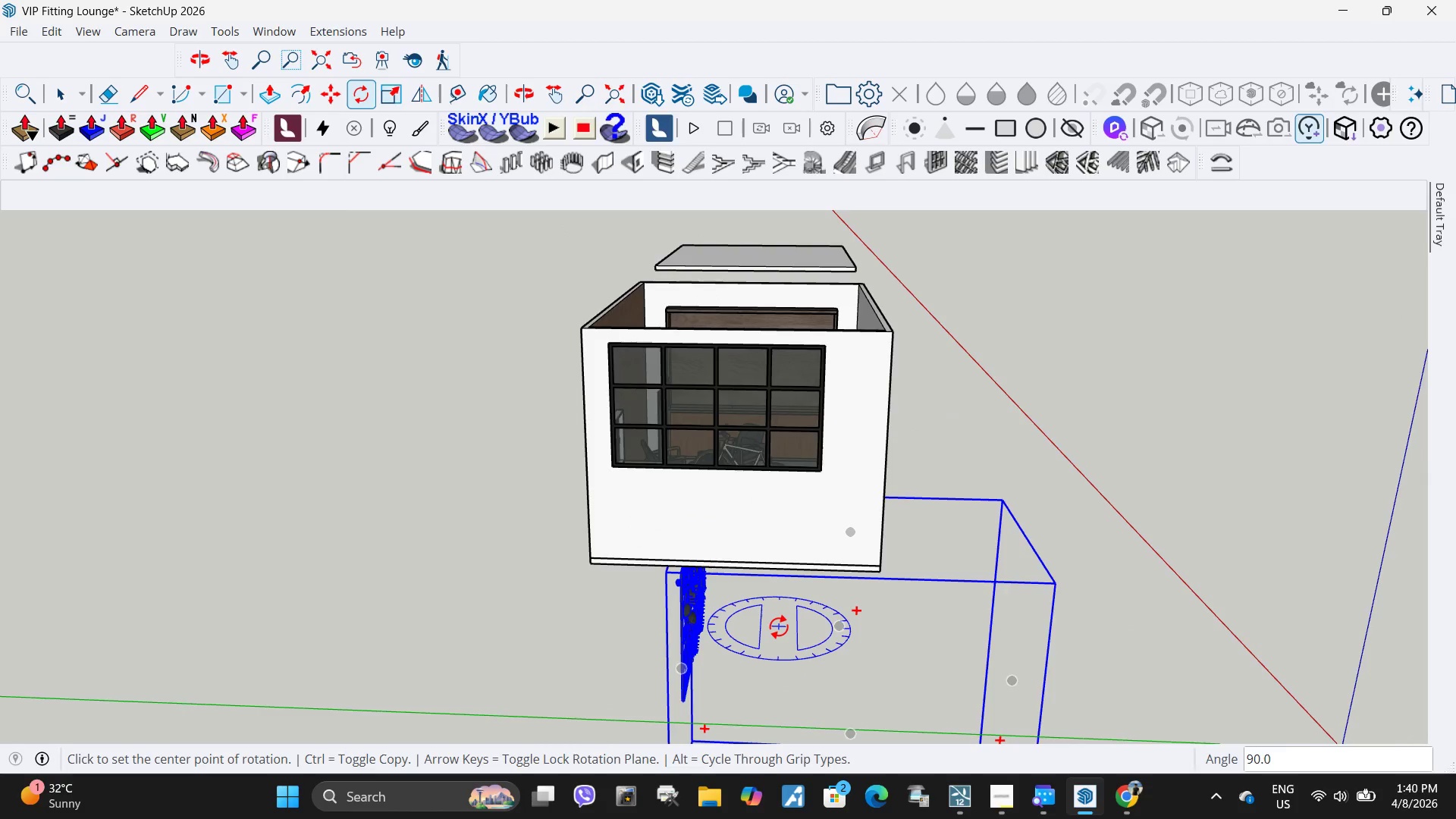 
scroll: coordinate [761, 607], scroll_direction: down, amount: 12.0
 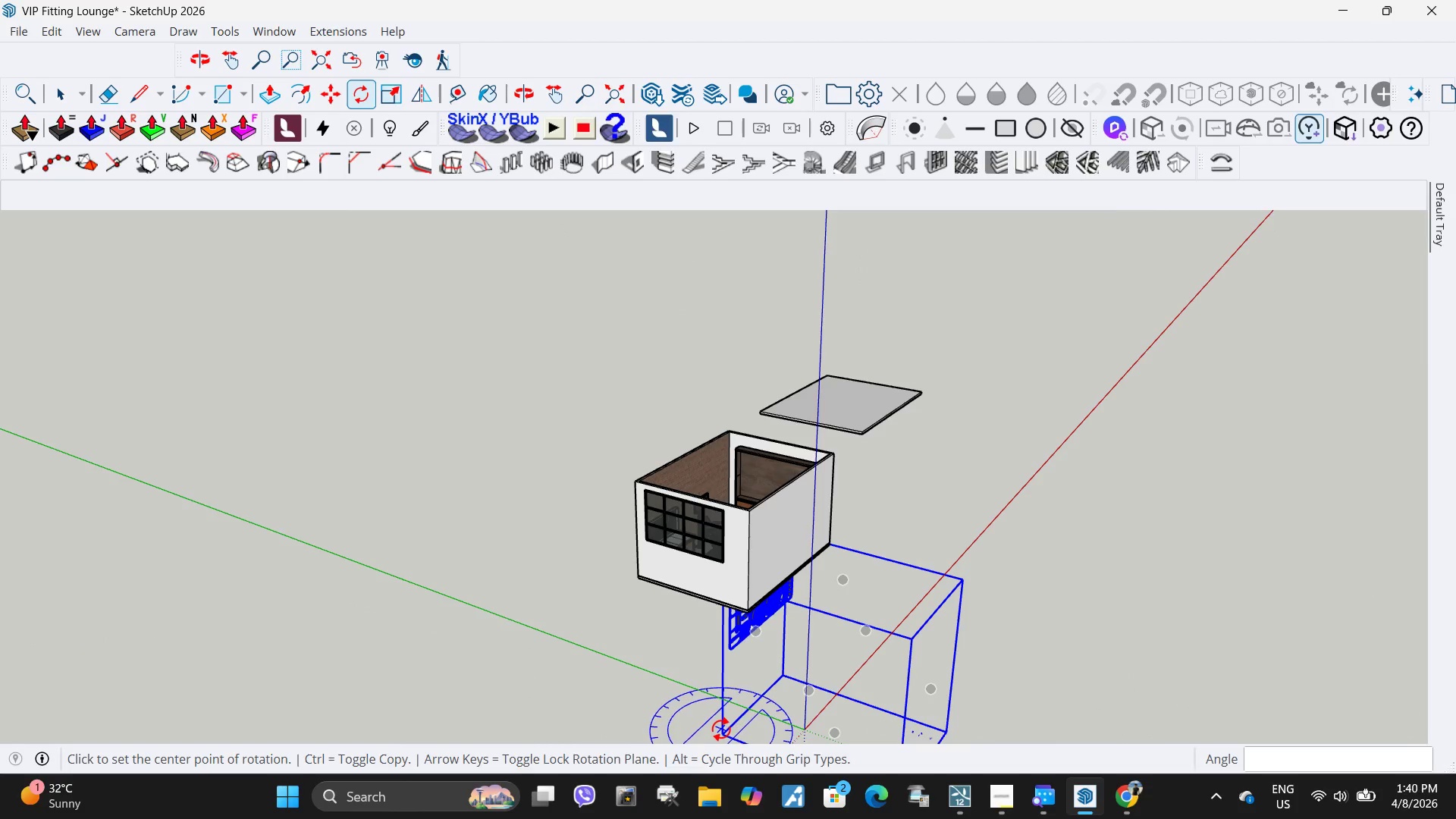 
key(M)
 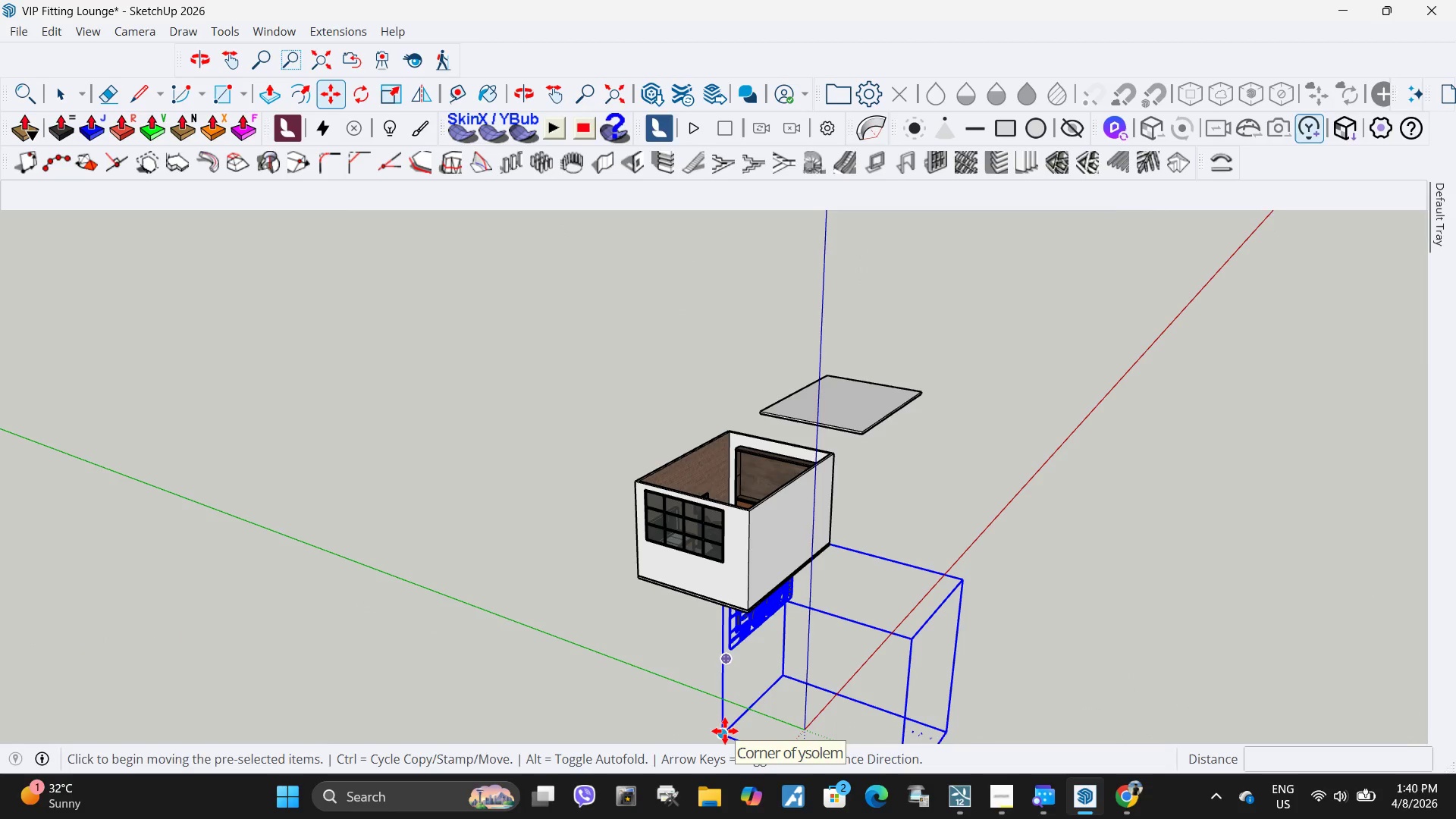 
left_click([725, 731])
 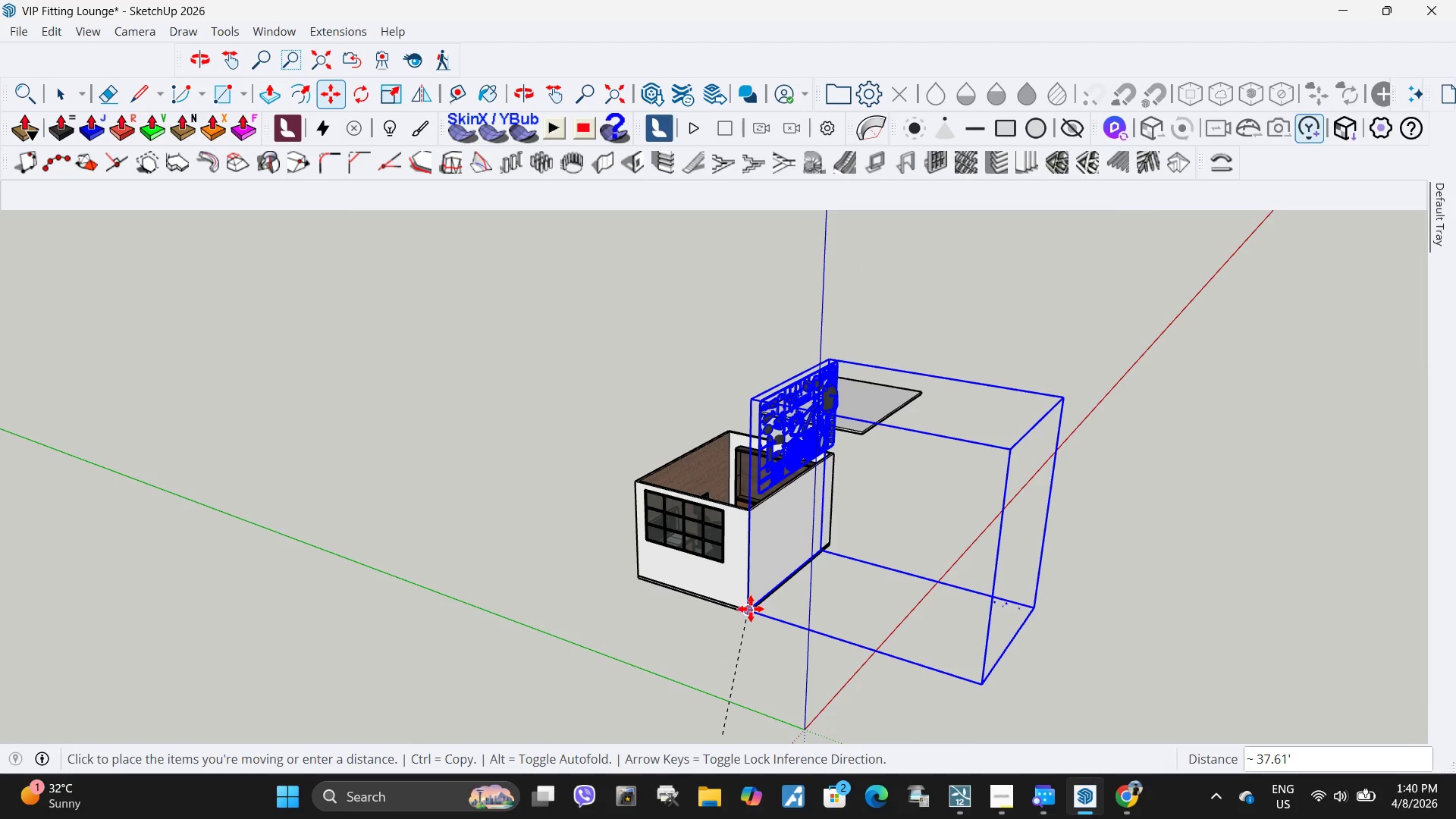 
left_click([751, 609])
 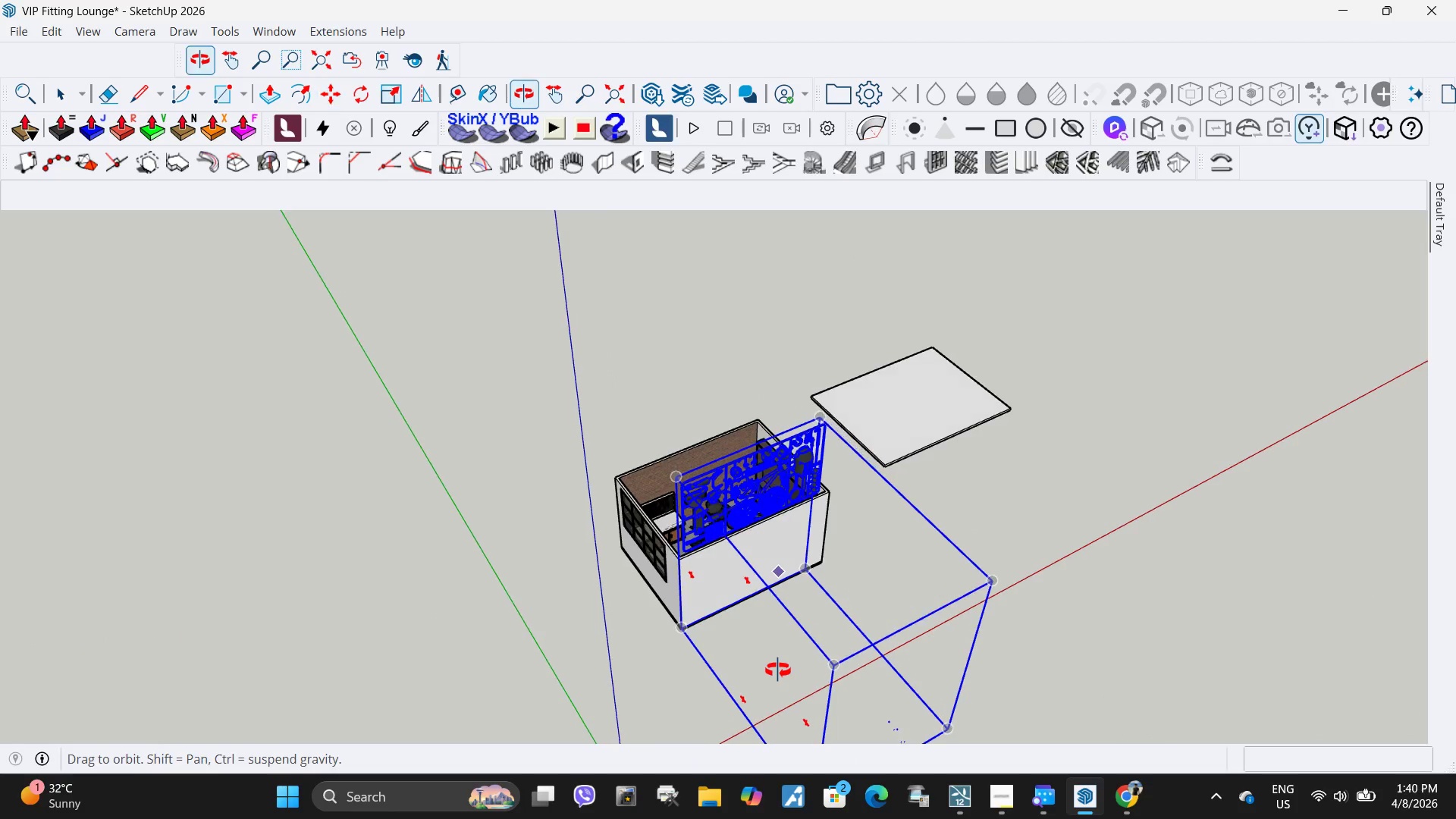 
key(Q)
 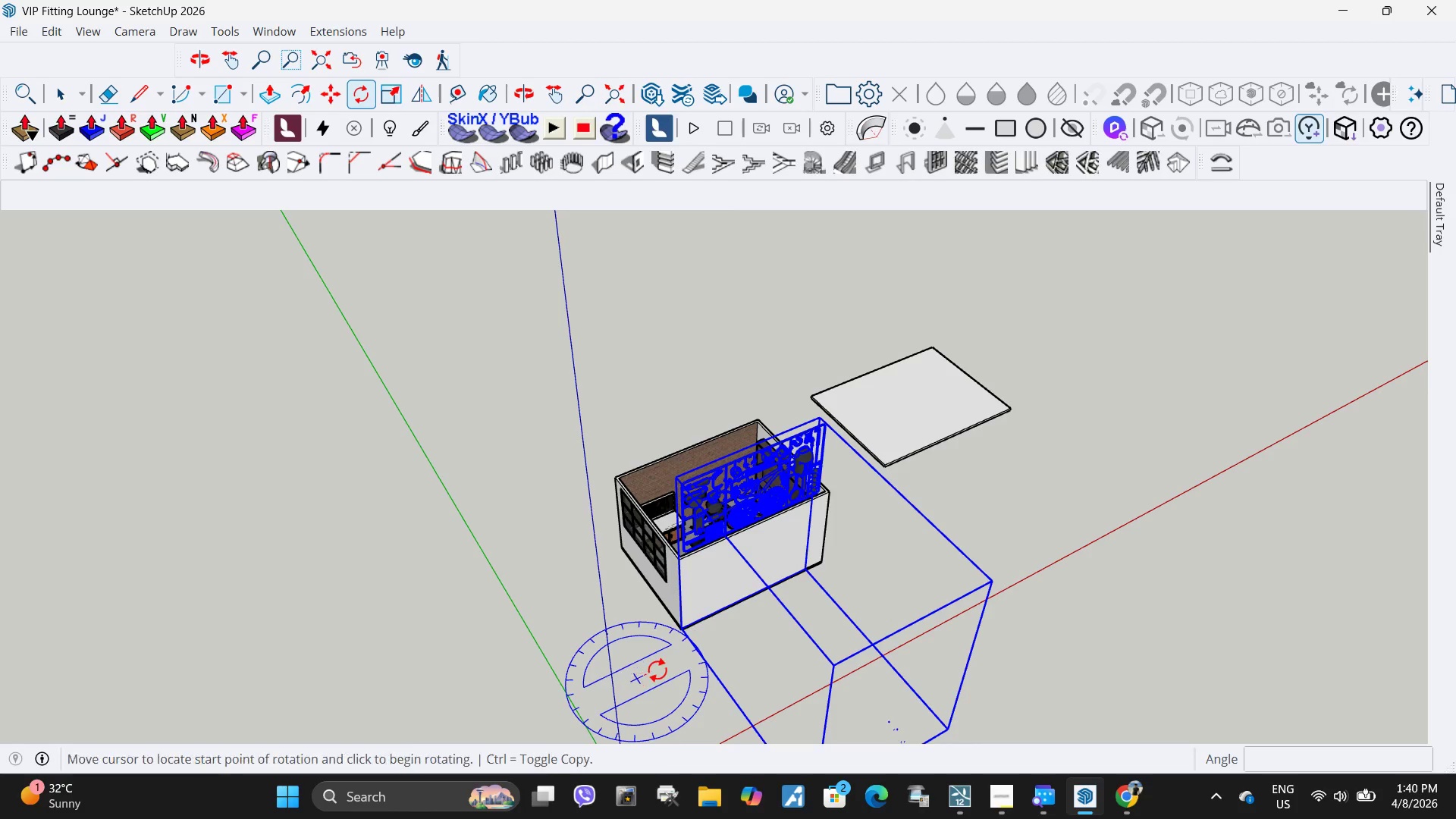 
double_click([661, 668])
 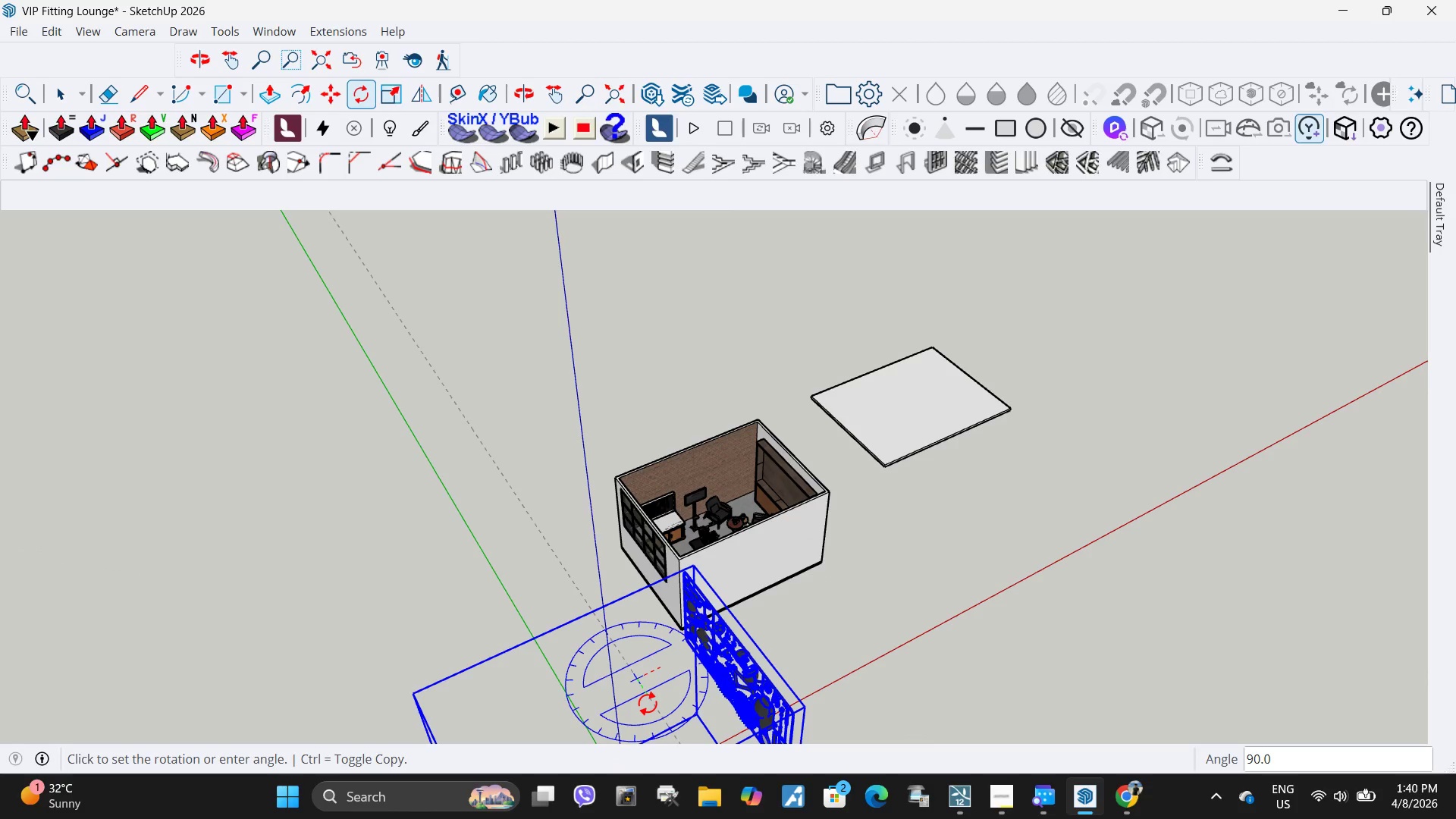 
left_click([648, 703])
 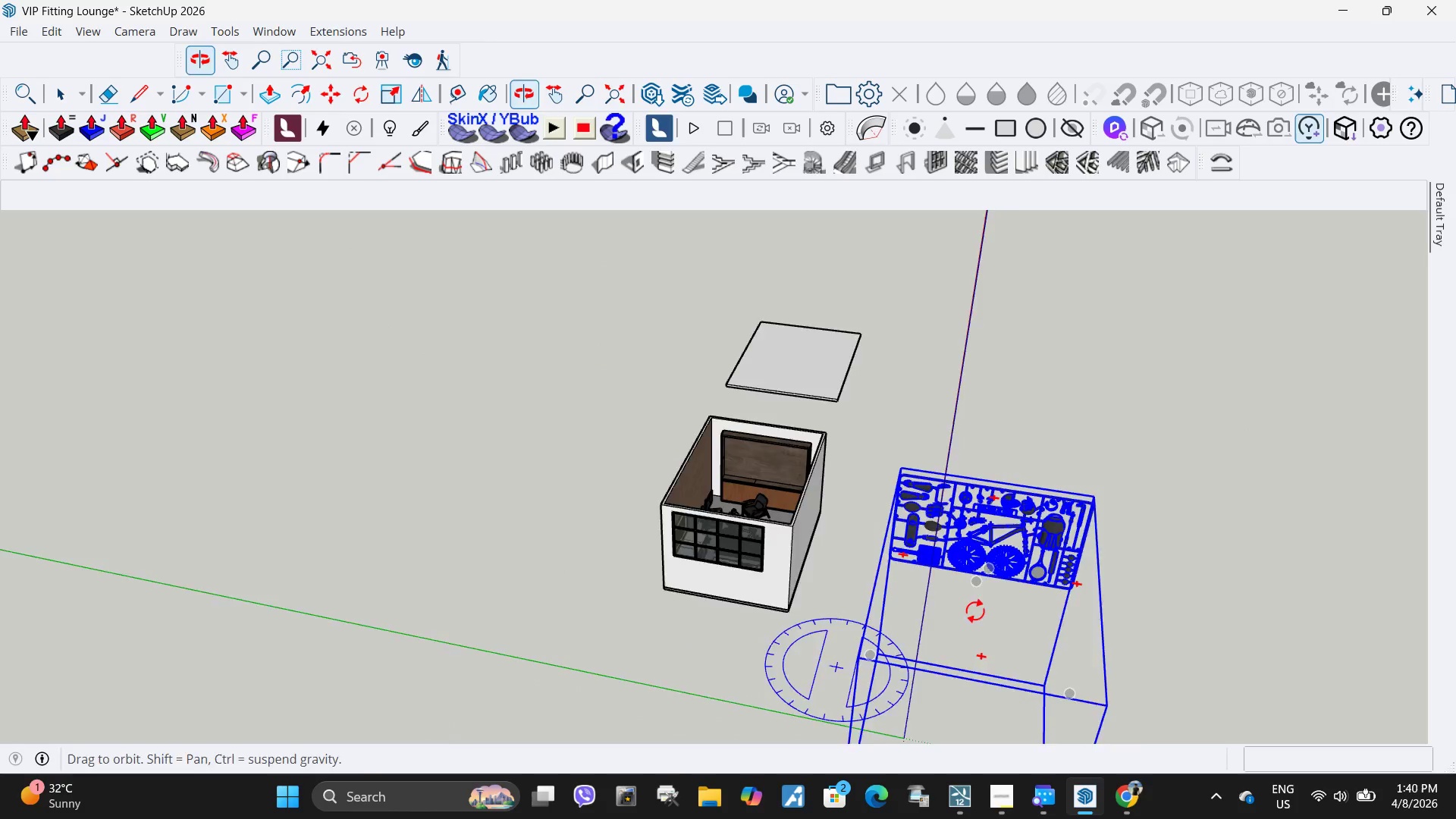 
key(M)
 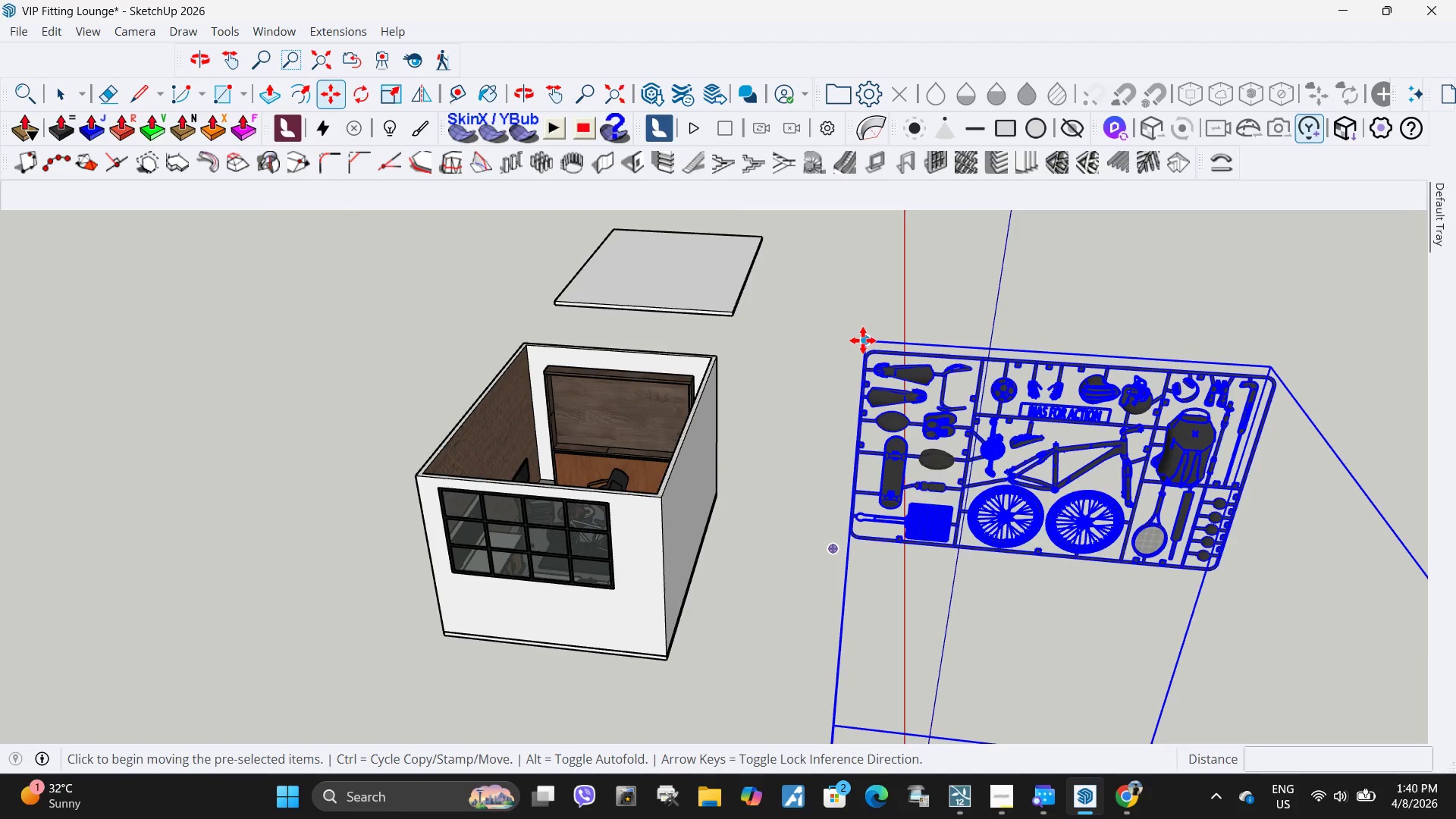 
scroll: coordinate [956, 460], scroll_direction: up, amount: 7.0
 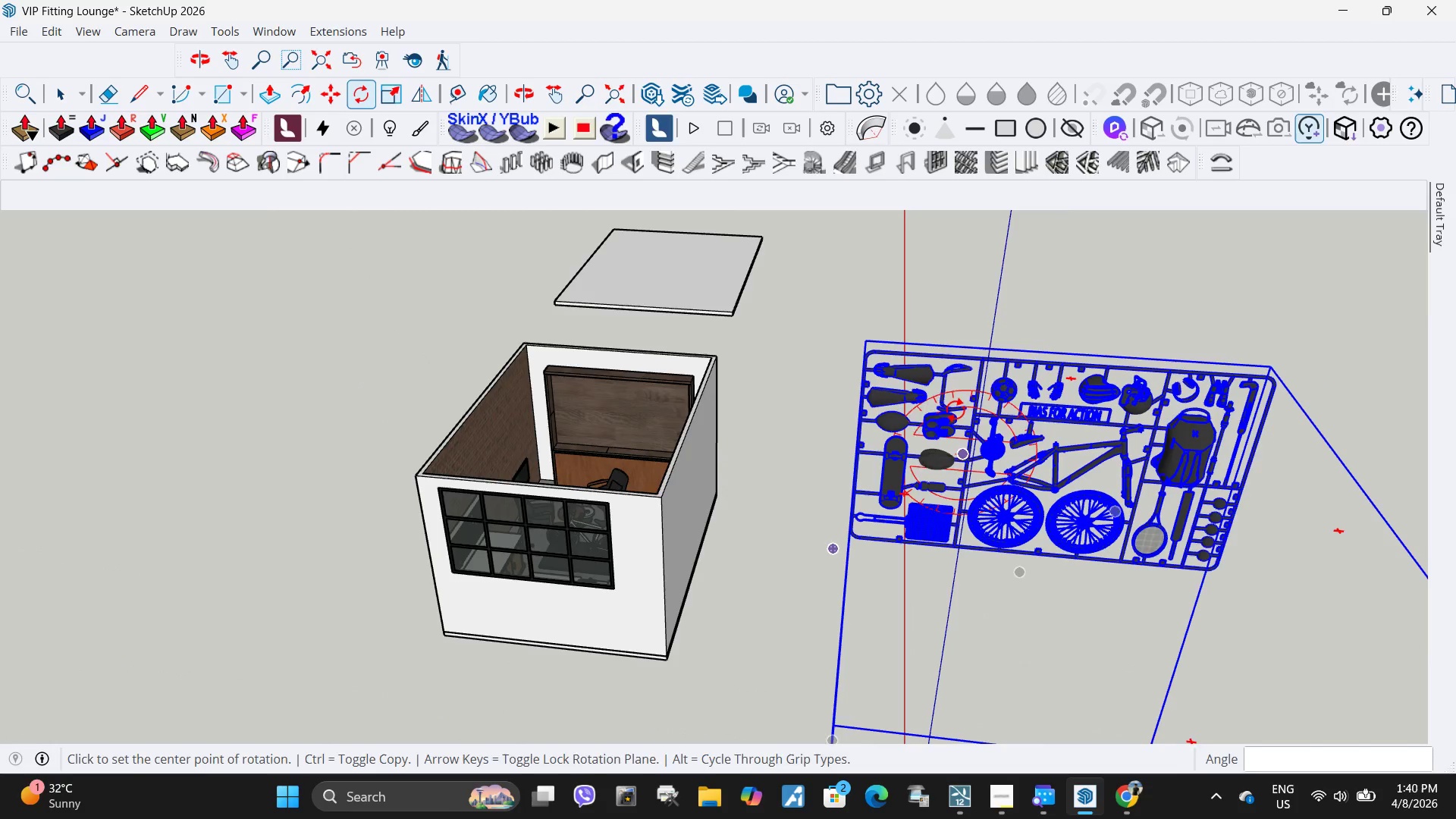 
left_click([863, 340])
 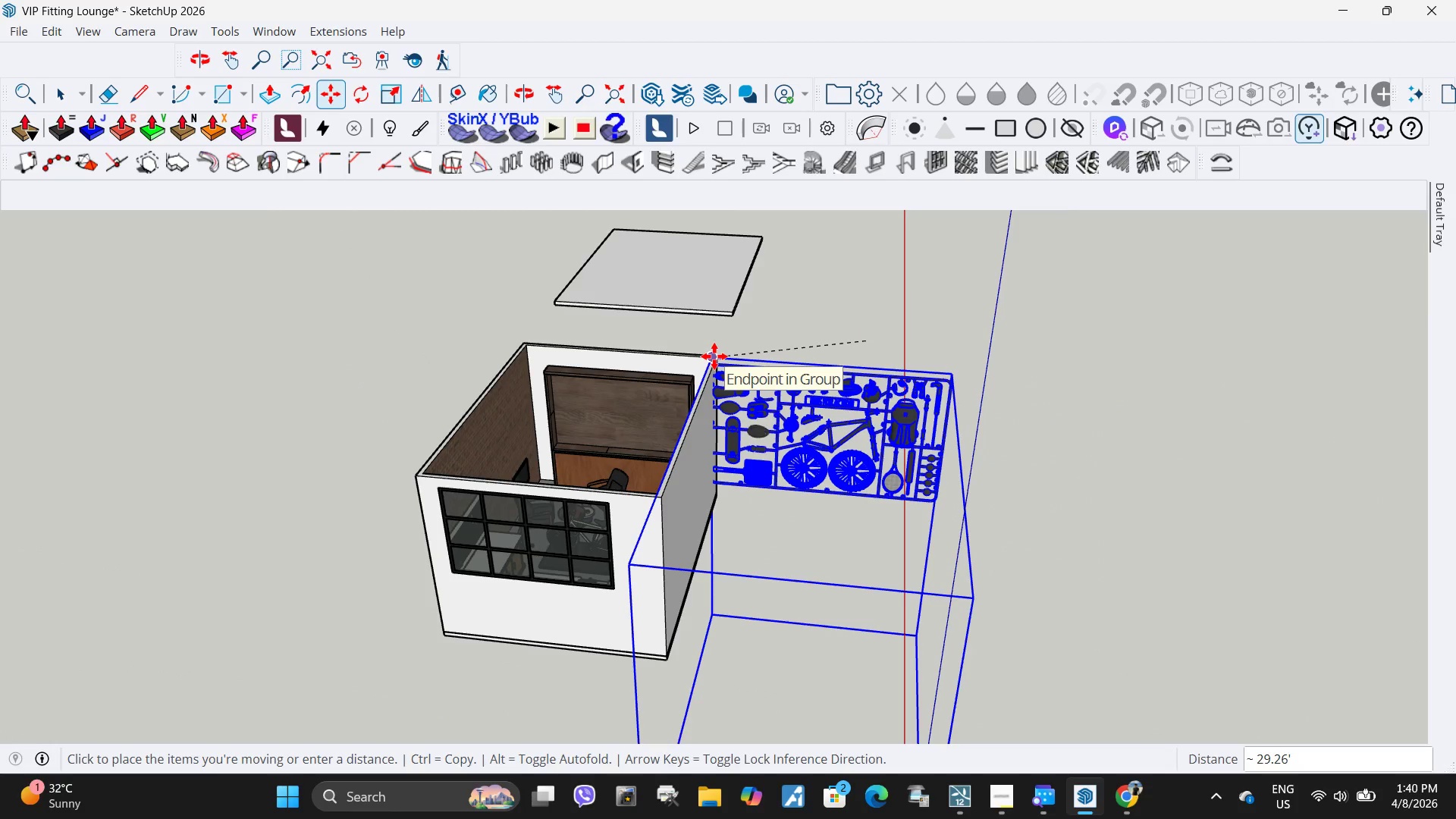 
key(Space)
 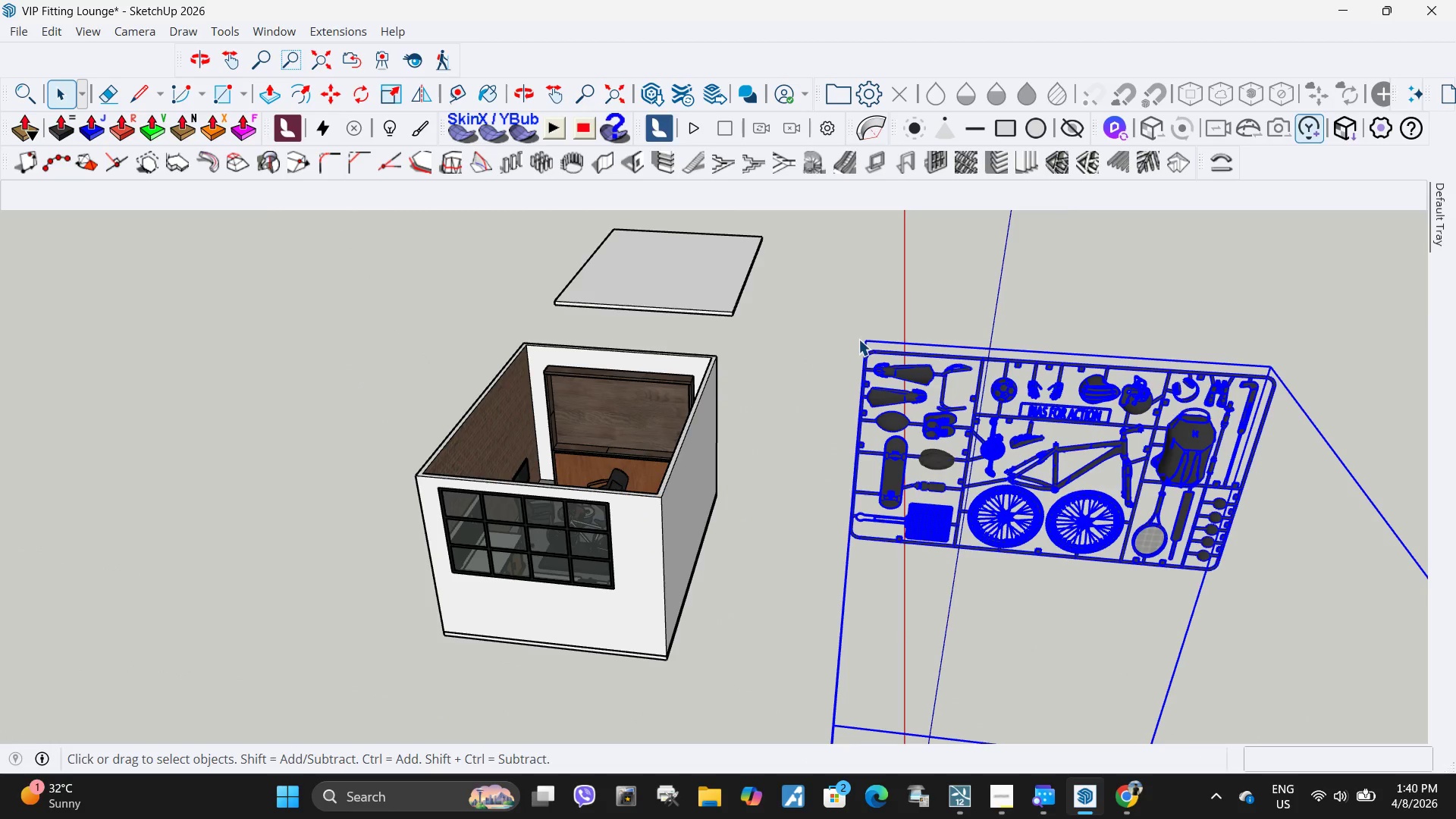 
key(M)
 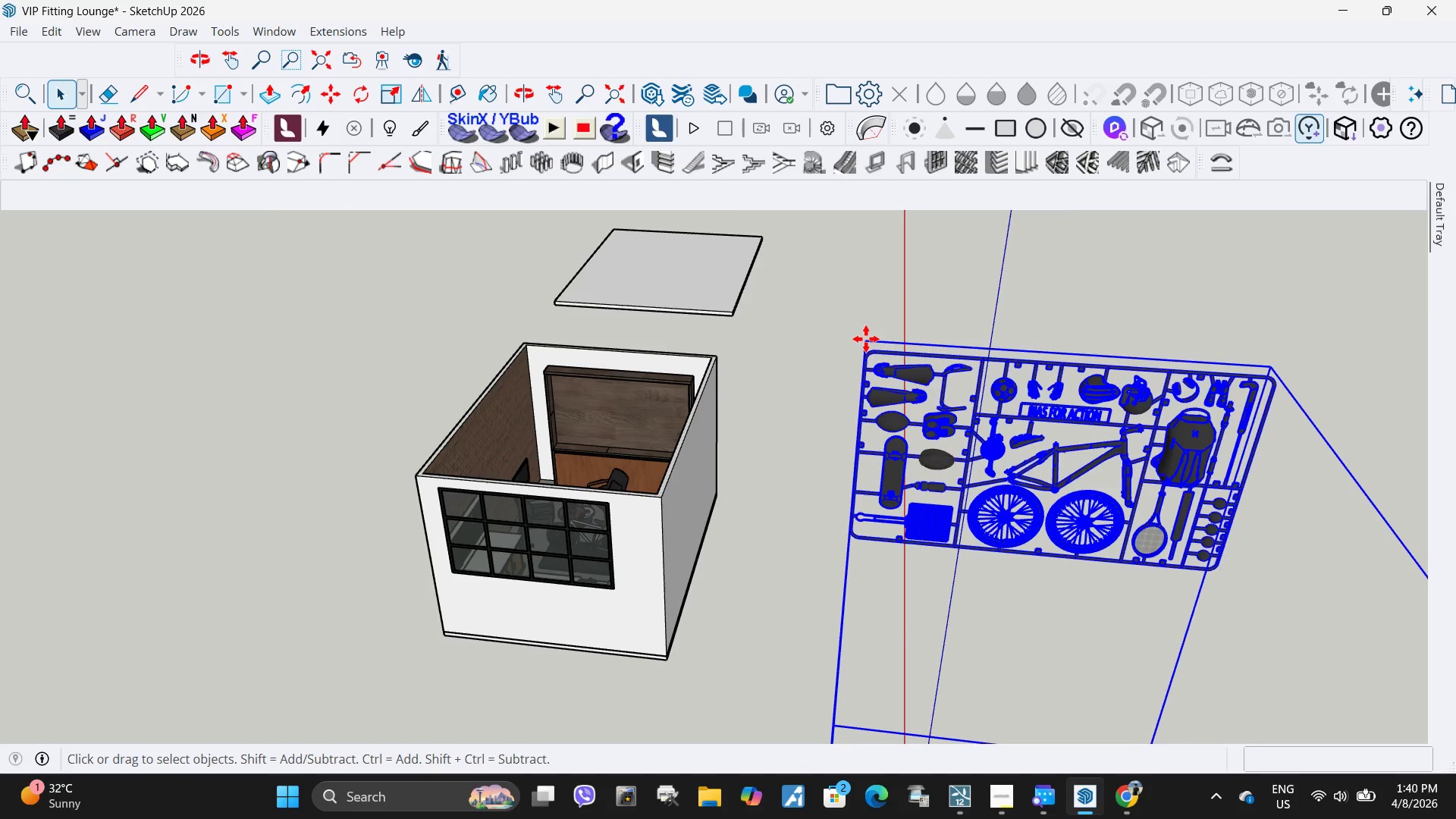 
left_click([866, 339])
 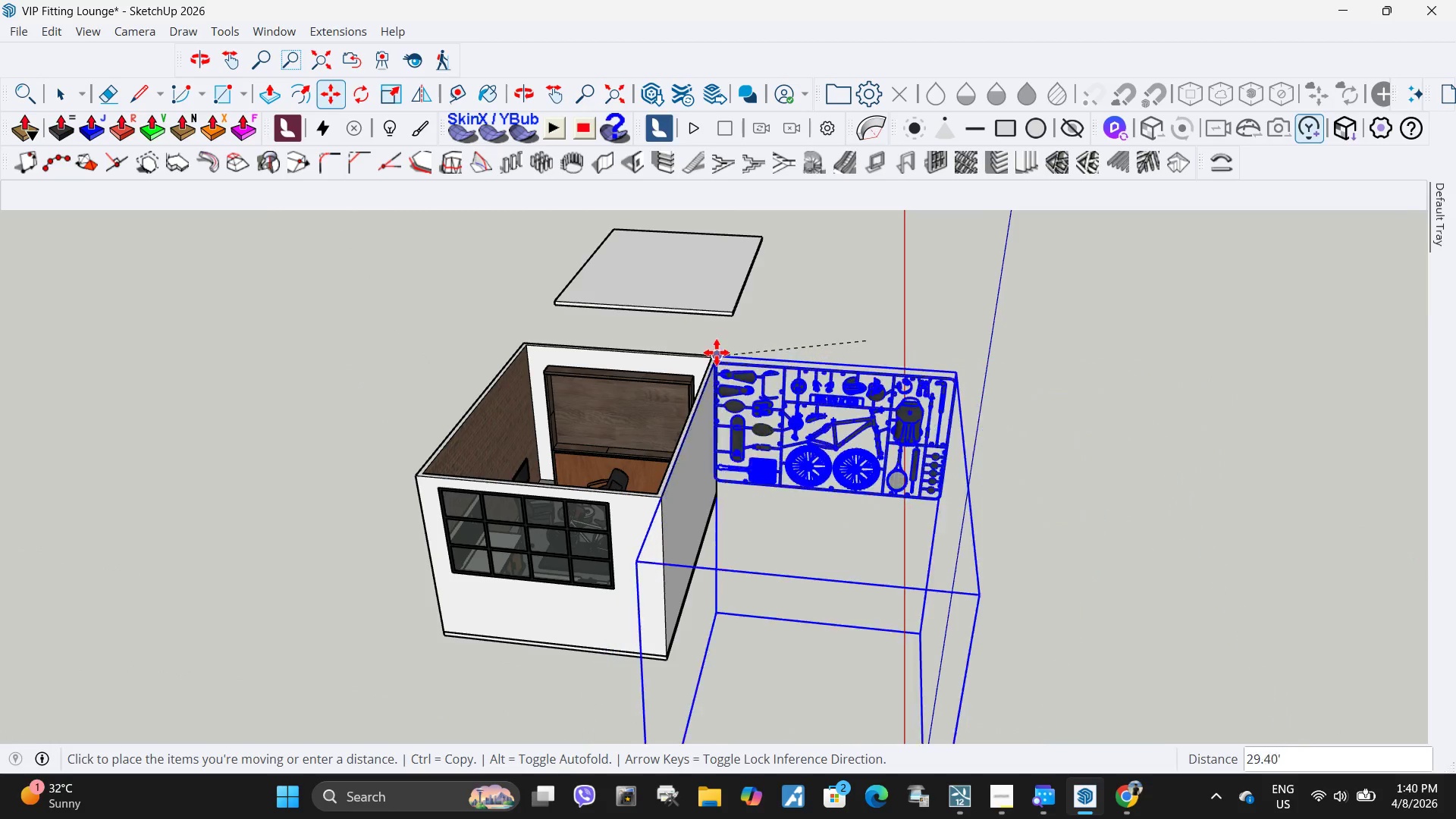 
left_click([716, 353])
 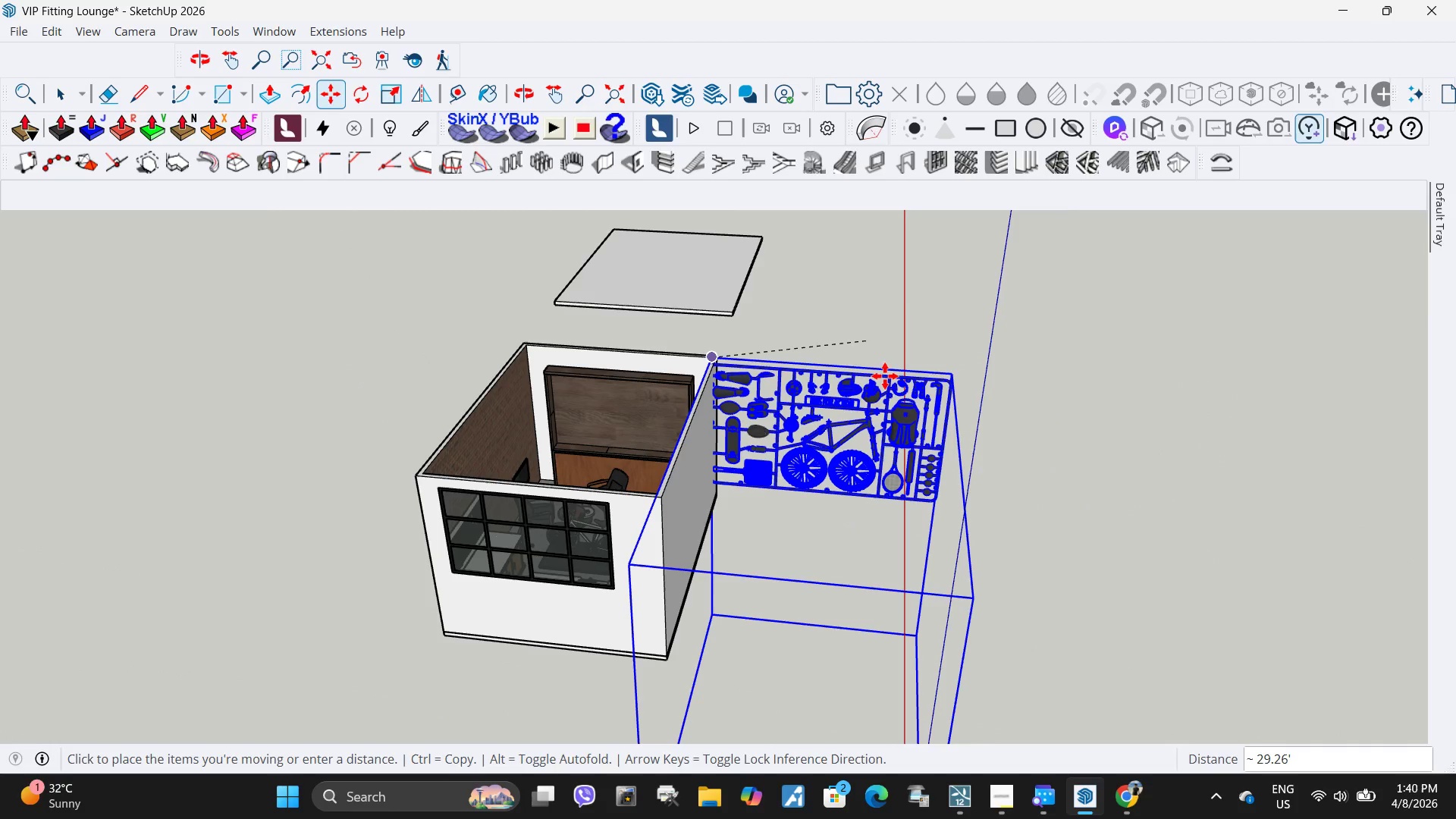 
key(Space)
 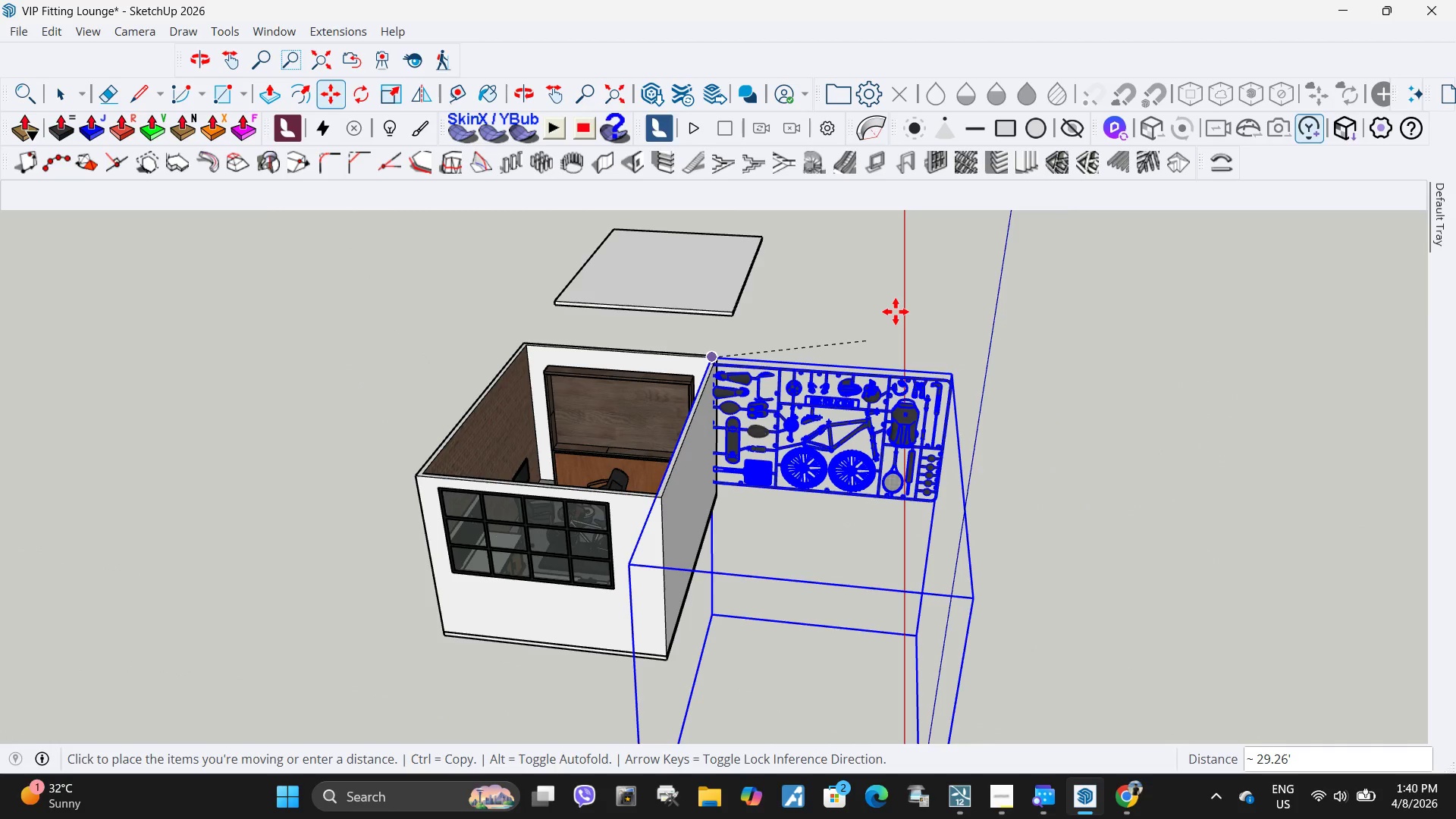 
left_click([896, 312])
 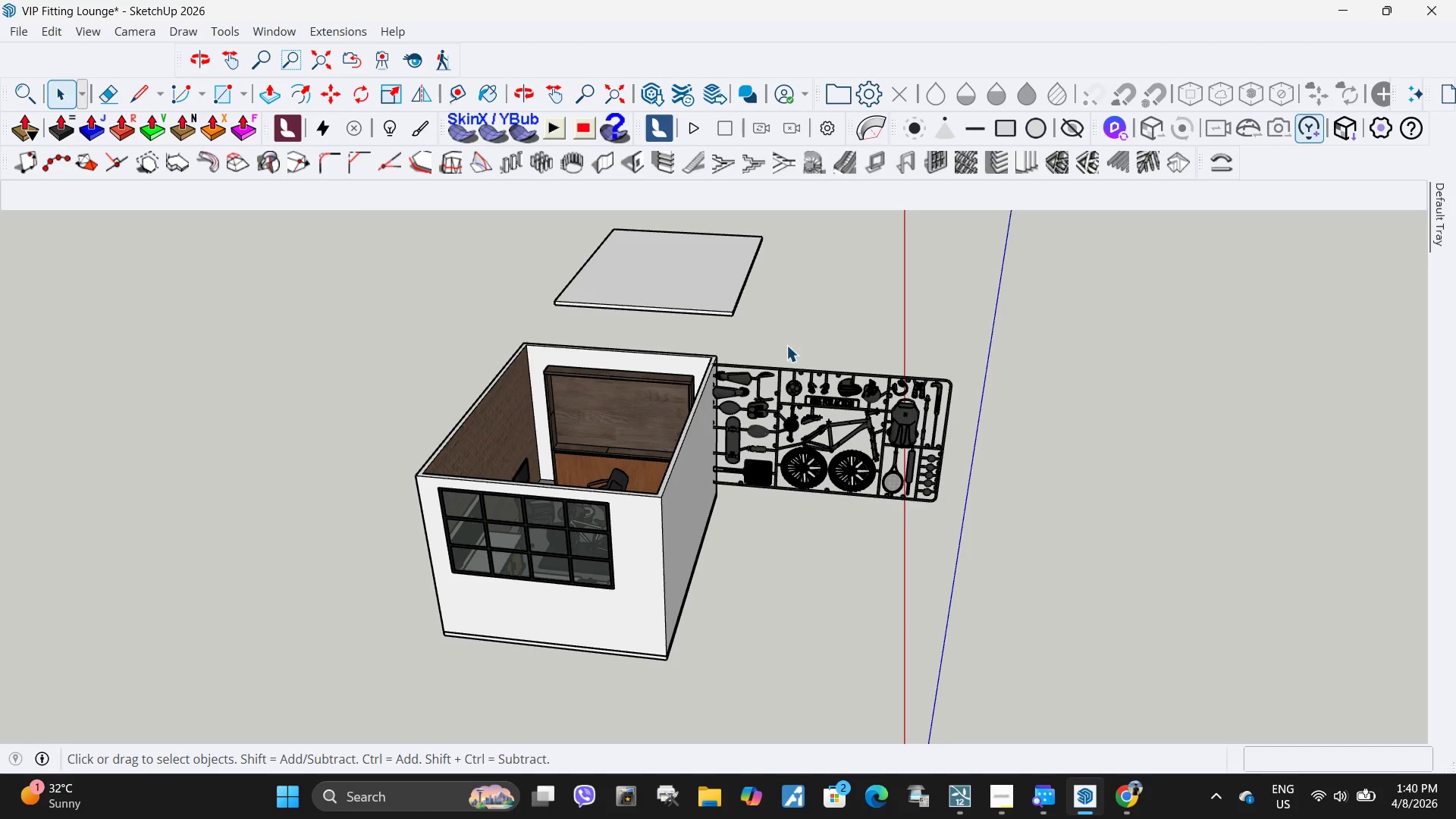 
scroll: coordinate [787, 425], scroll_direction: up, amount: 12.0
 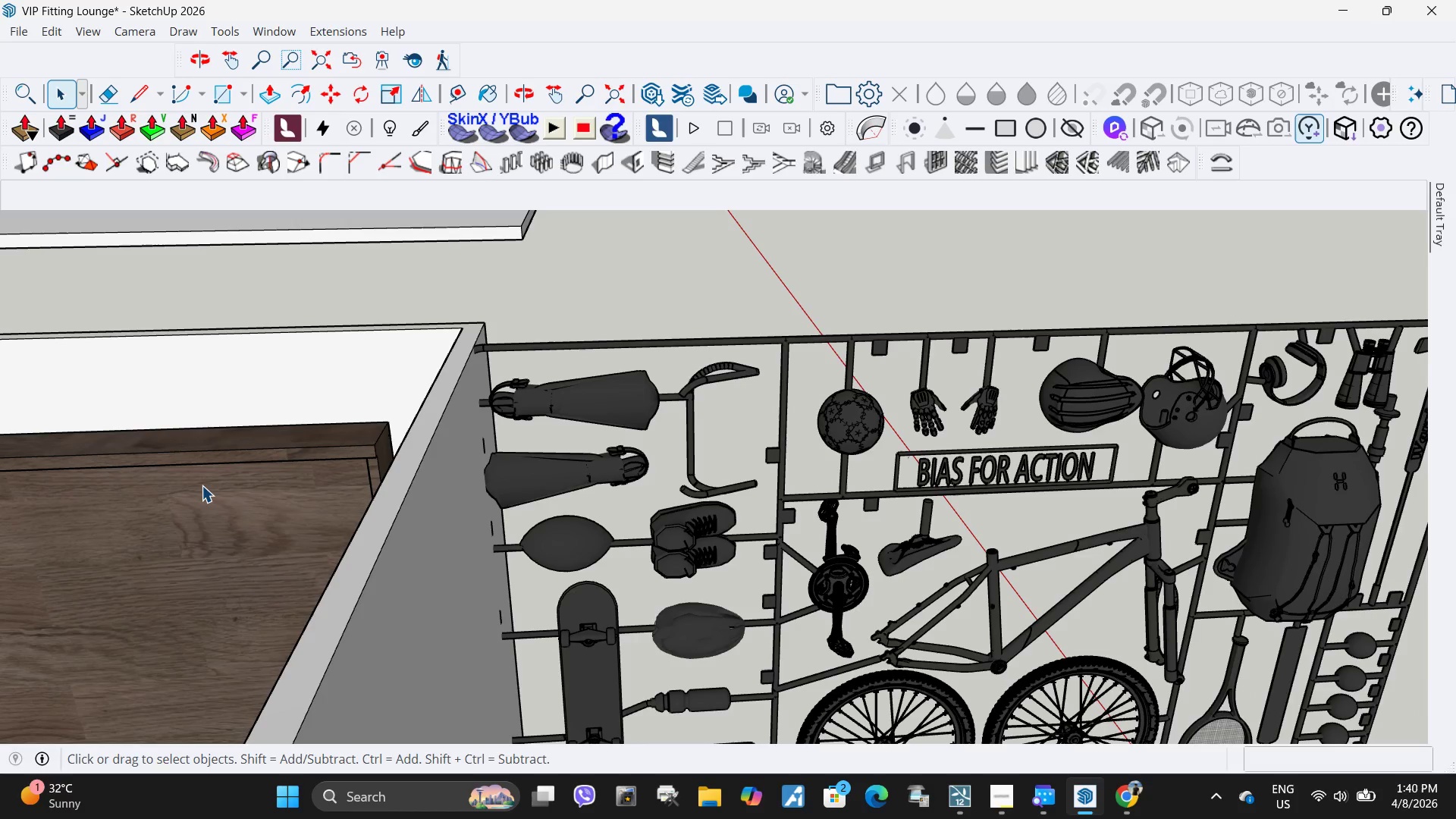 
wait(7.75)
 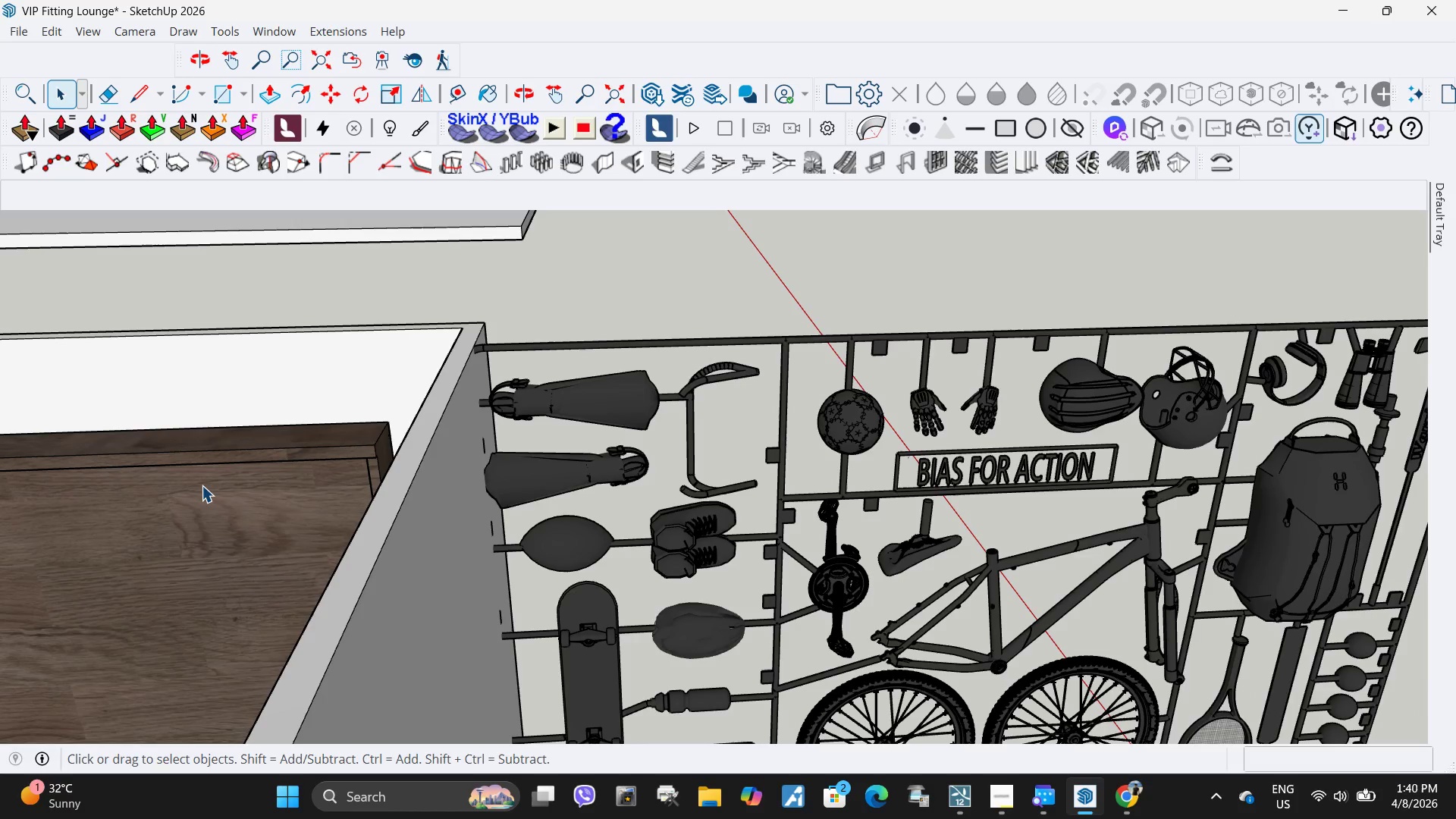 
scroll: coordinate [957, 611], scroll_direction: down, amount: 5.0
 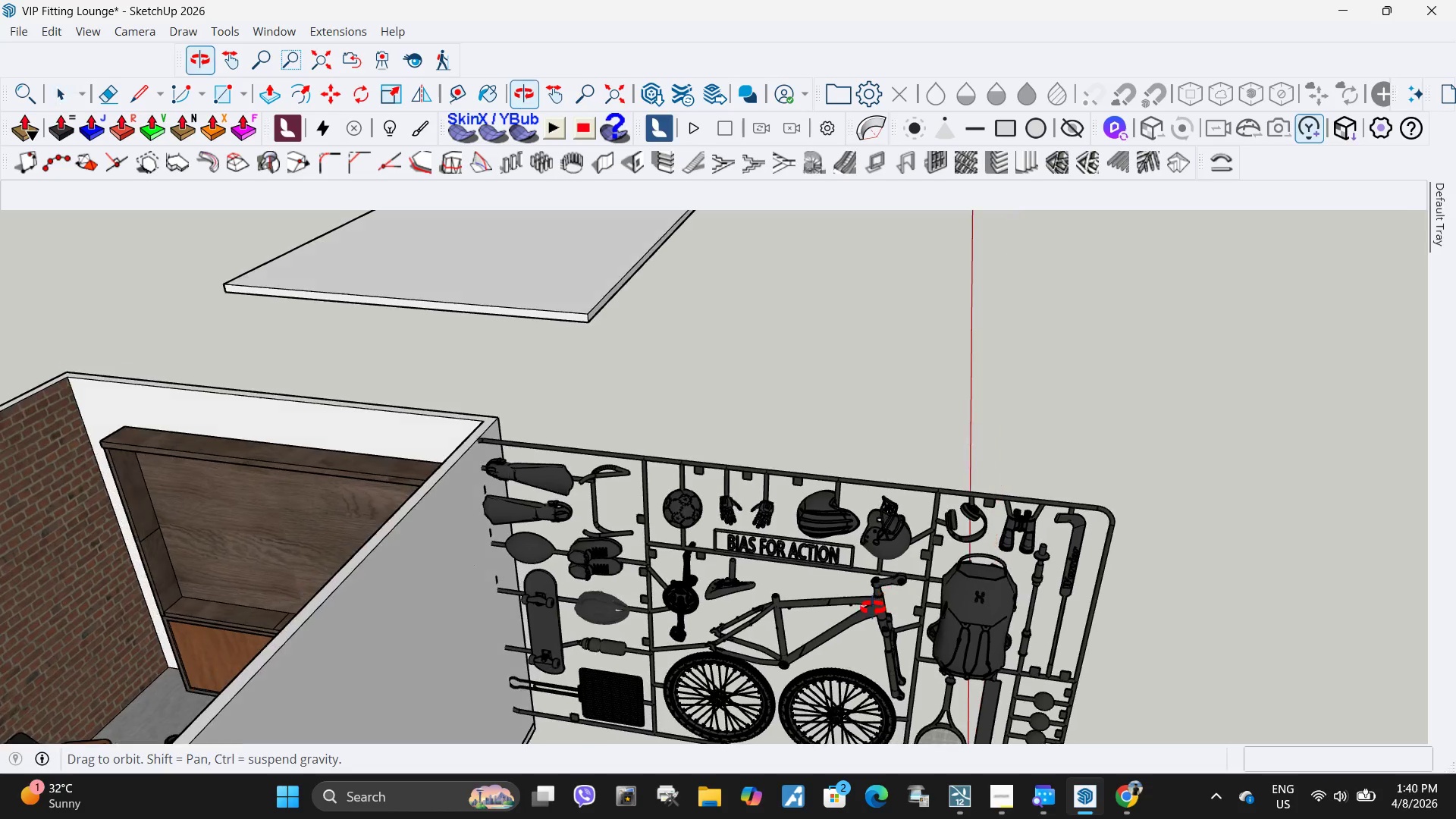 
key(Space)
 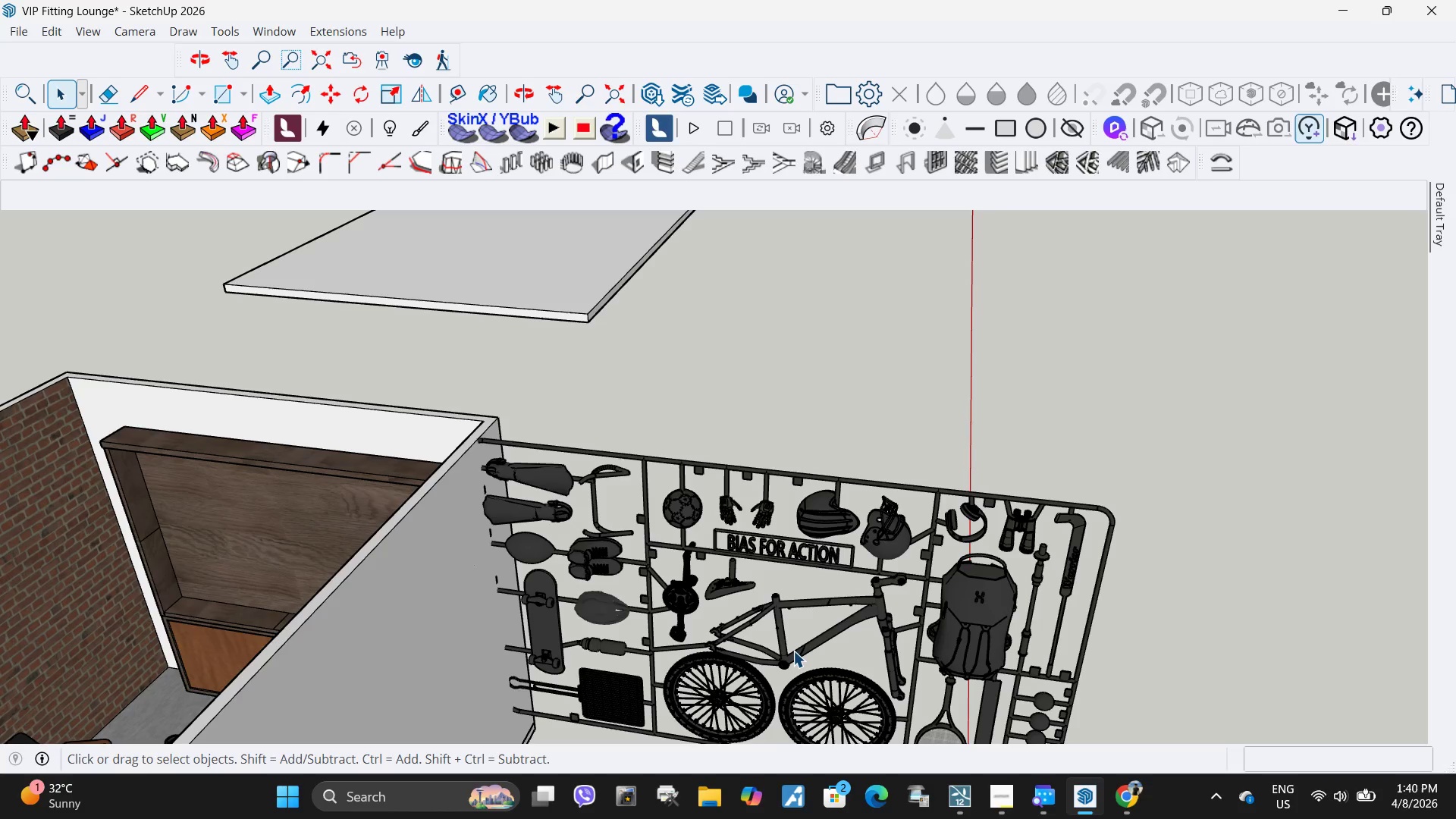 
double_click([793, 651])
 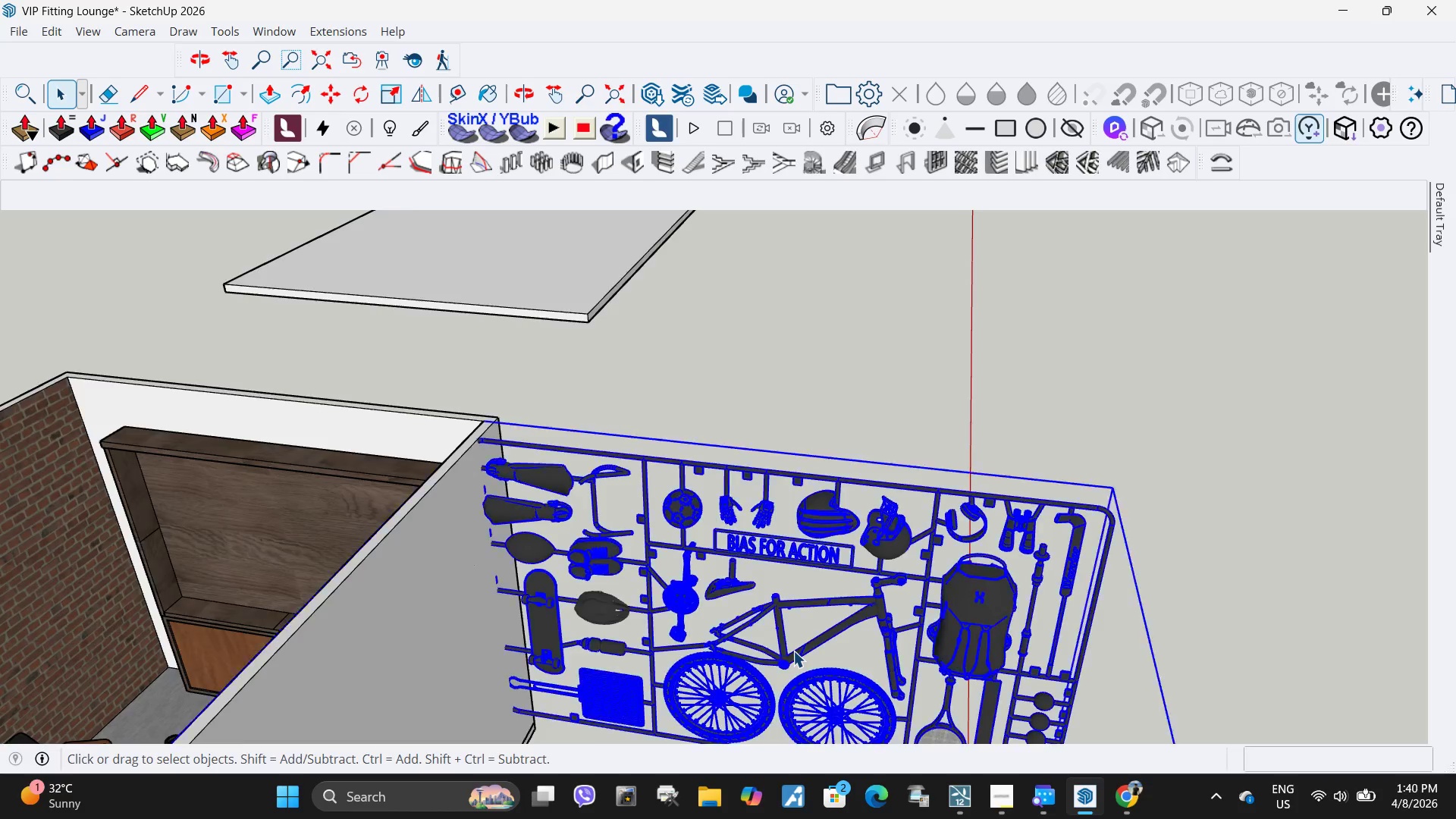 
triple_click([793, 651])
 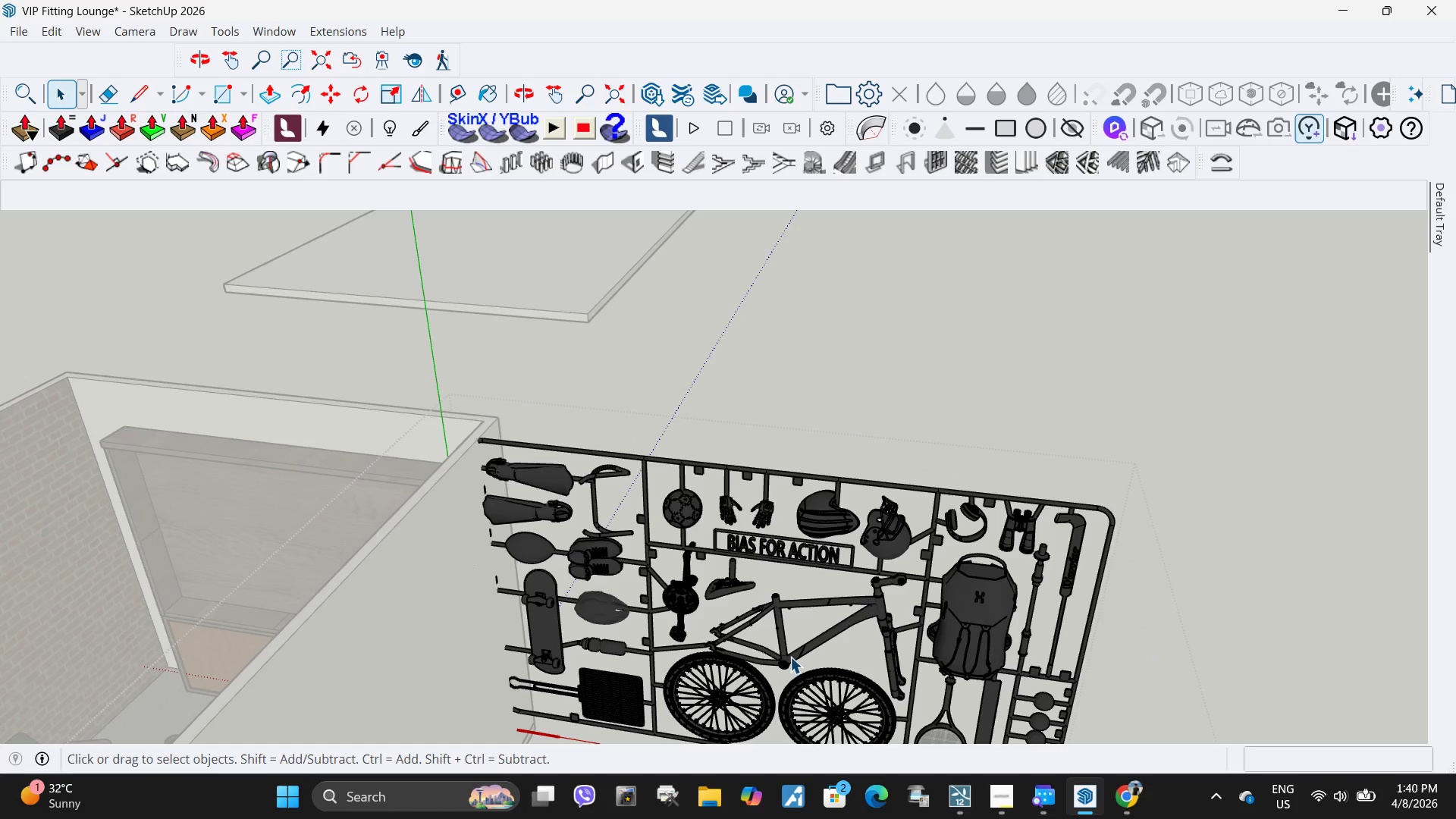 
left_click([792, 657])
 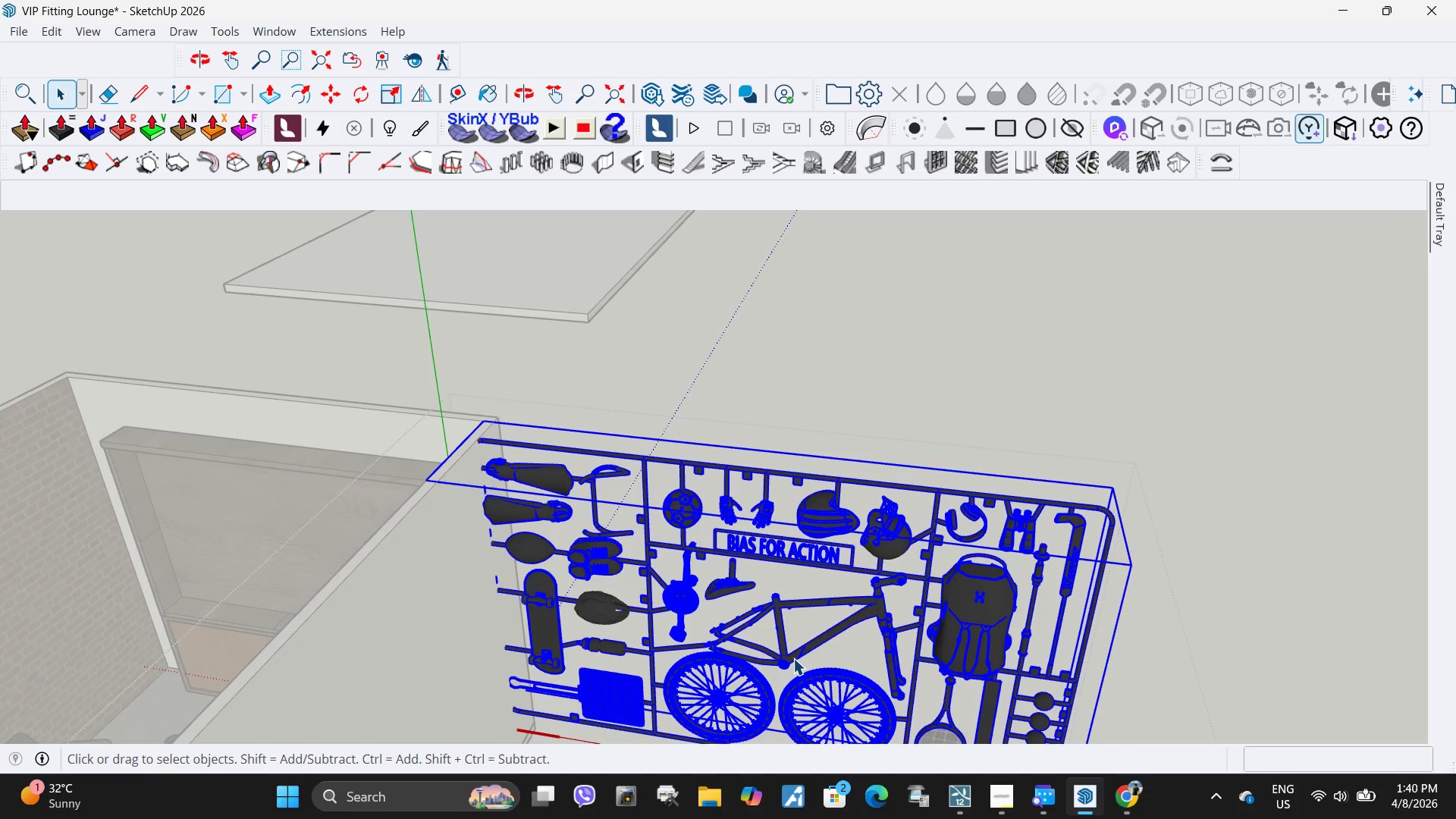 
double_click([793, 658])
 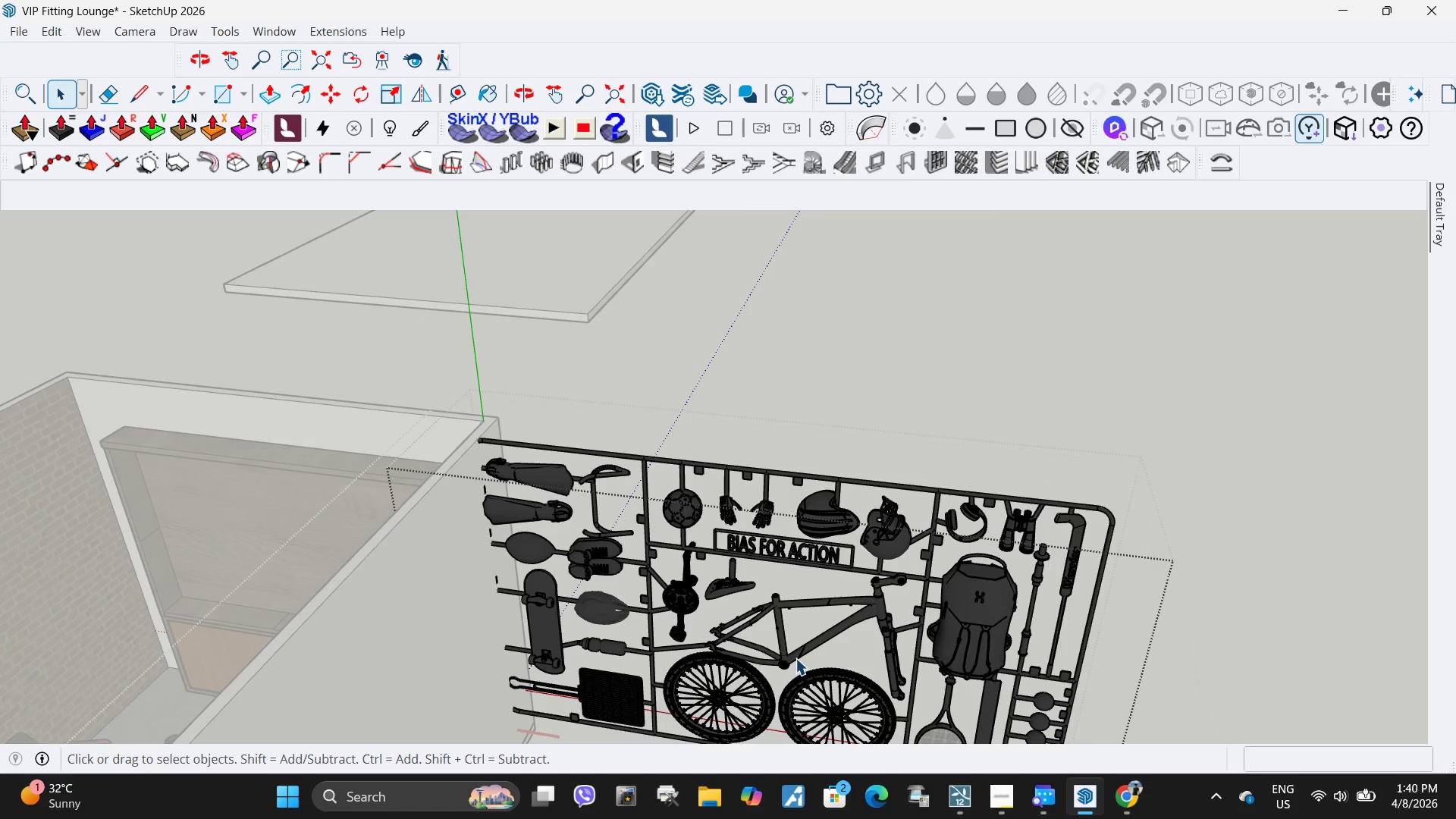 
triple_click([795, 658])
 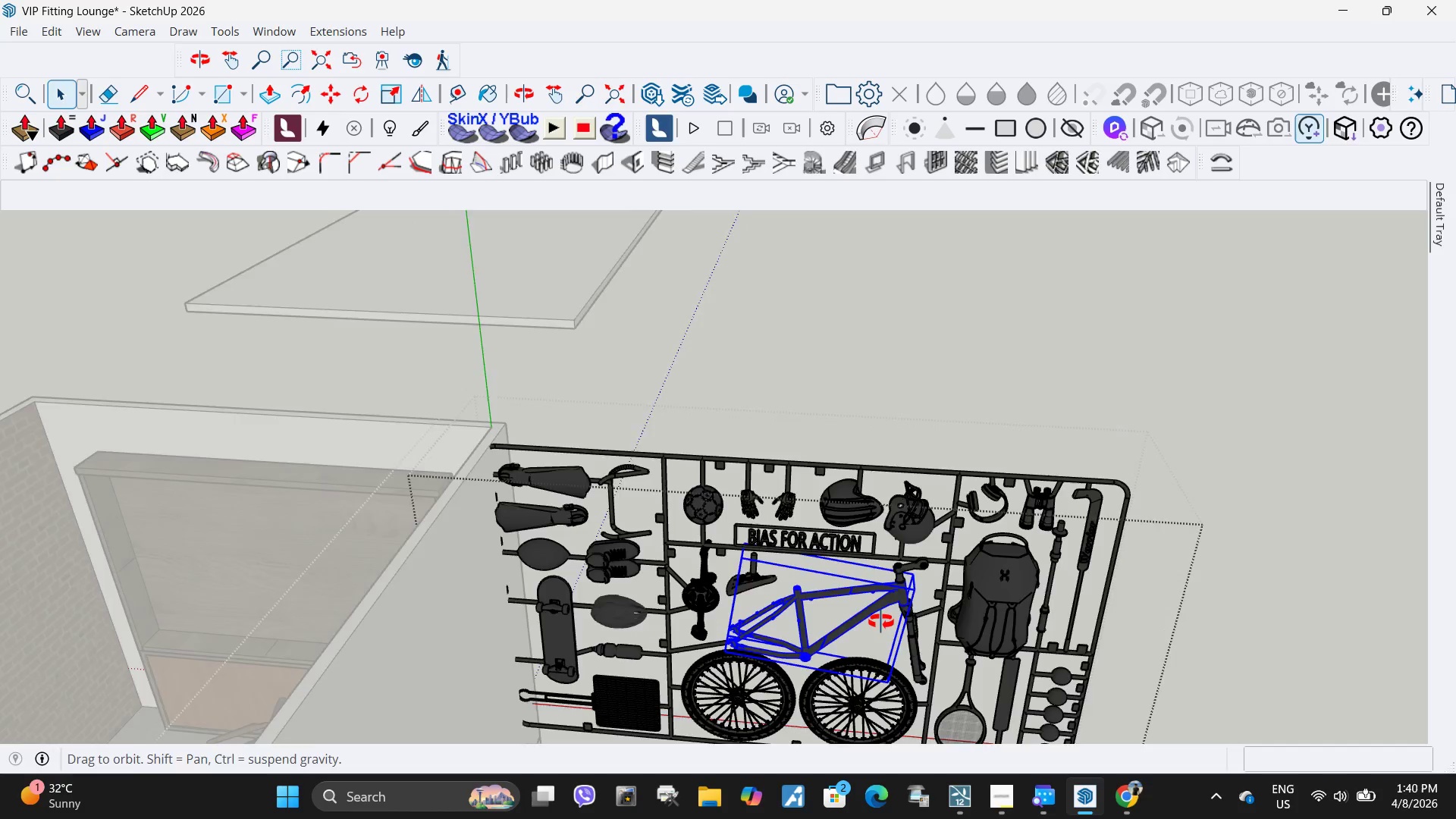 
hold_key(key=ControlLeft, duration=0.88)
left_click([957, 596])
 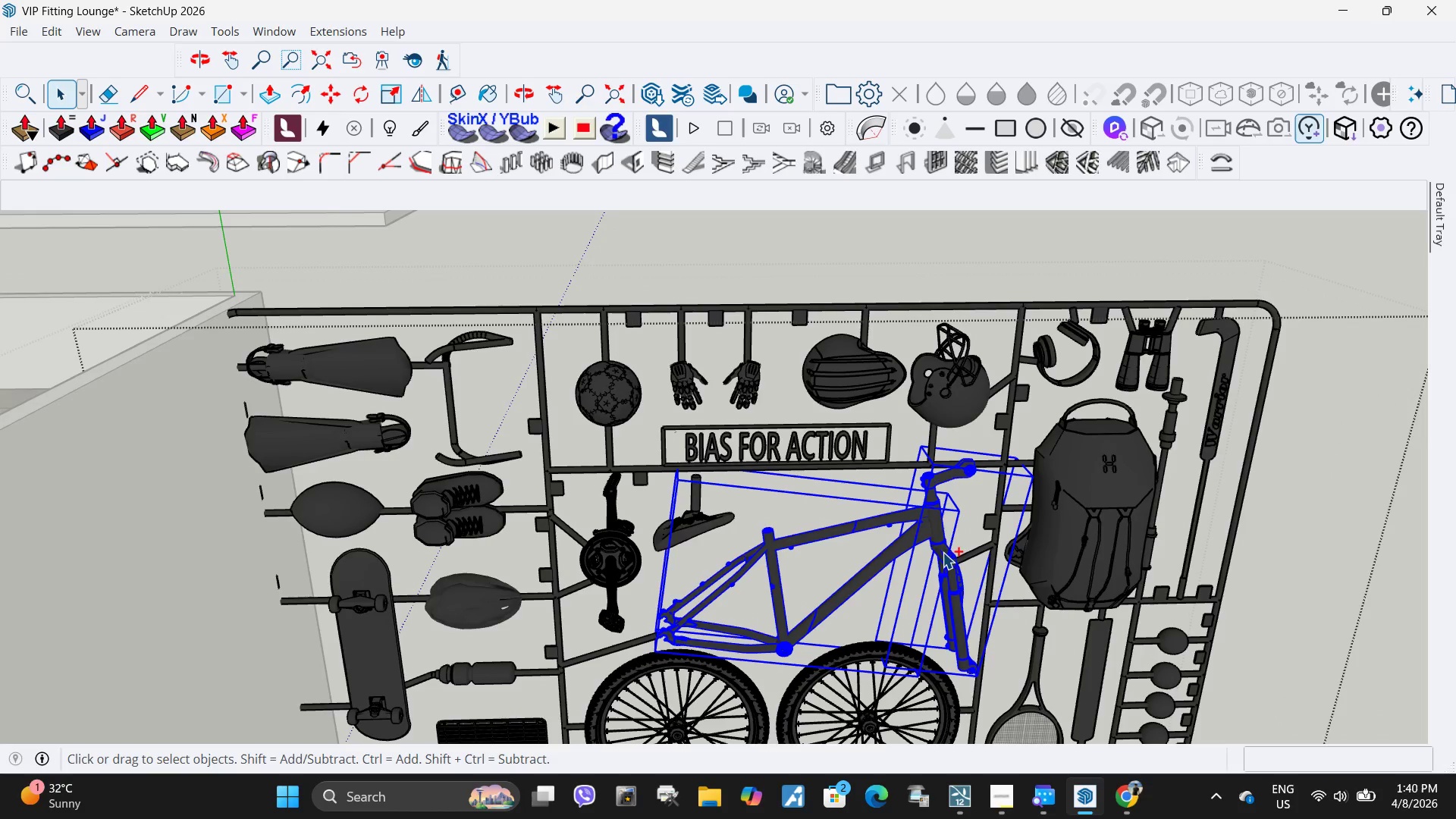 
scroll: coordinate [949, 603], scroll_direction: up, amount: 6.0
 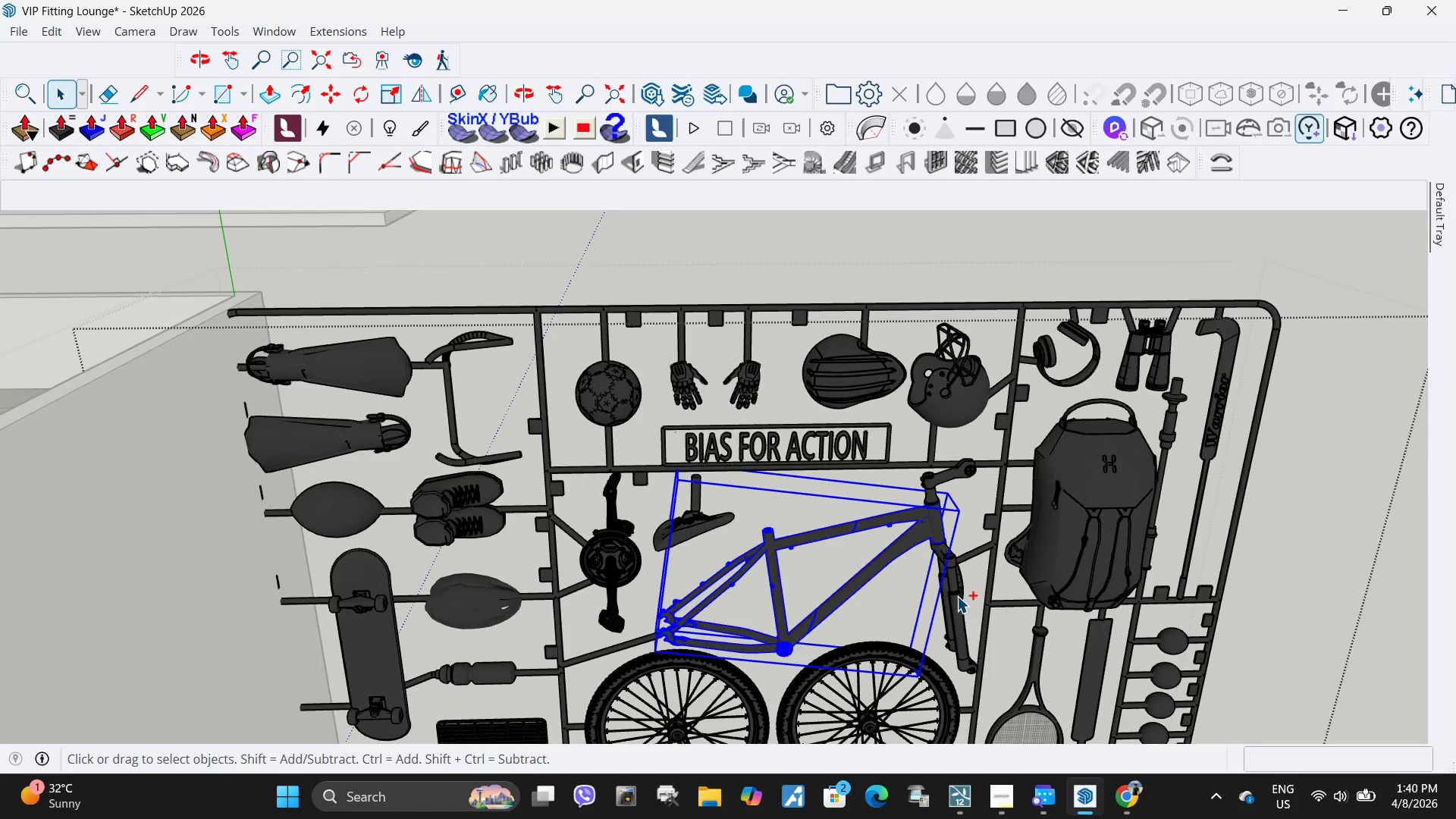 
scroll: coordinate [886, 547], scroll_direction: down, amount: 4.0
 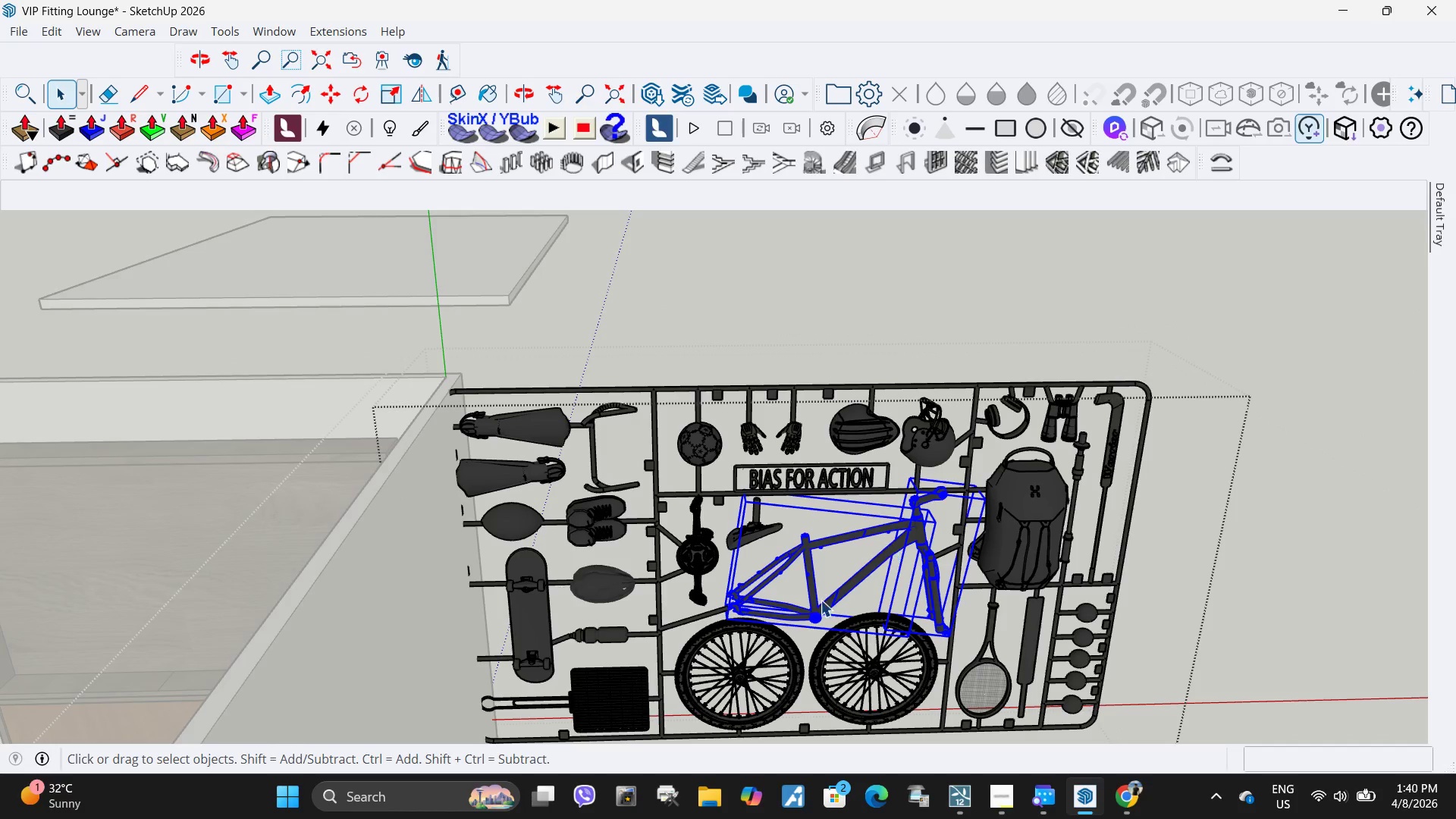 
scroll: coordinate [786, 626], scroll_direction: up, amount: 6.0
 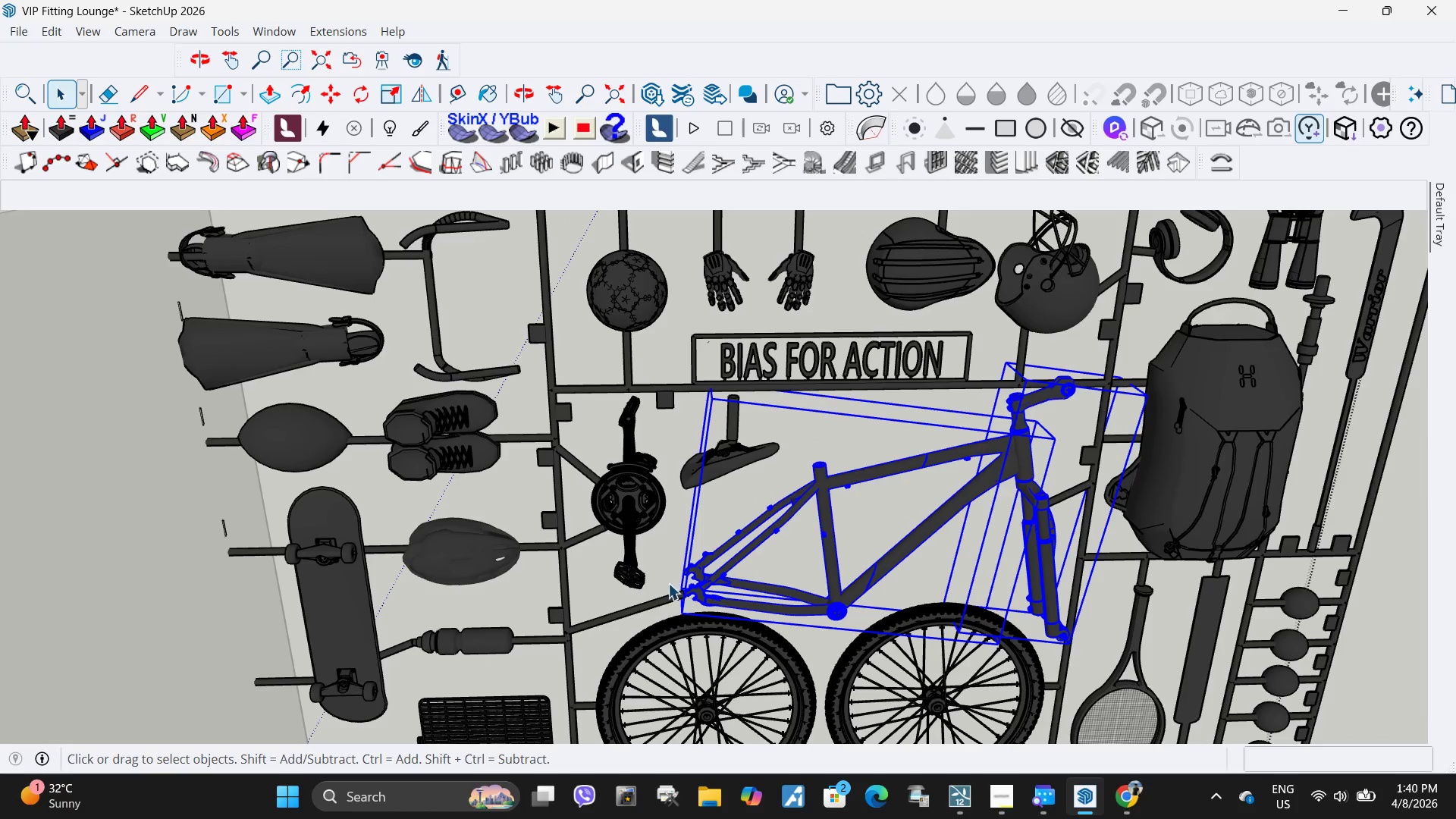 
scroll: coordinate [645, 557], scroll_direction: down, amount: 3.0
 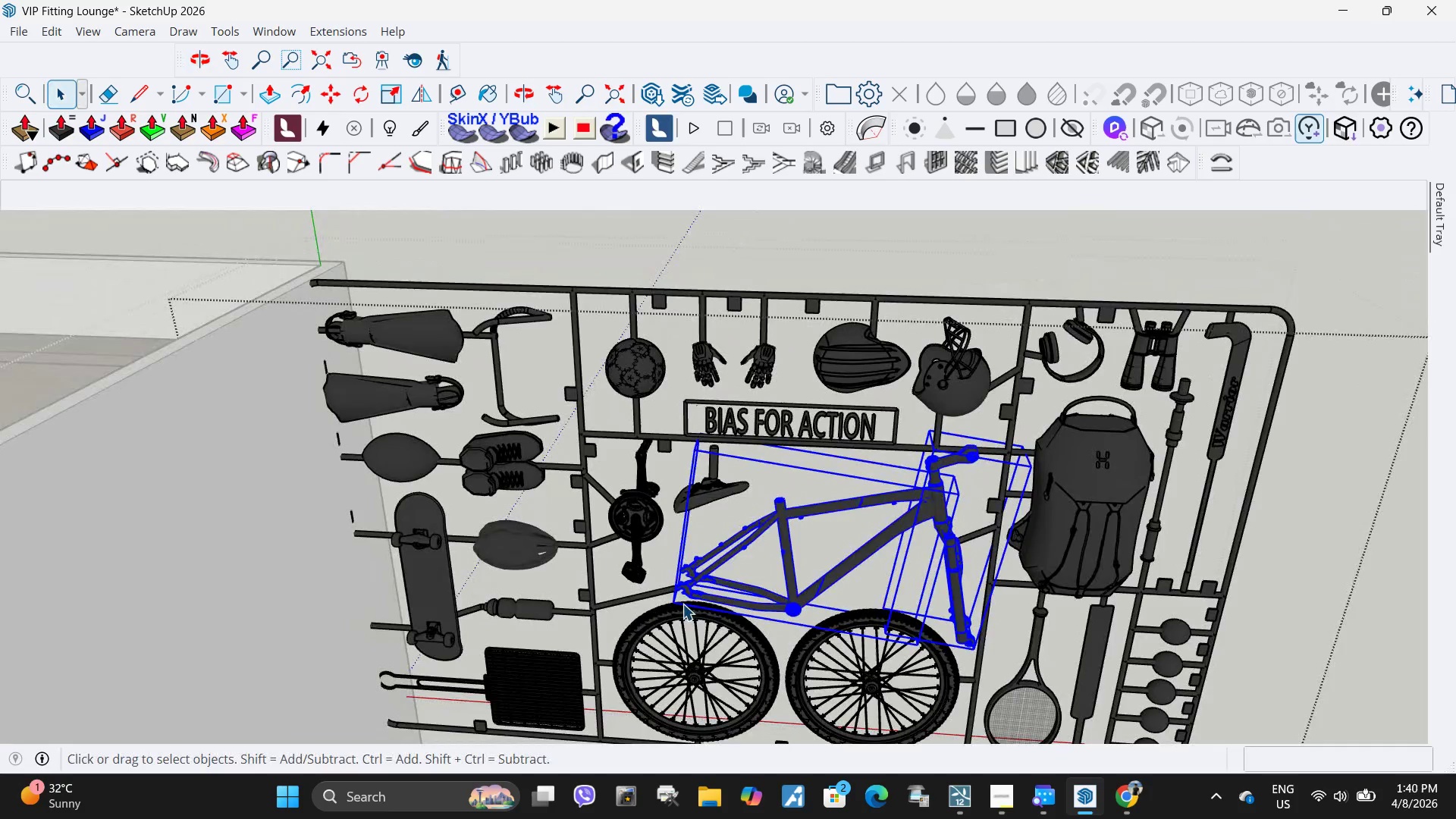 
left_click([755, 419])
 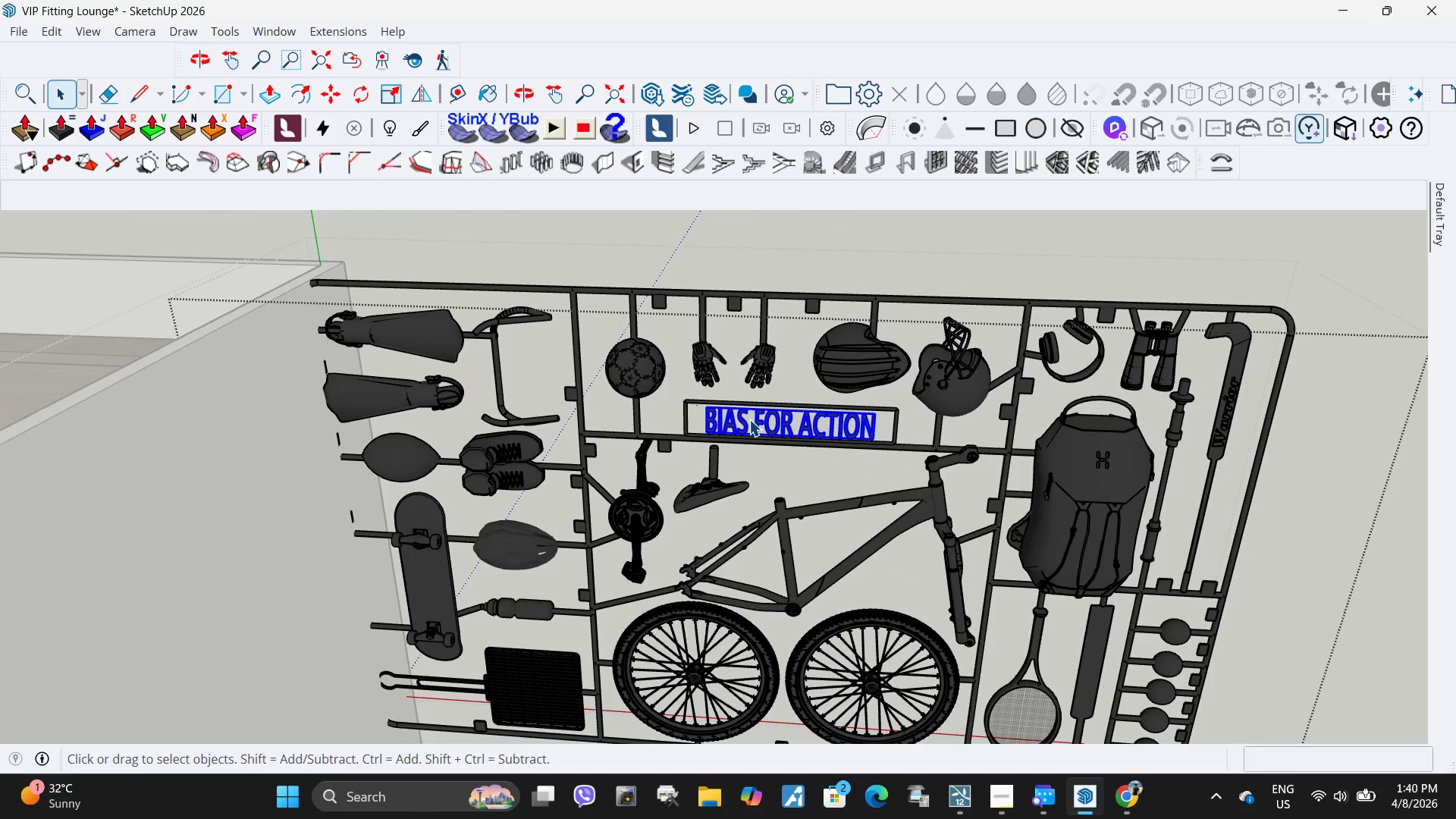 
key(Delete)
 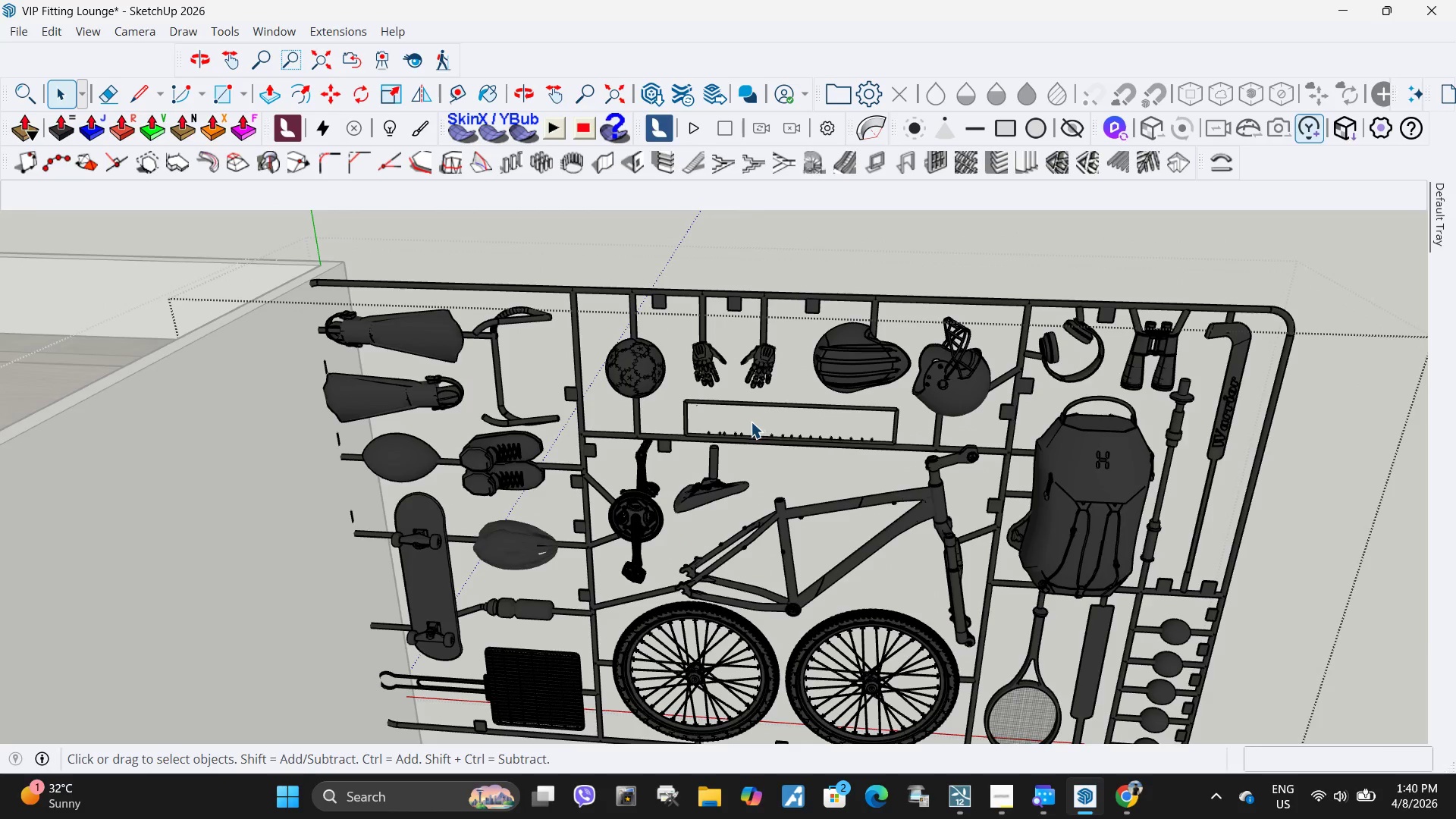 
scroll: coordinate [761, 418], scroll_direction: up, amount: 4.0
 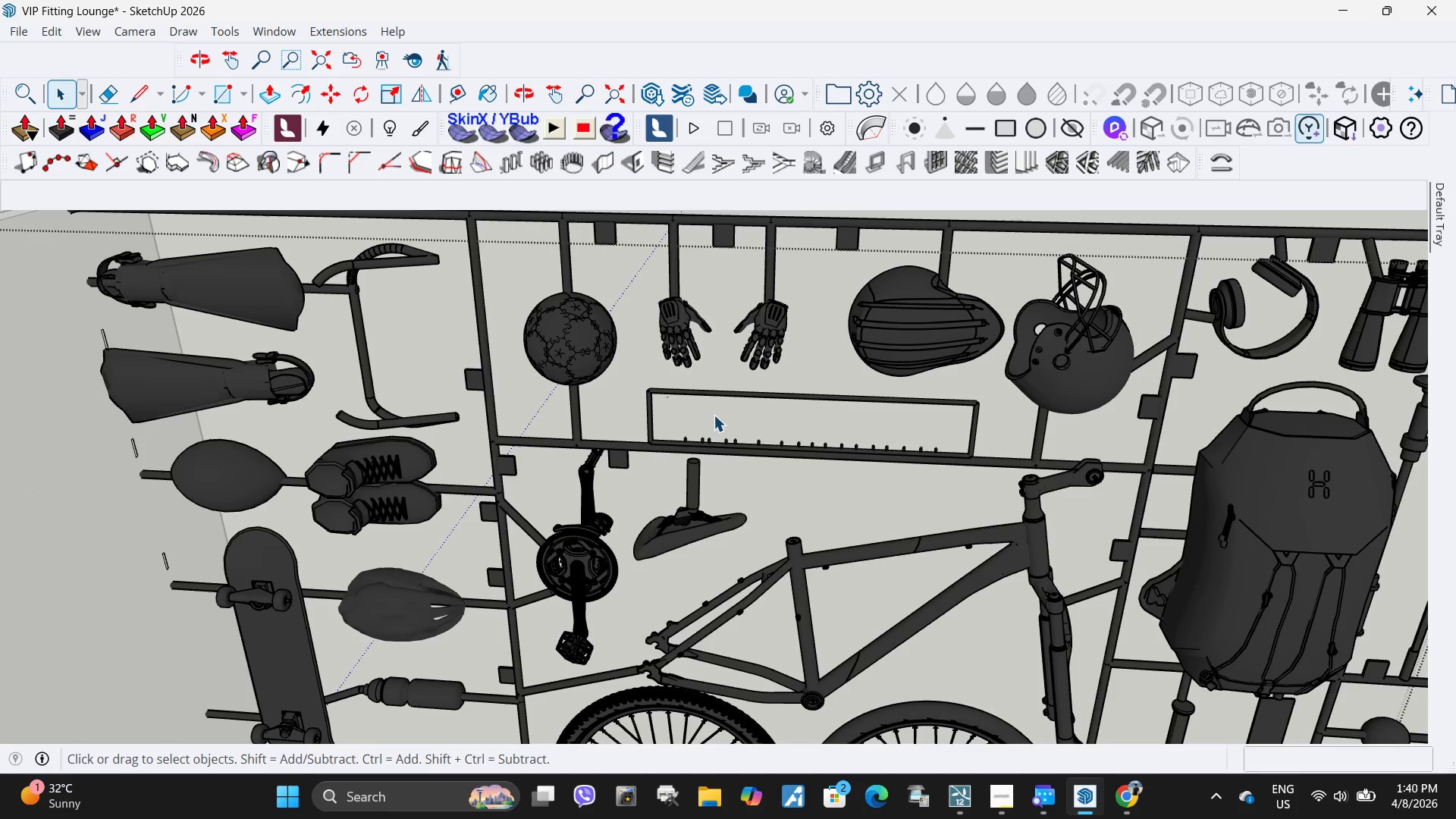 
left_click_drag(start_coordinate=[714, 419], to_coordinate=[636, 383])
 